 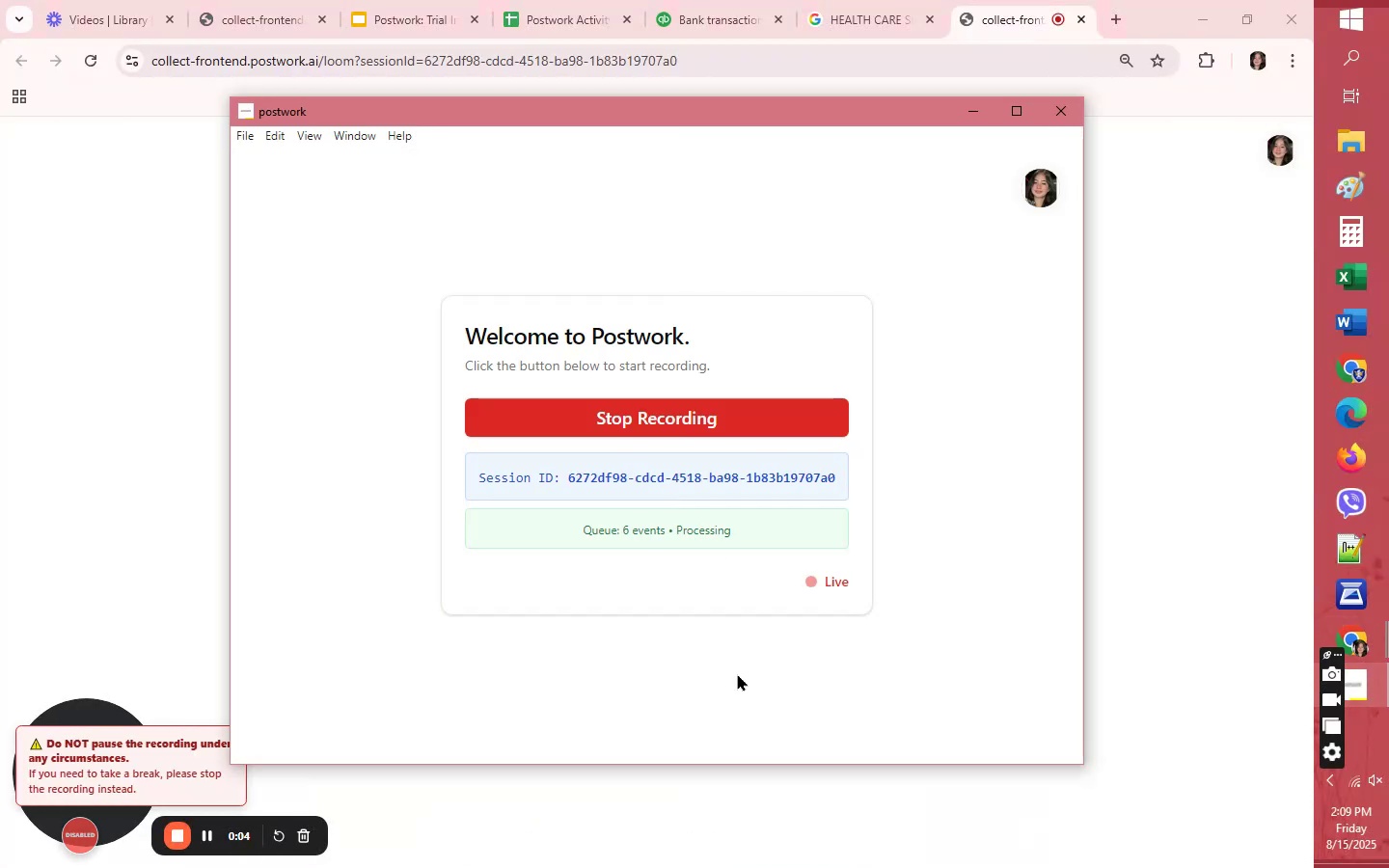 
left_click([970, 113])
 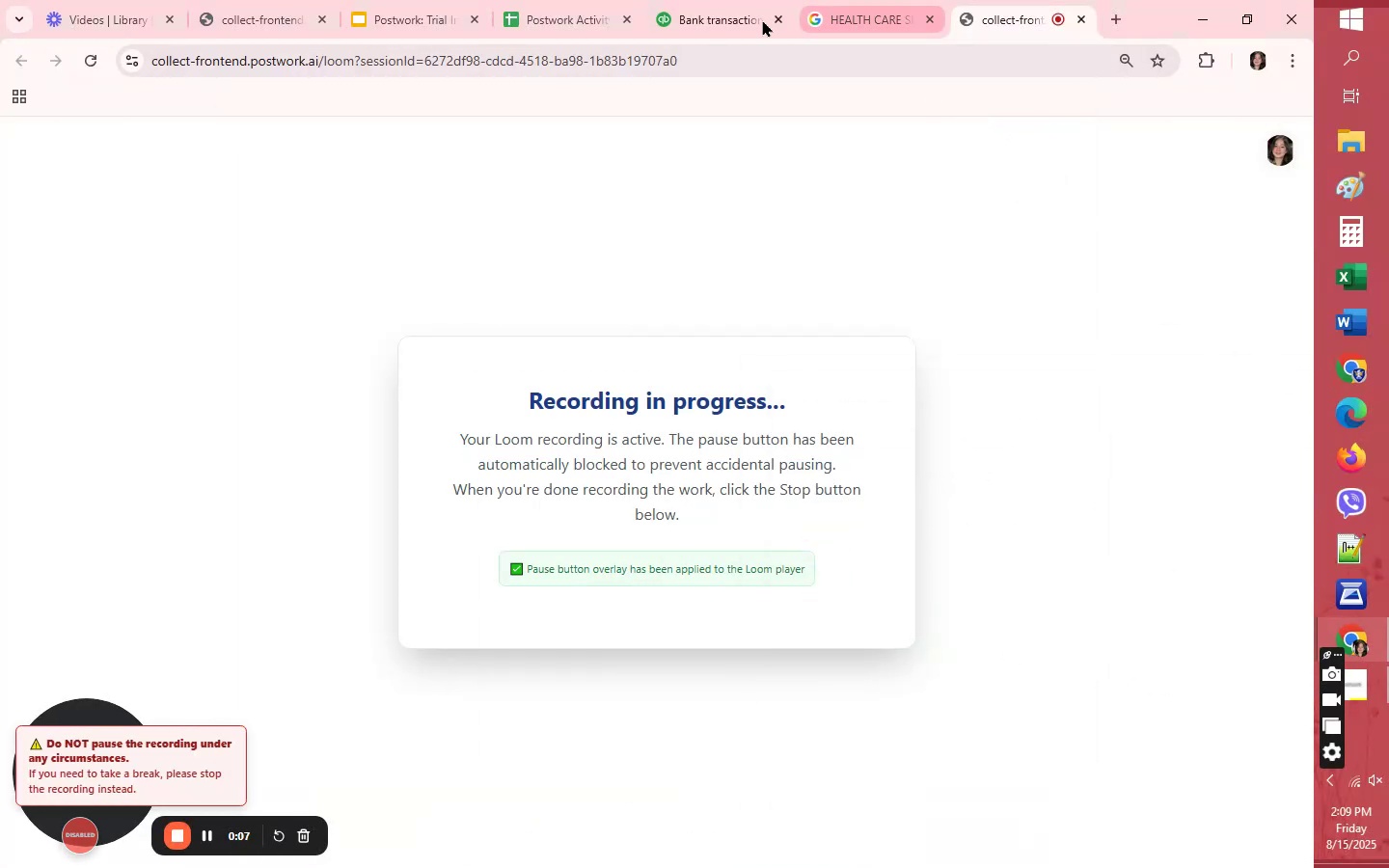 
left_click([715, 14])
 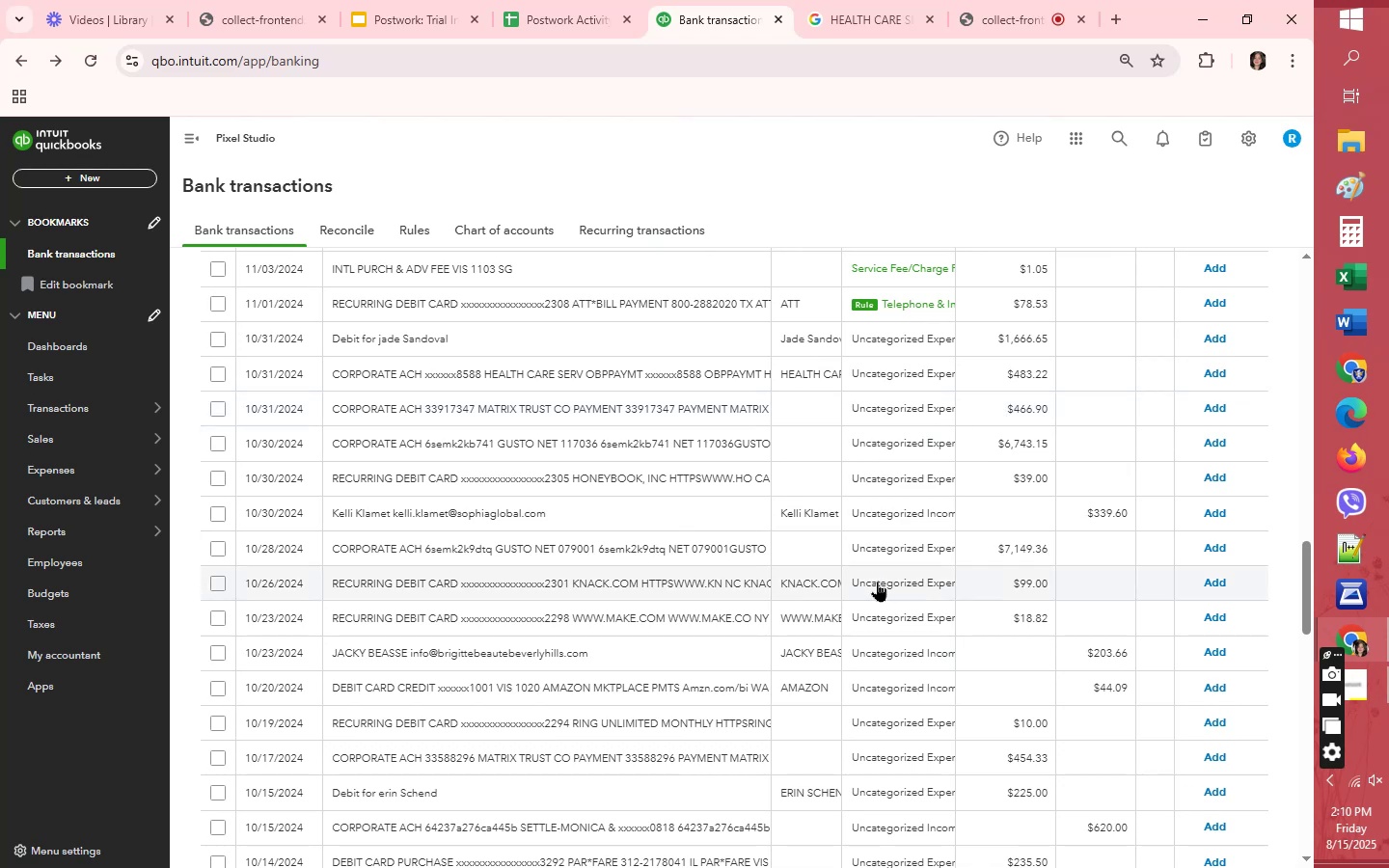 
wait(12.18)
 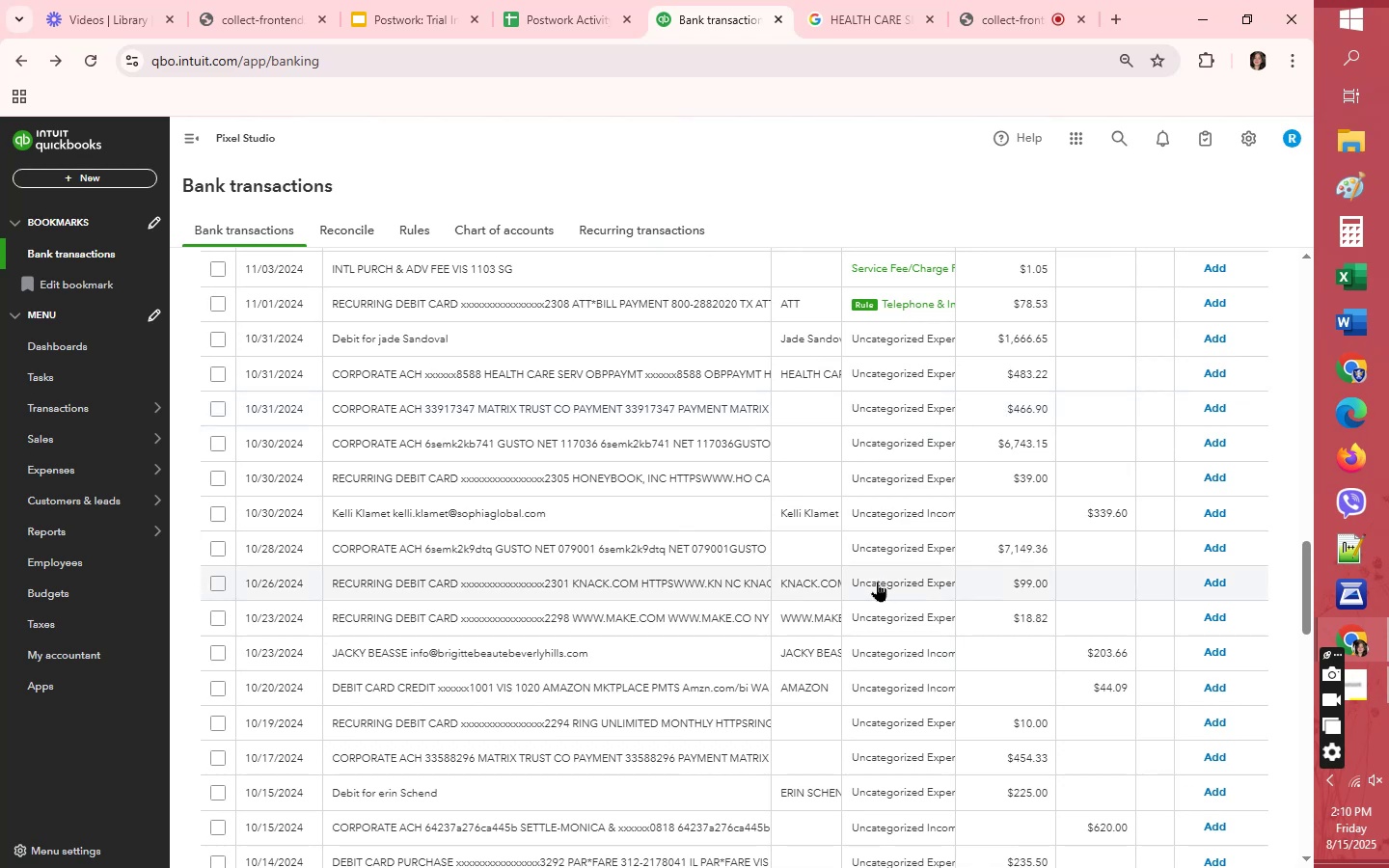 
left_click_drag(start_coordinate=[376, 606], to_coordinate=[467, 606])
 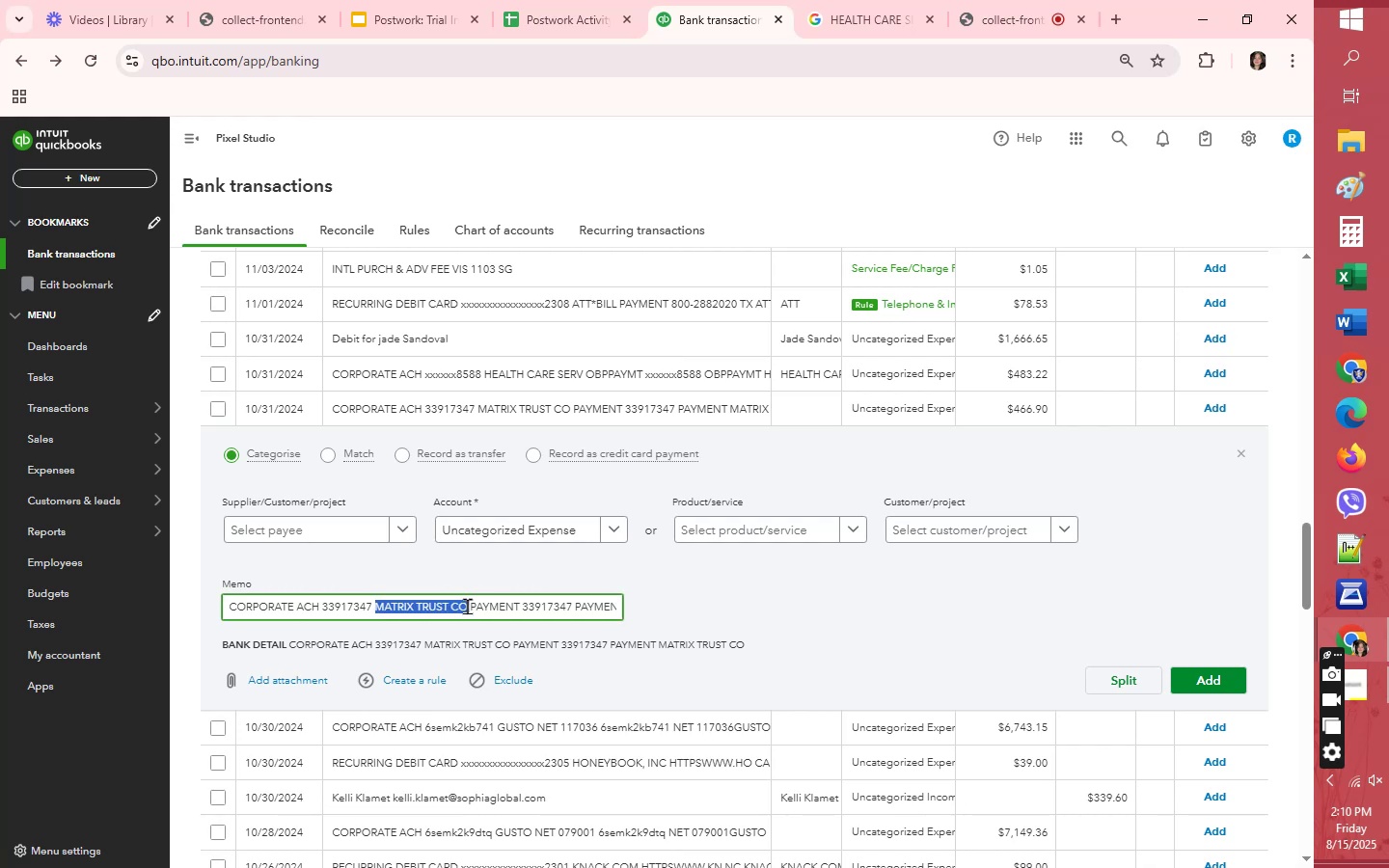 
key(Control+C)
 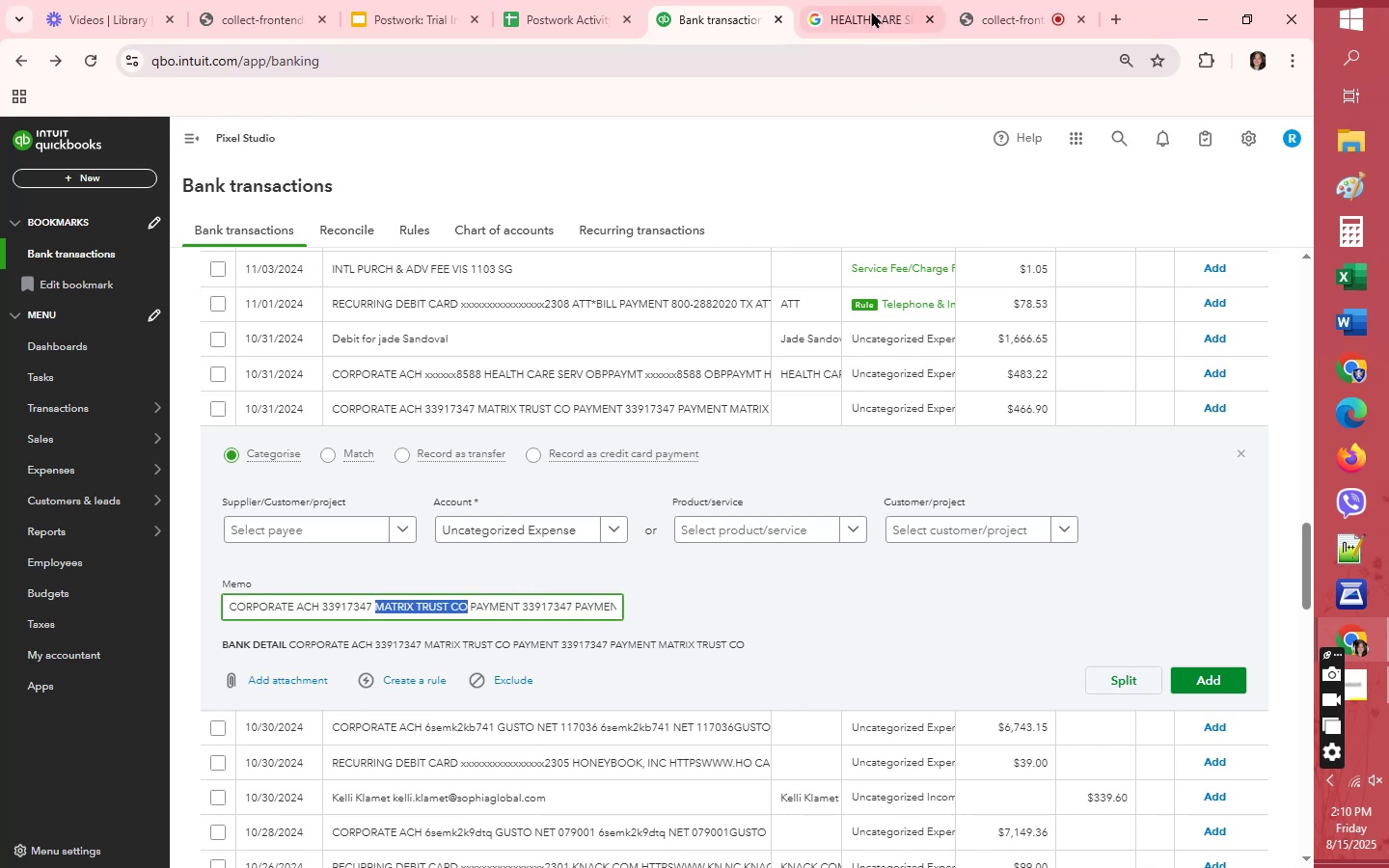 
left_click([871, 9])
 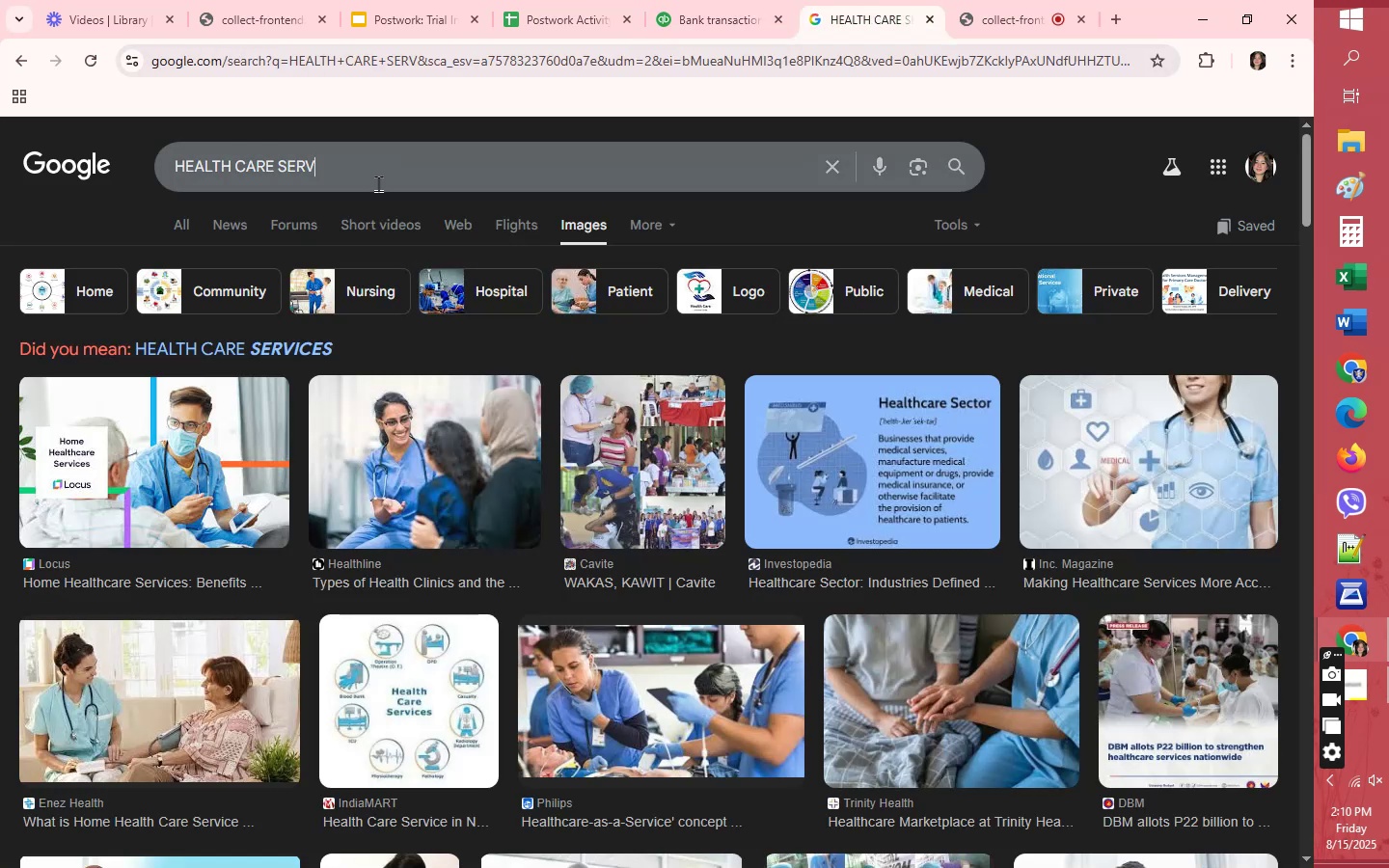 
double_click([378, 183])
 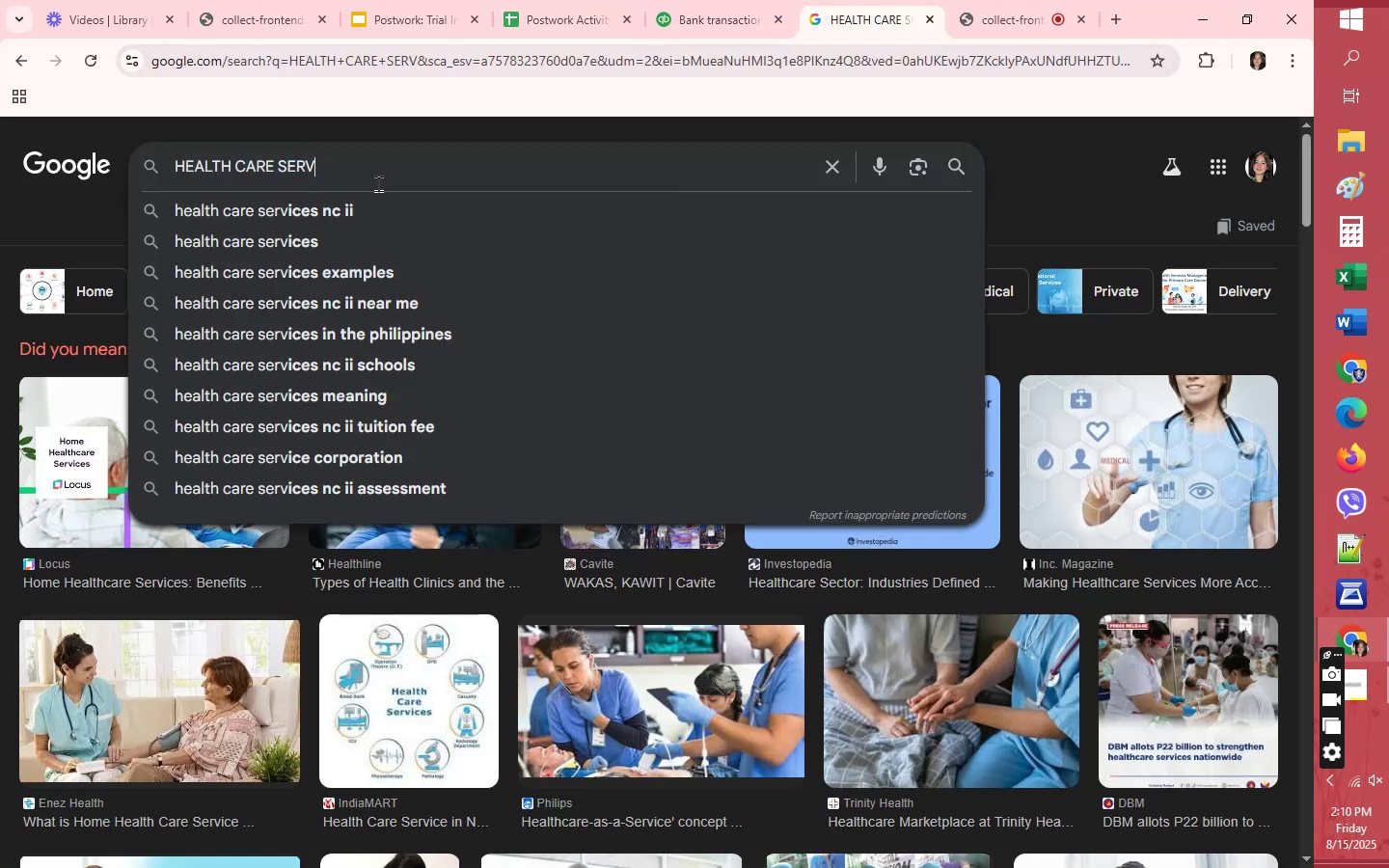 
double_click([378, 183])
 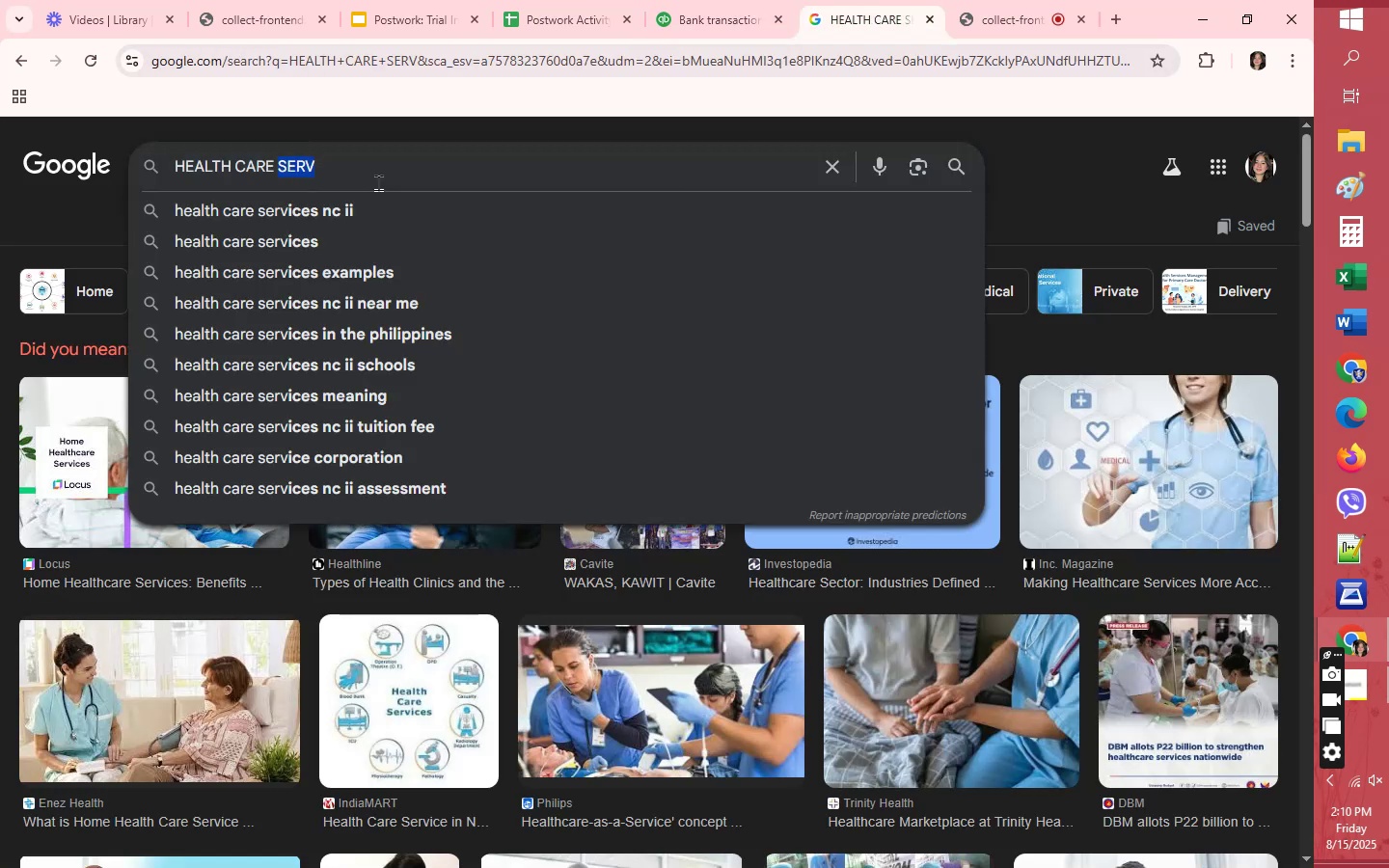 
triple_click([378, 182])
 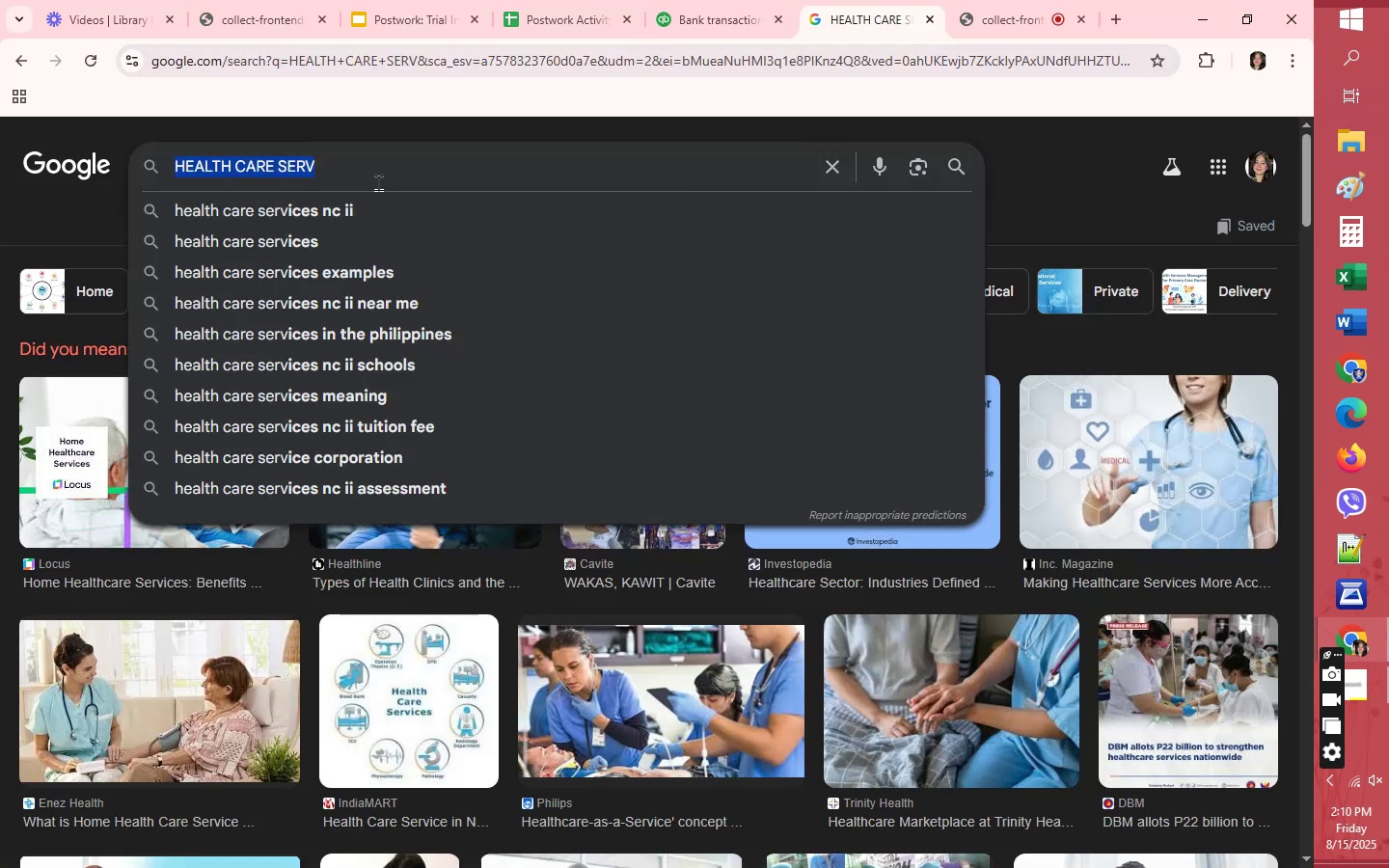 
key(Control+V)
 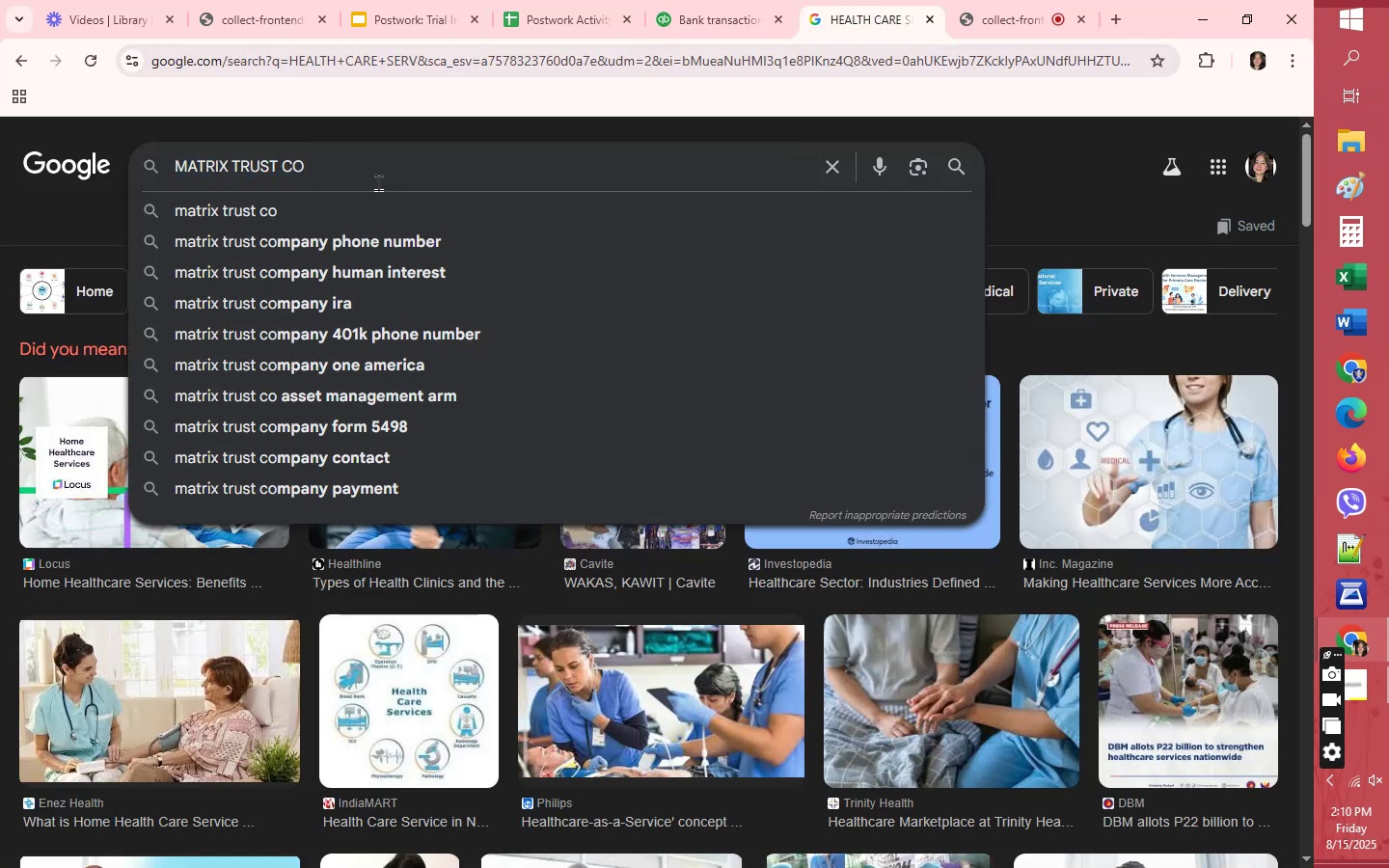 
key(Enter)
 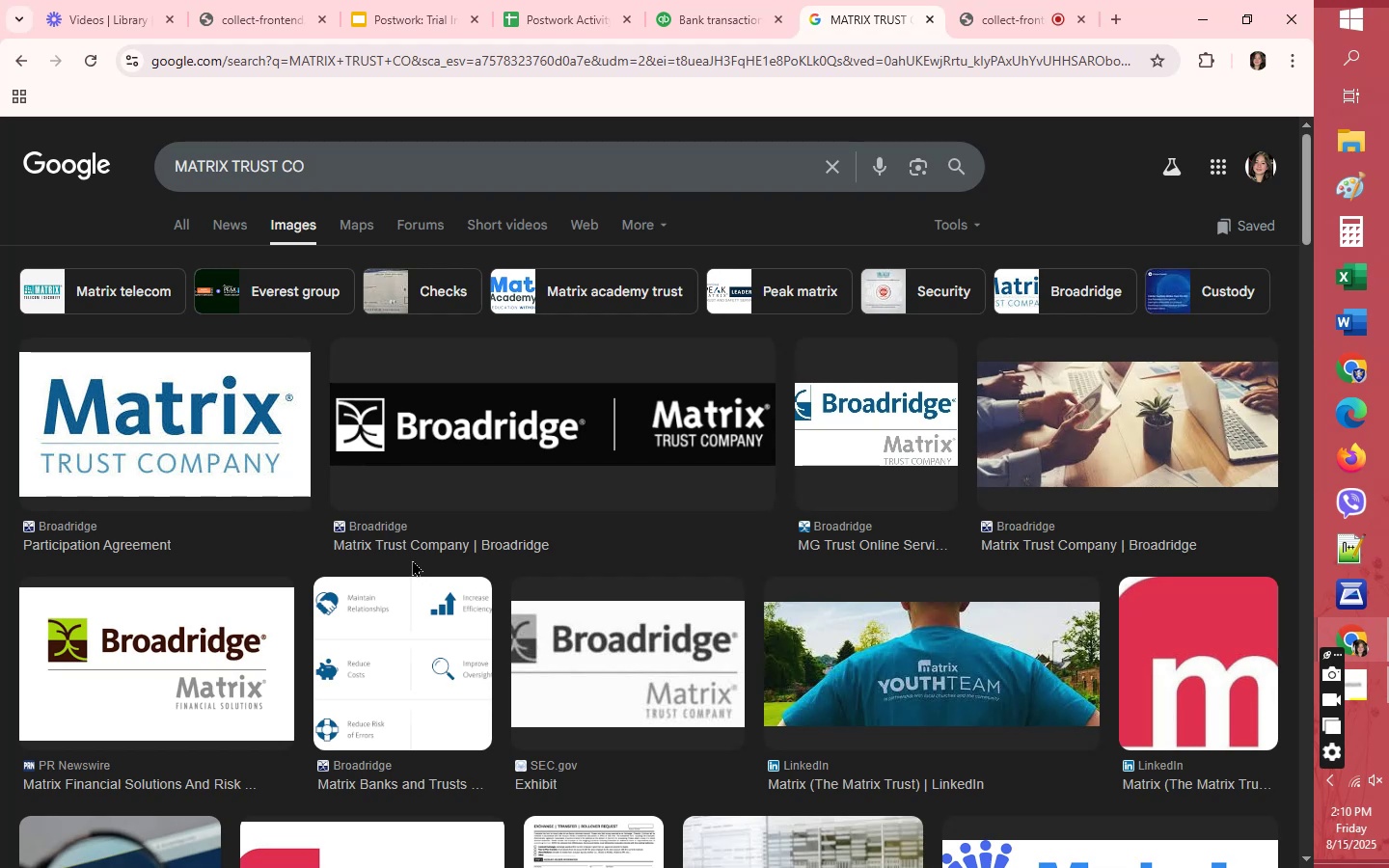 
wait(6.6)
 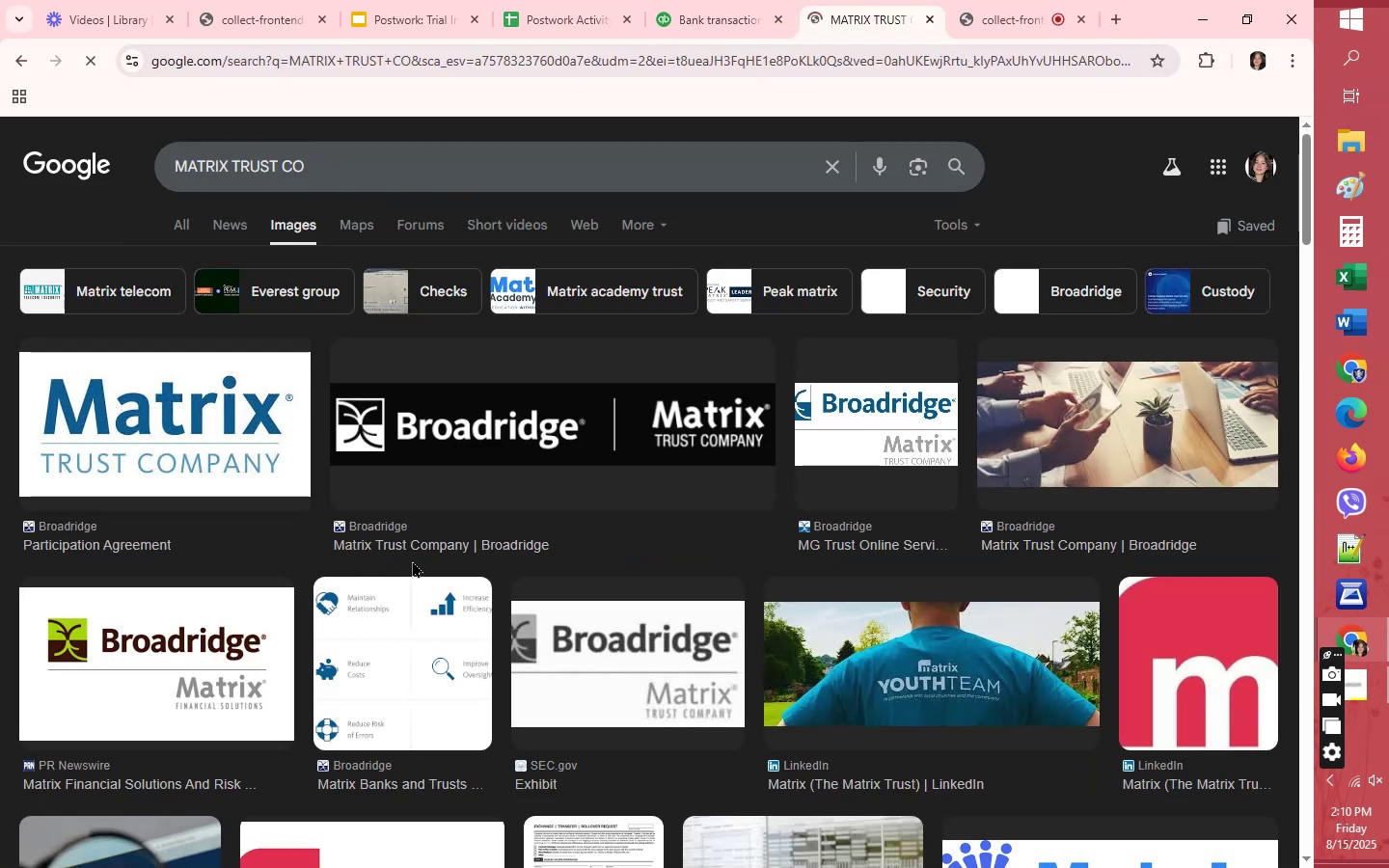 
scroll: coordinate [412, 559], scroll_direction: down, amount: 3.0
 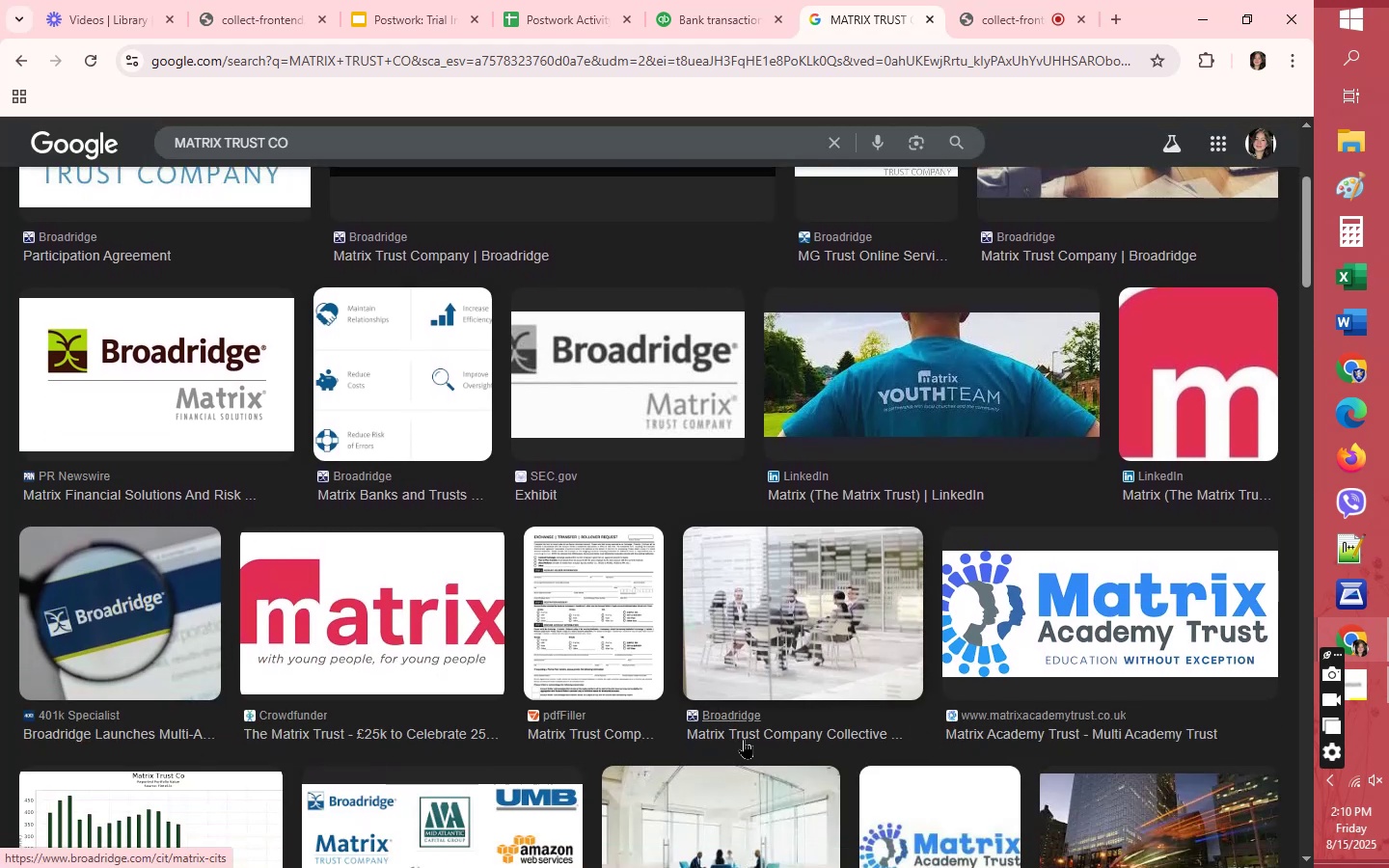 
wait(9.76)
 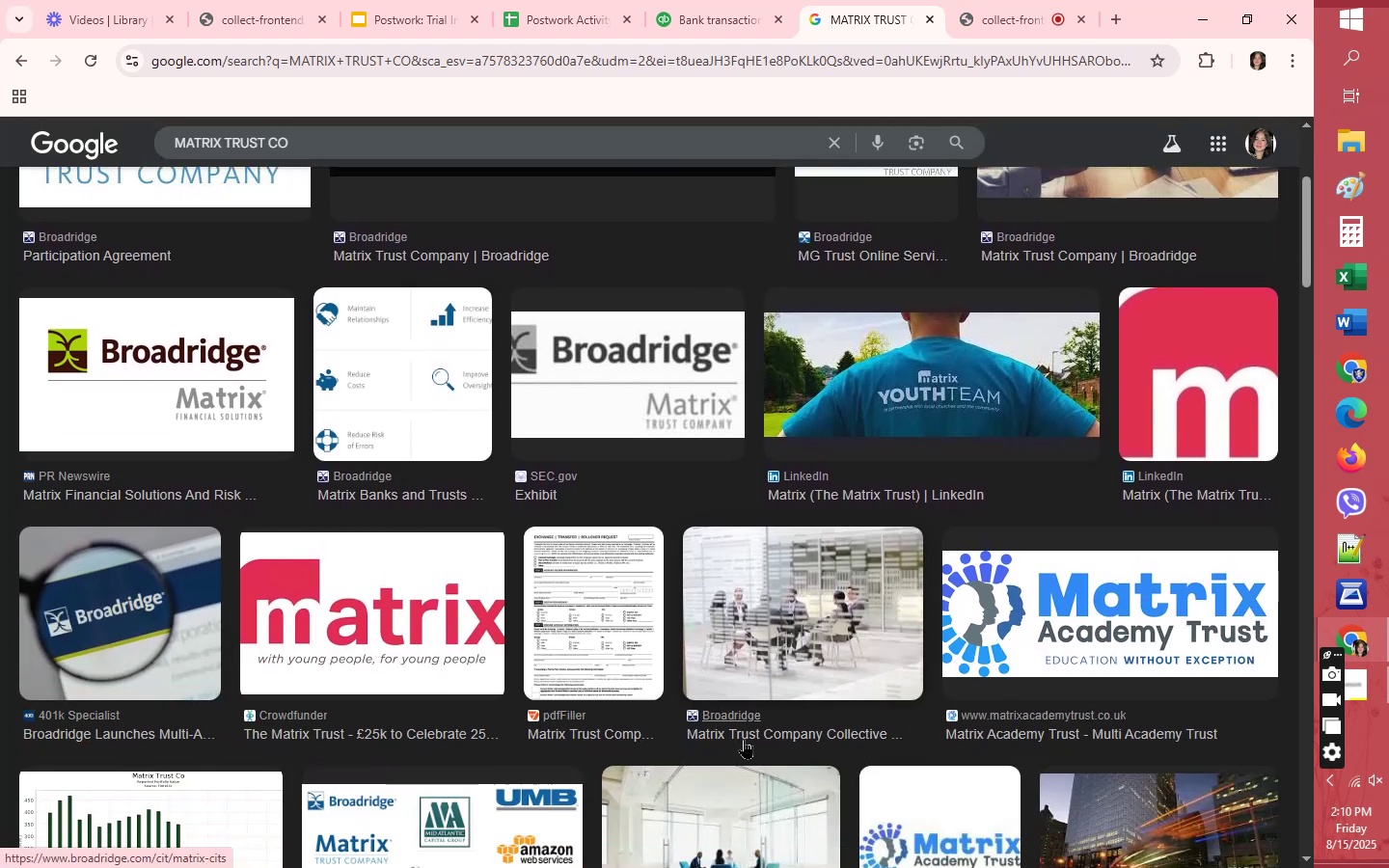 
scroll: coordinate [742, 737], scroll_direction: down, amount: 3.0
 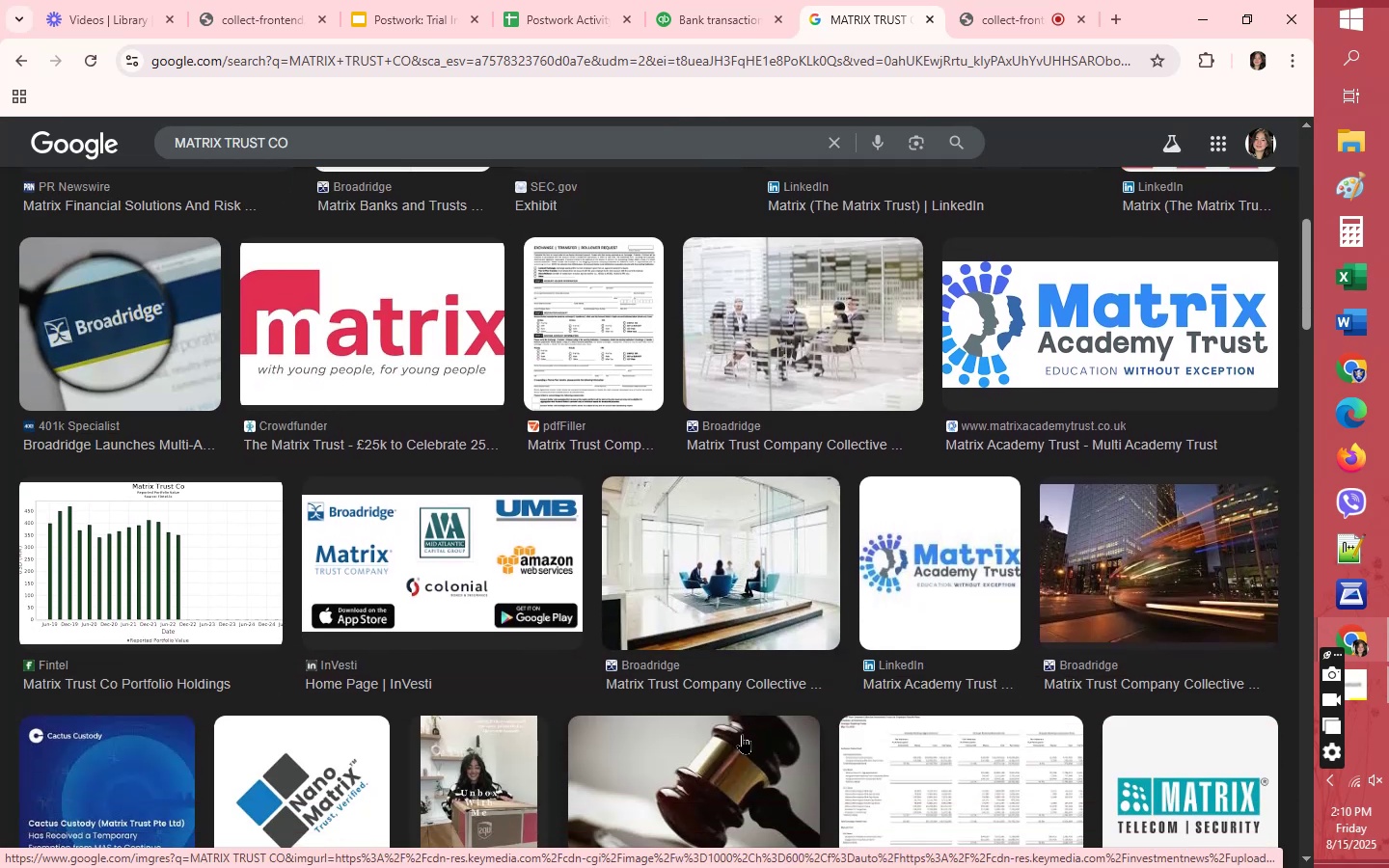 
scroll: coordinate [252, 271], scroll_direction: up, amount: 6.0
 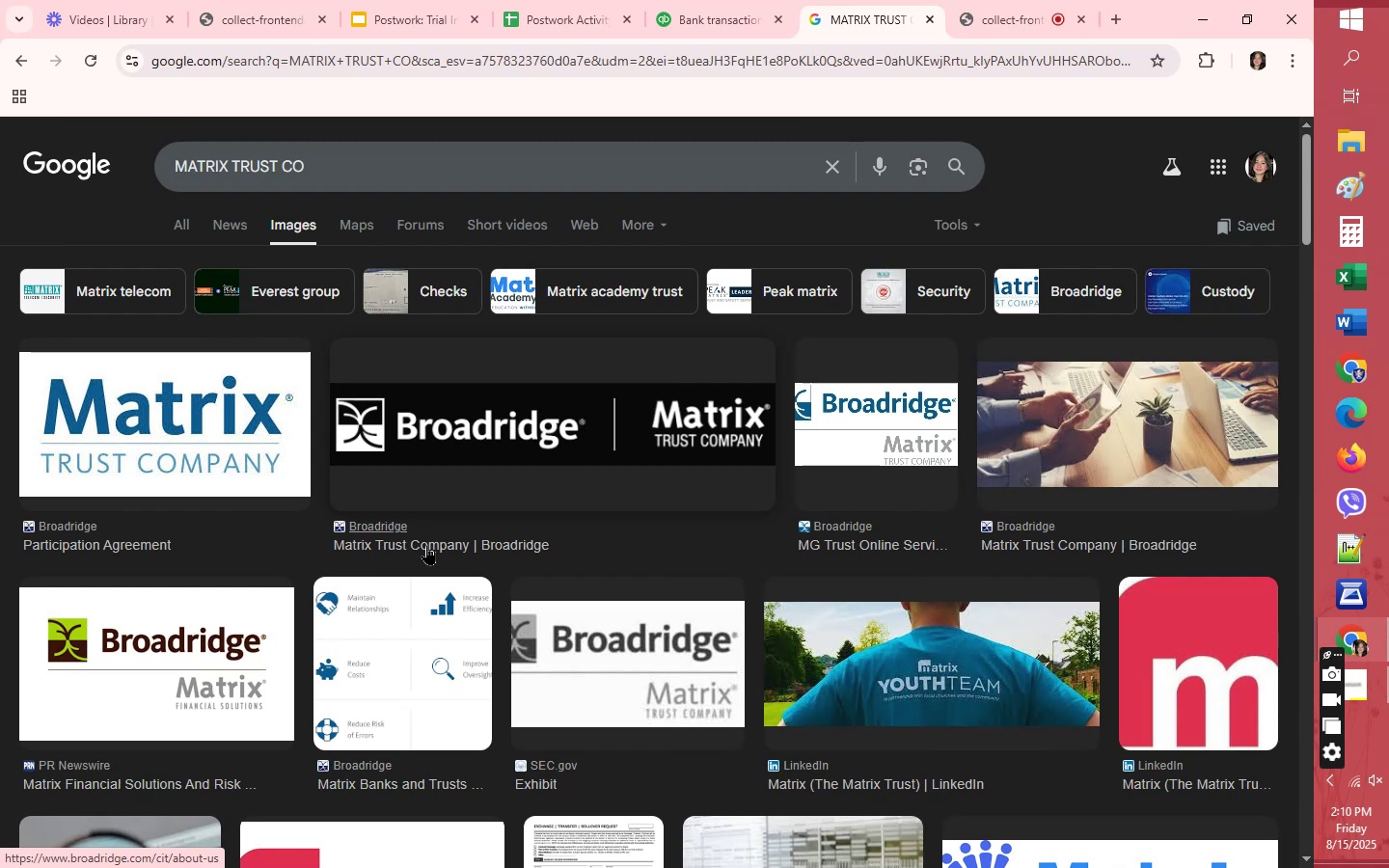 
wait(6.98)
 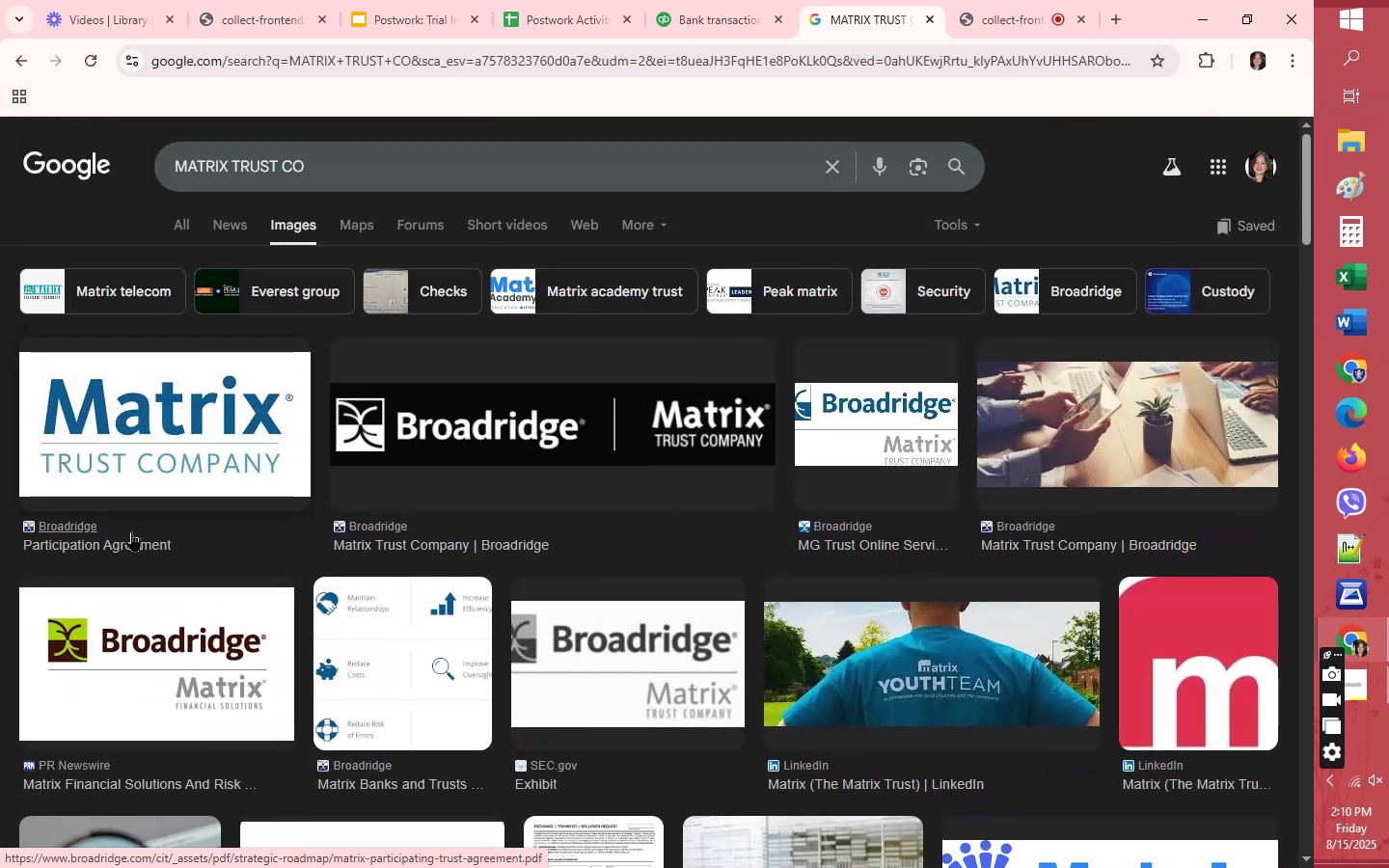 
scroll: coordinate [436, 739], scroll_direction: down, amount: 4.0
 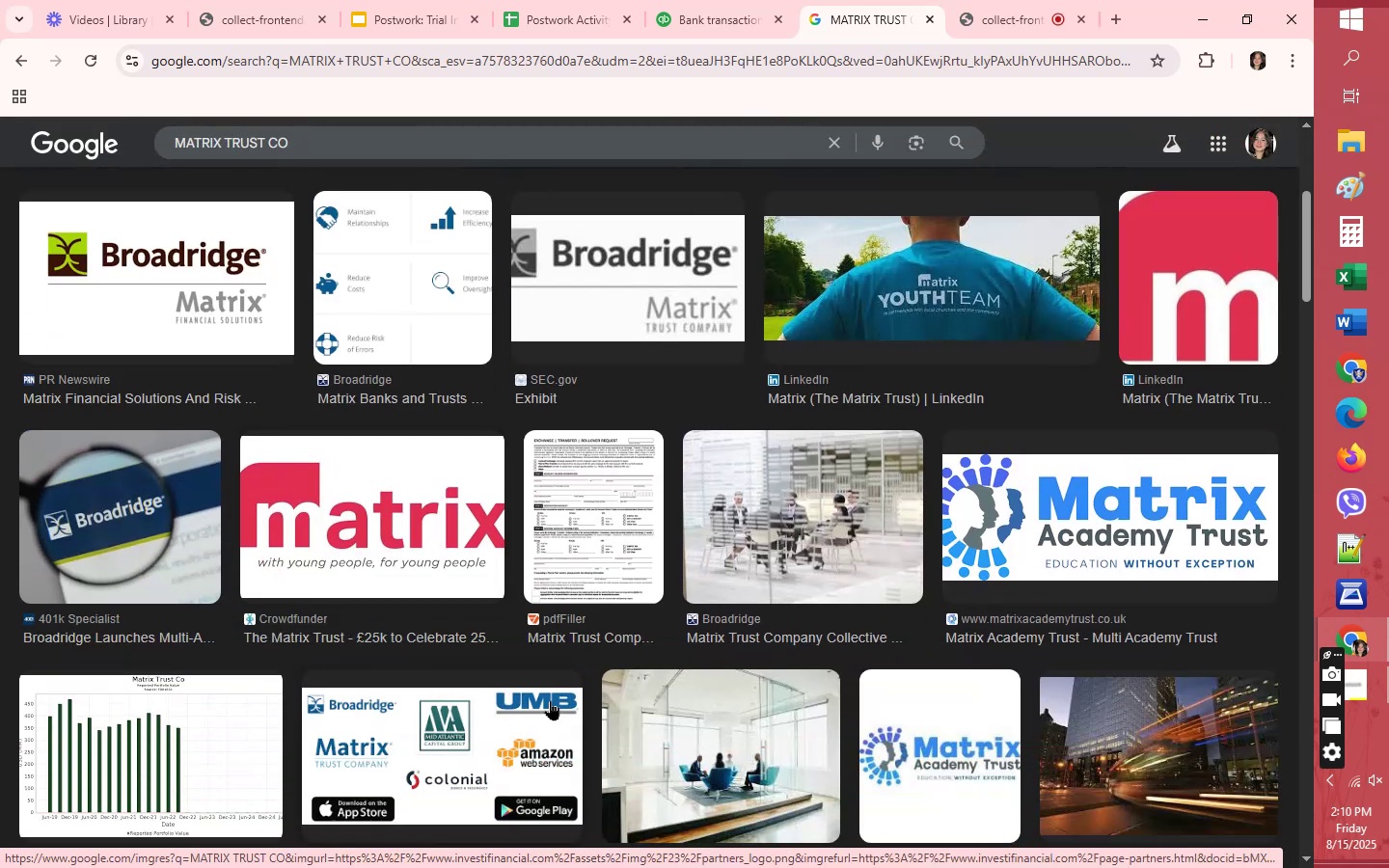 
left_click([576, 637])
 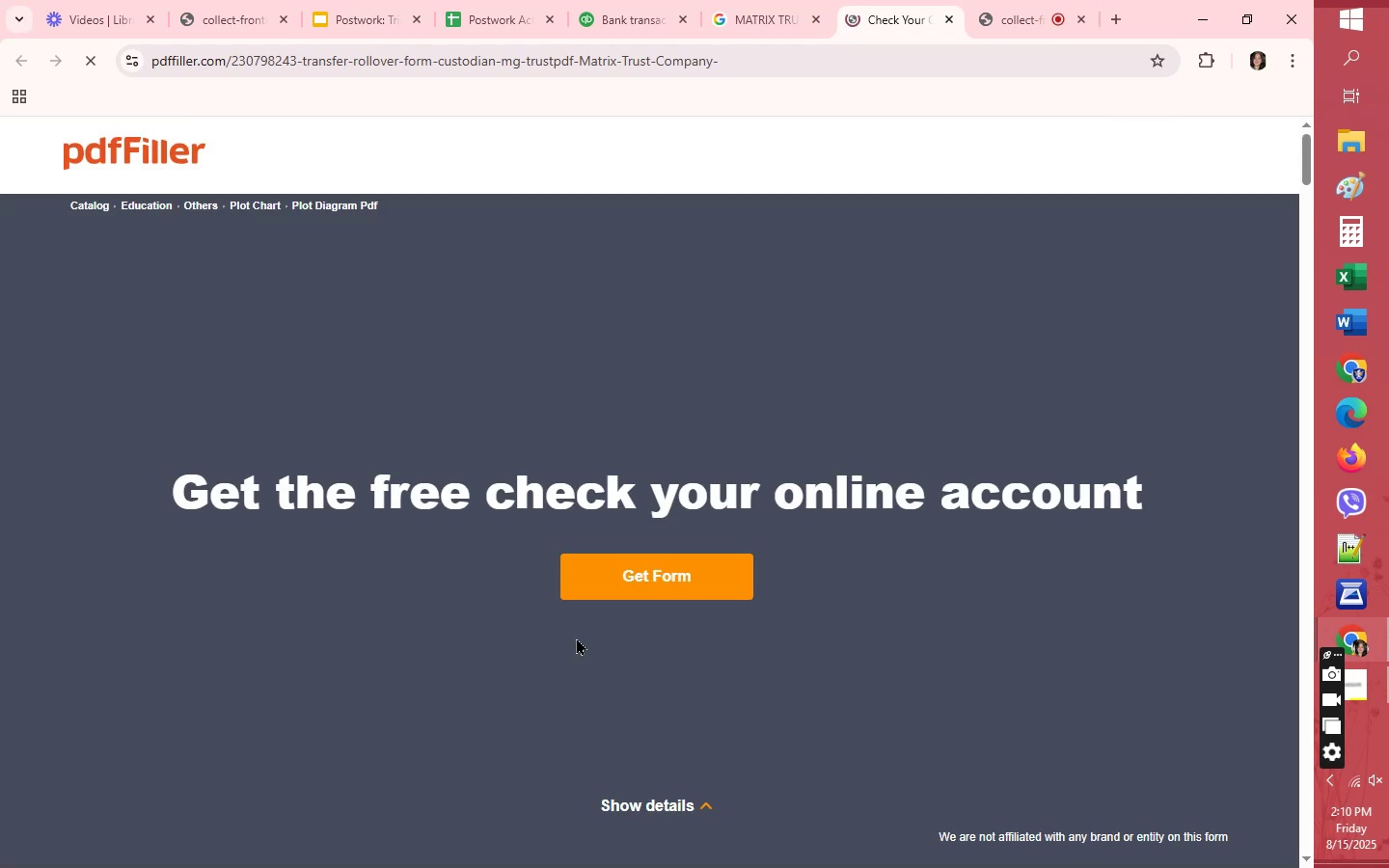 
scroll: coordinate [576, 637], scroll_direction: down, amount: 3.0
 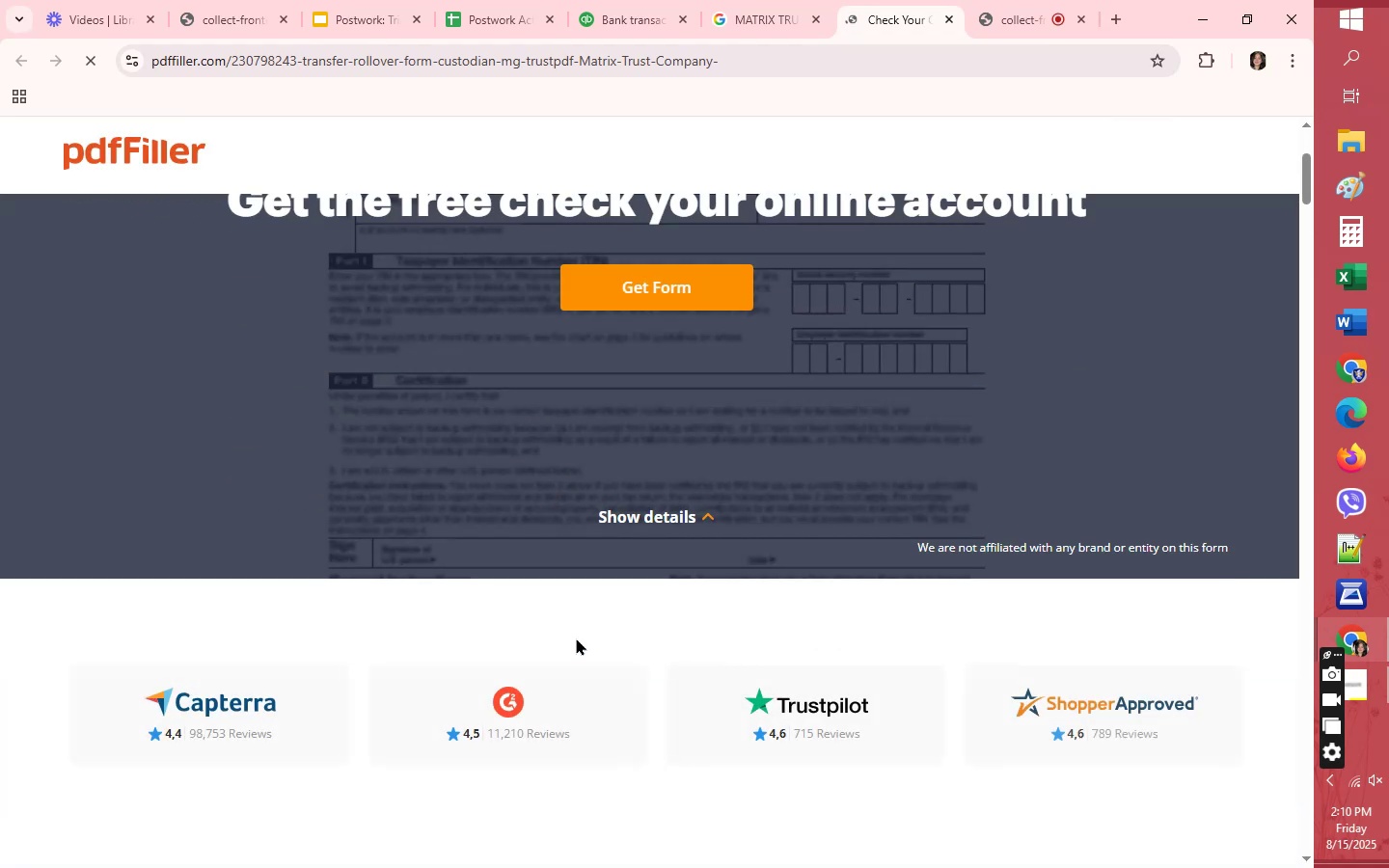 
scroll: coordinate [576, 637], scroll_direction: up, amount: 4.0
 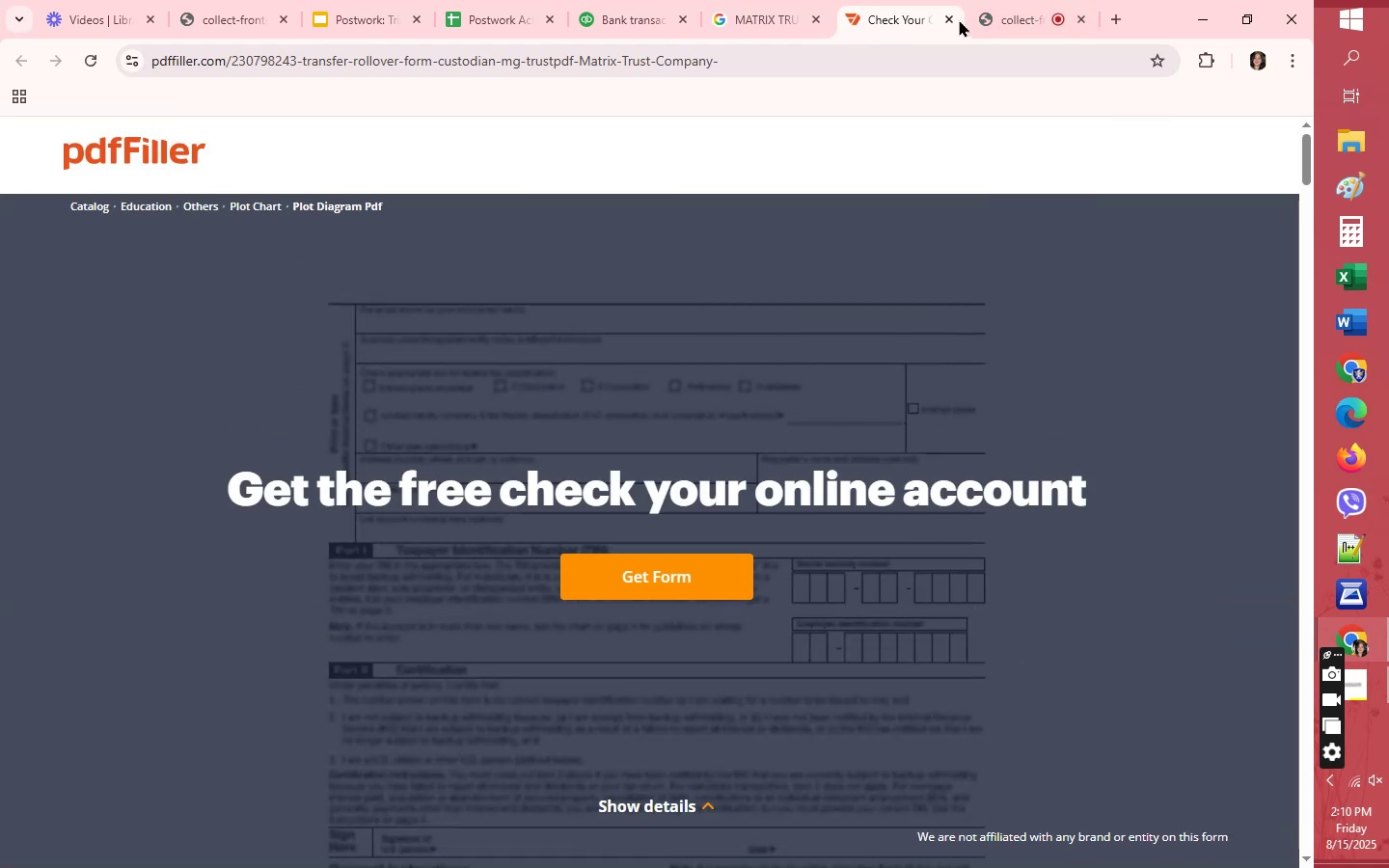 
left_click([948, 16])
 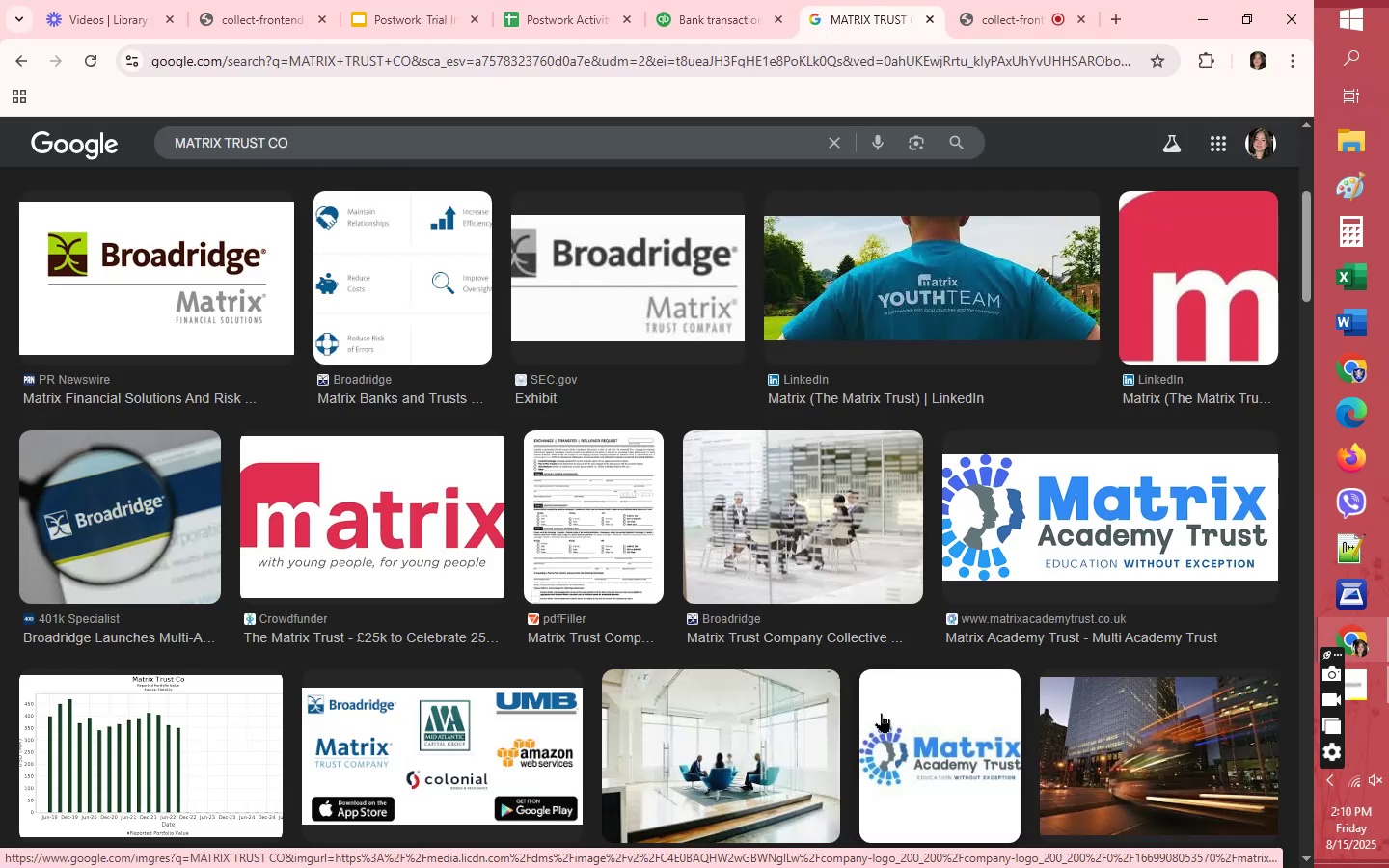 
wait(5.27)
 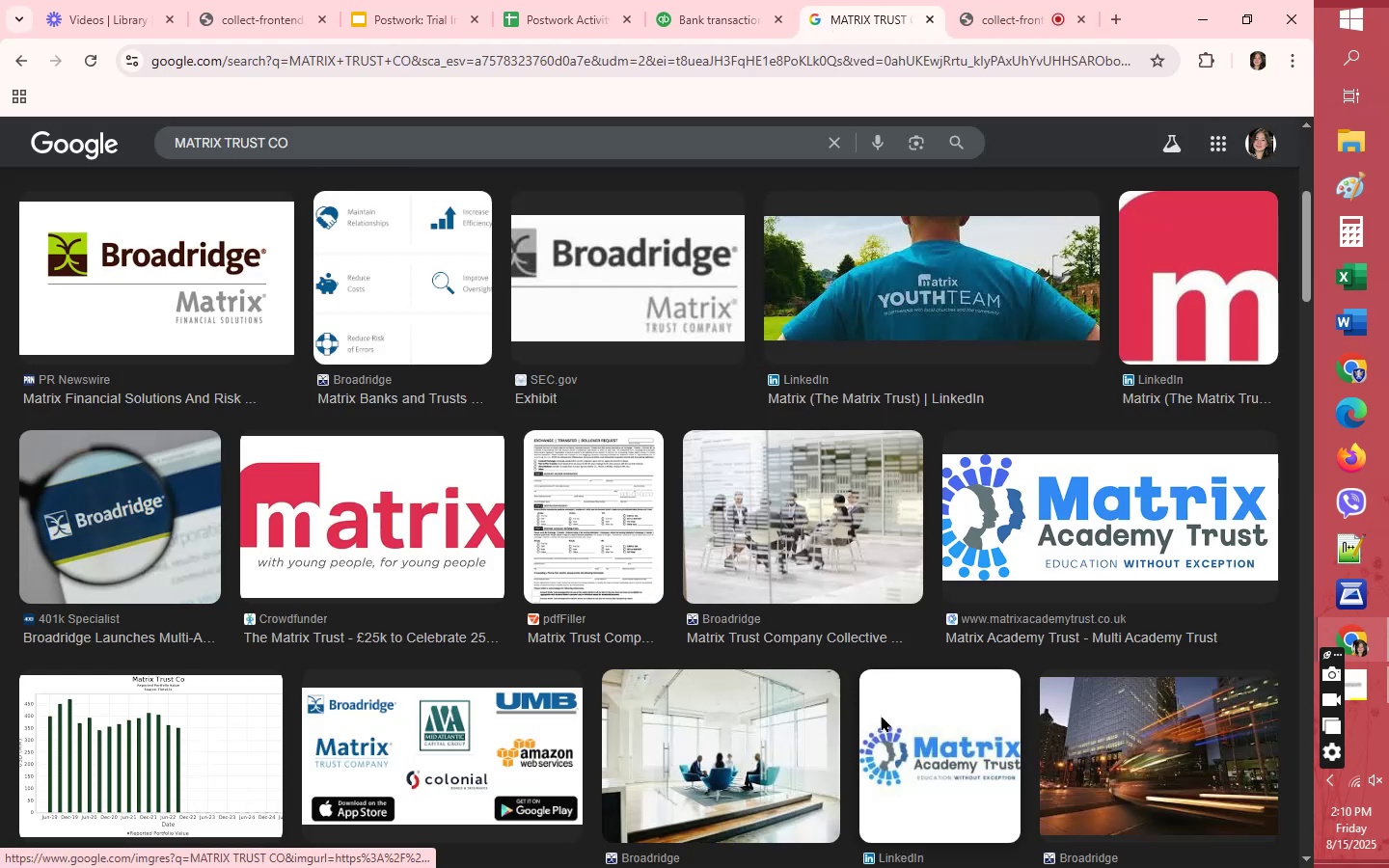 
left_click([705, 16])
 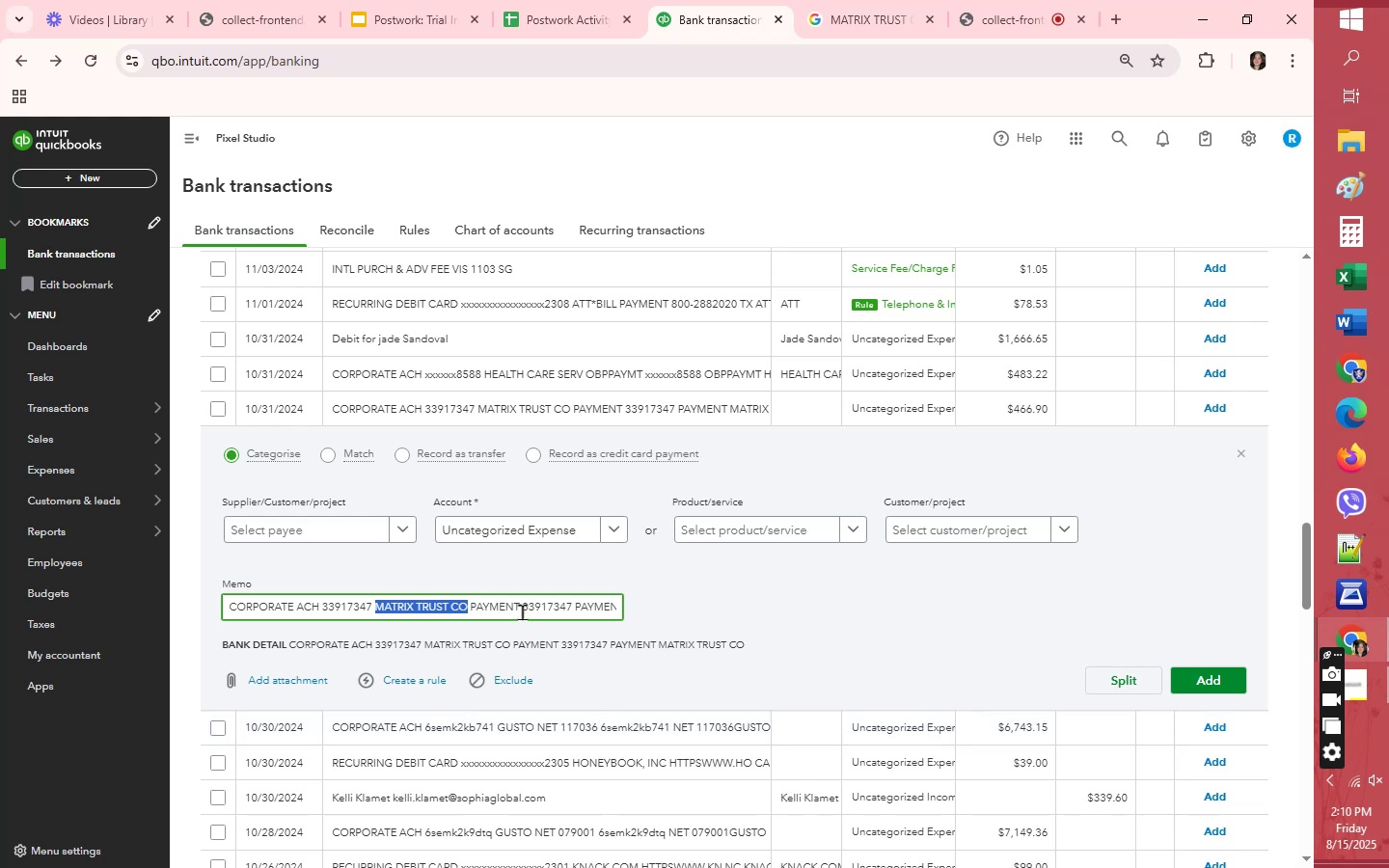 
key(Control+C)
 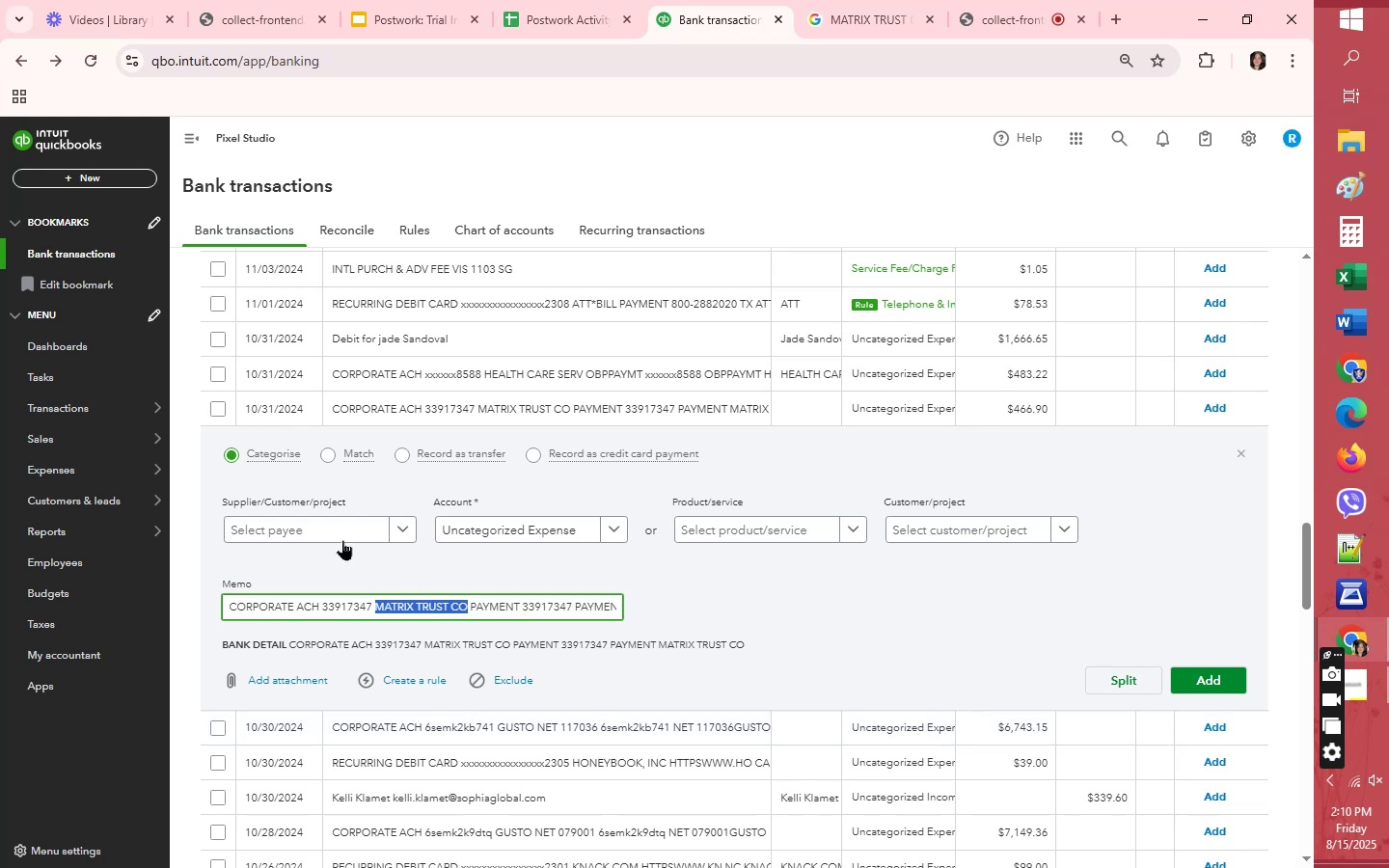 
left_click([340, 533])
 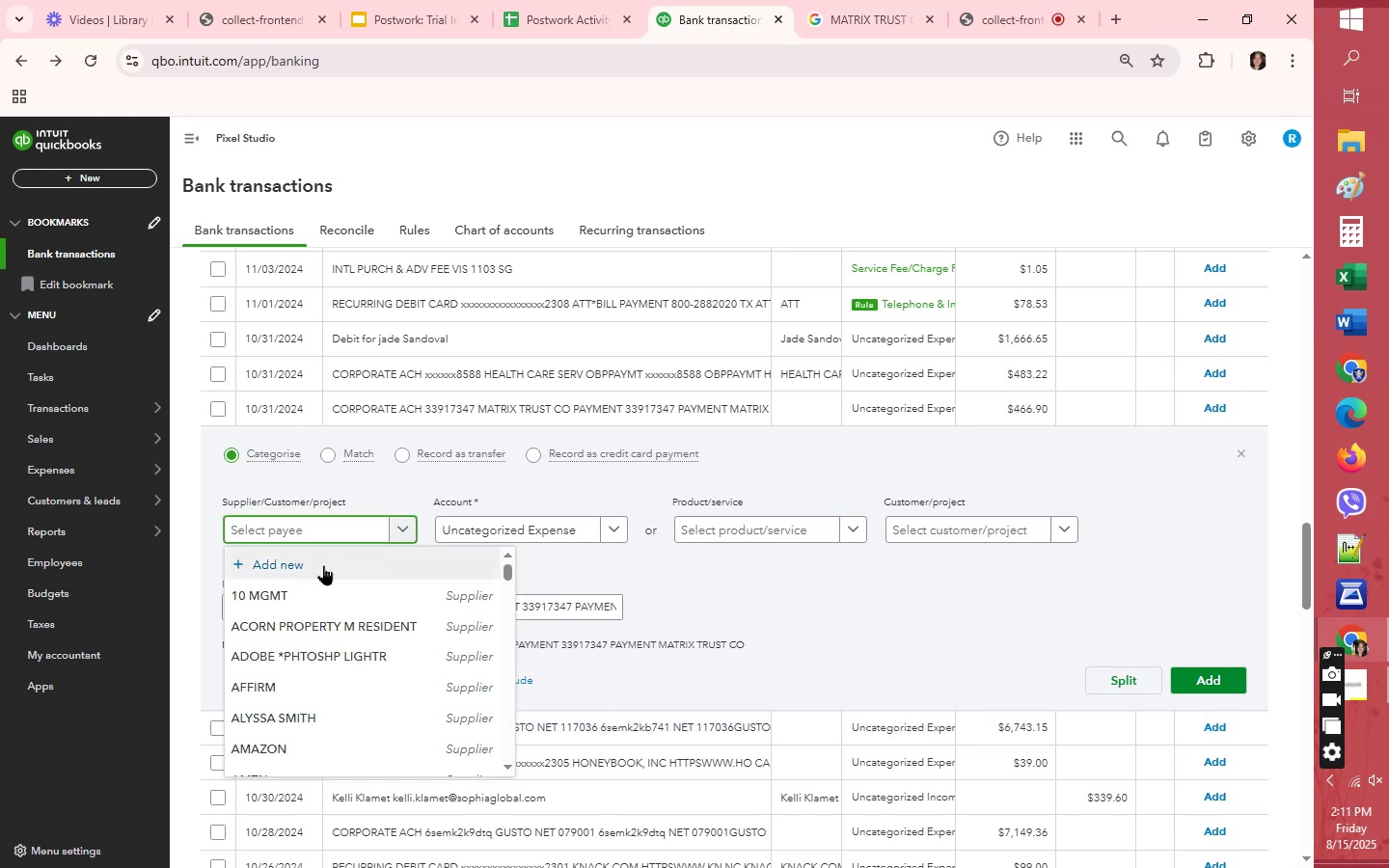 
left_click([323, 564])
 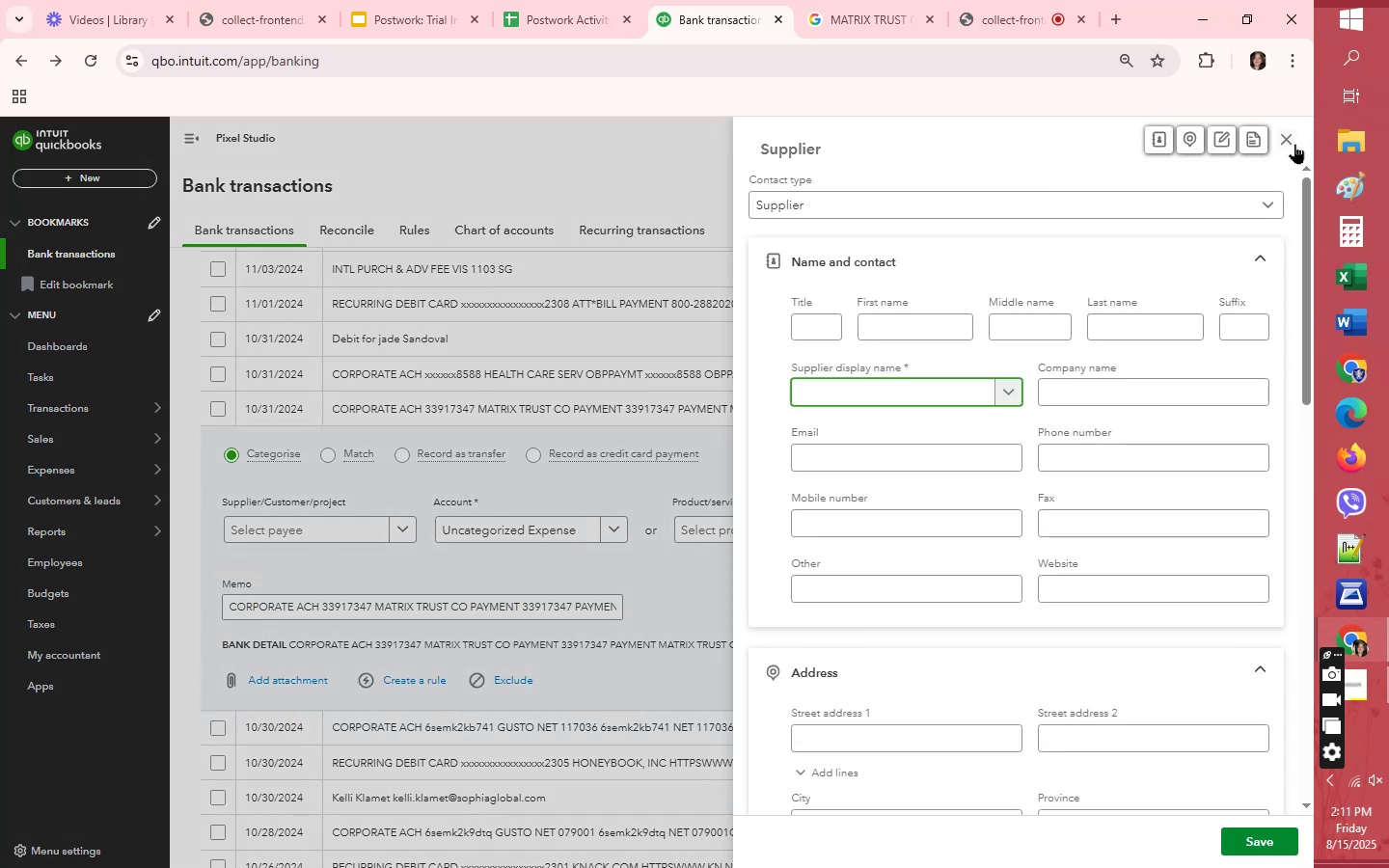 
key(Control+V)
 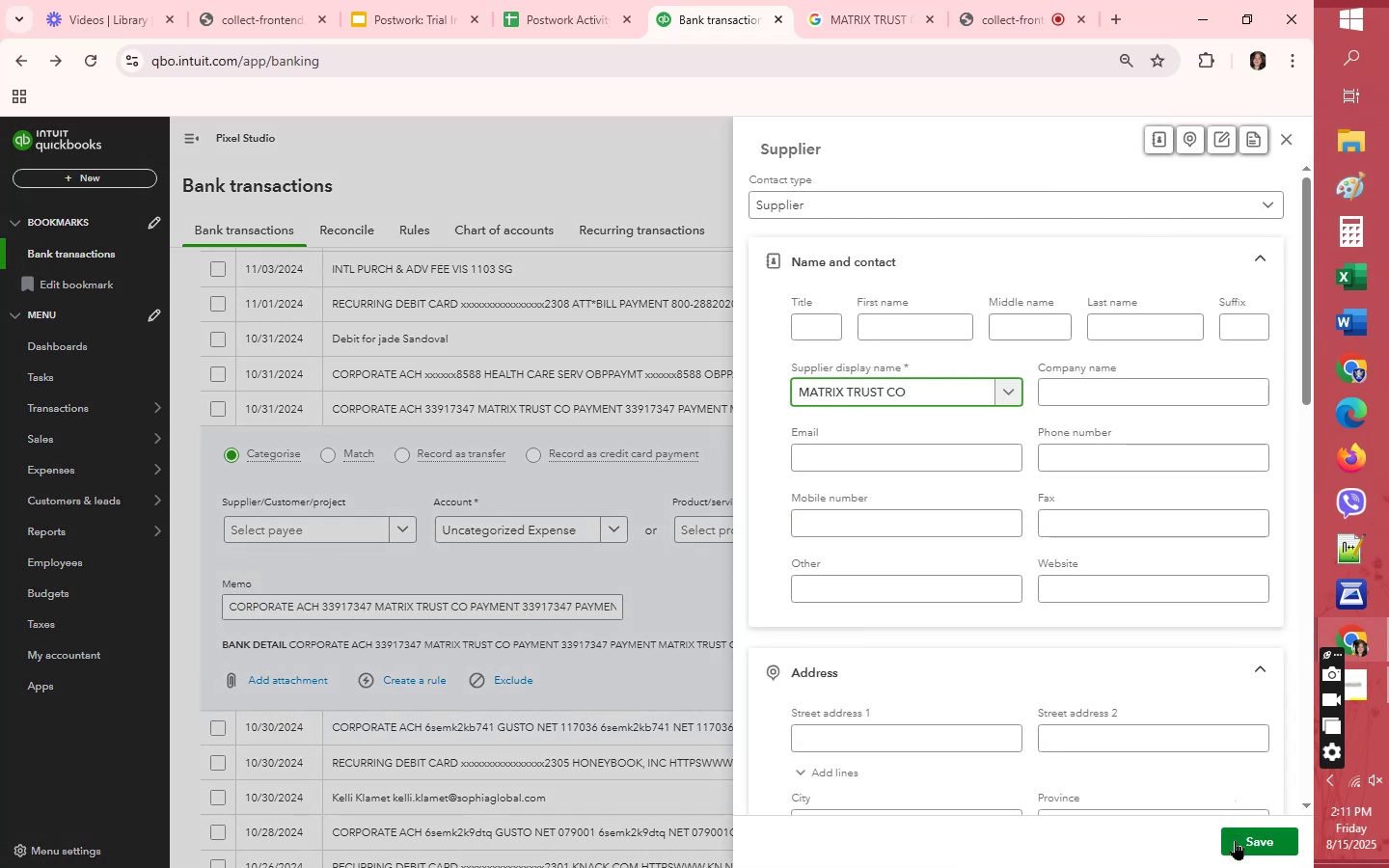 
left_click([1239, 846])
 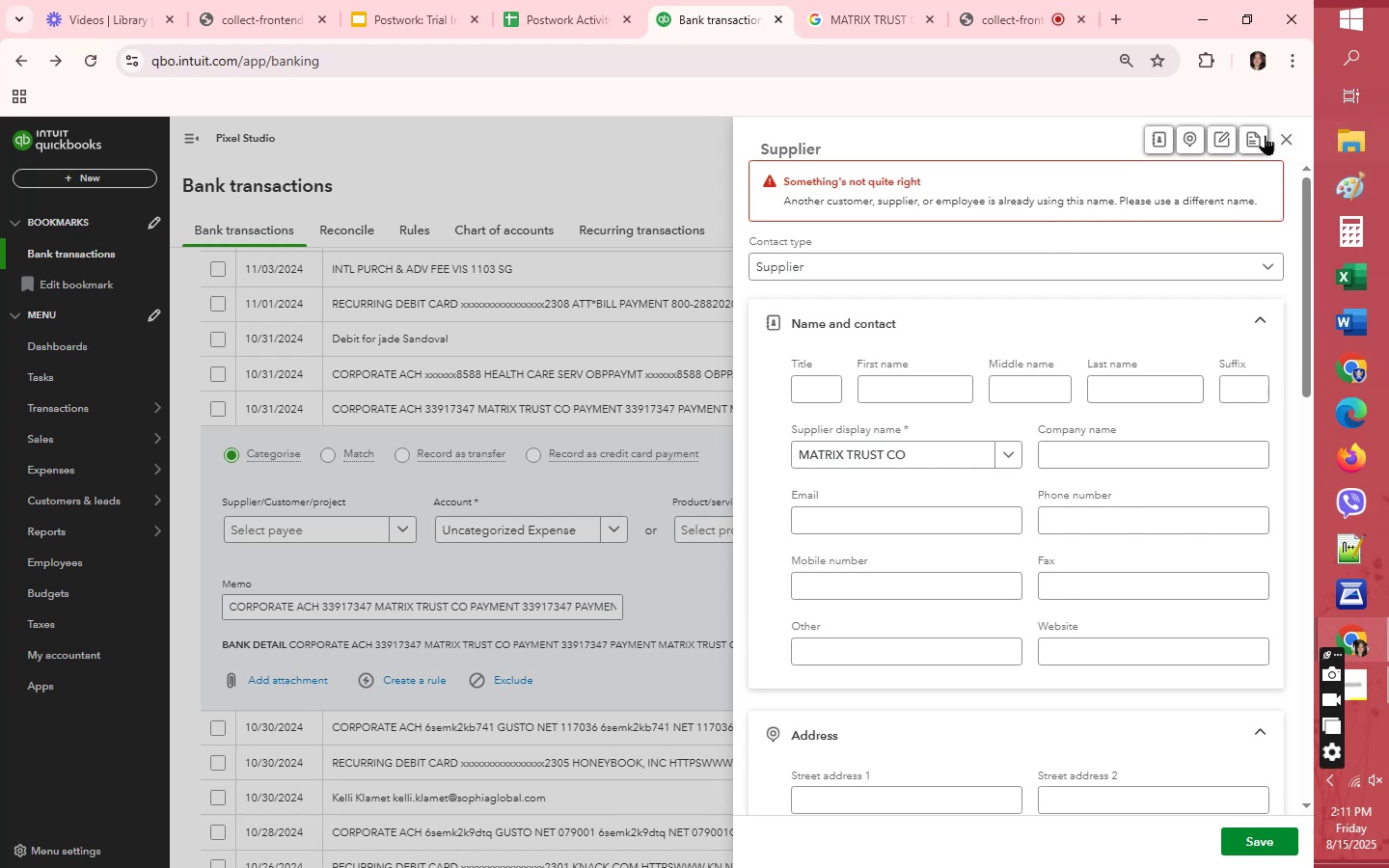 
left_click([1288, 132])
 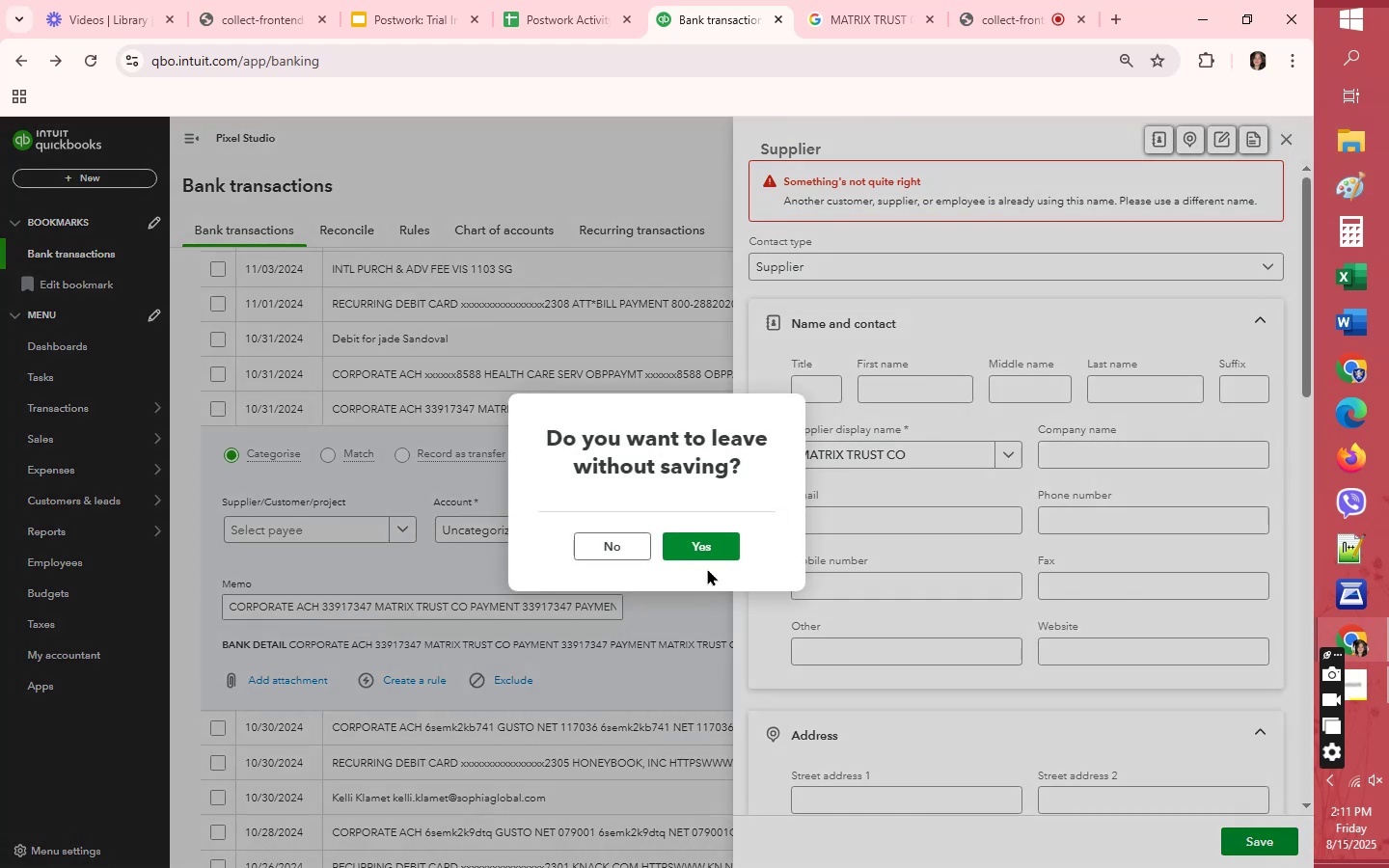 
left_click([711, 546])
 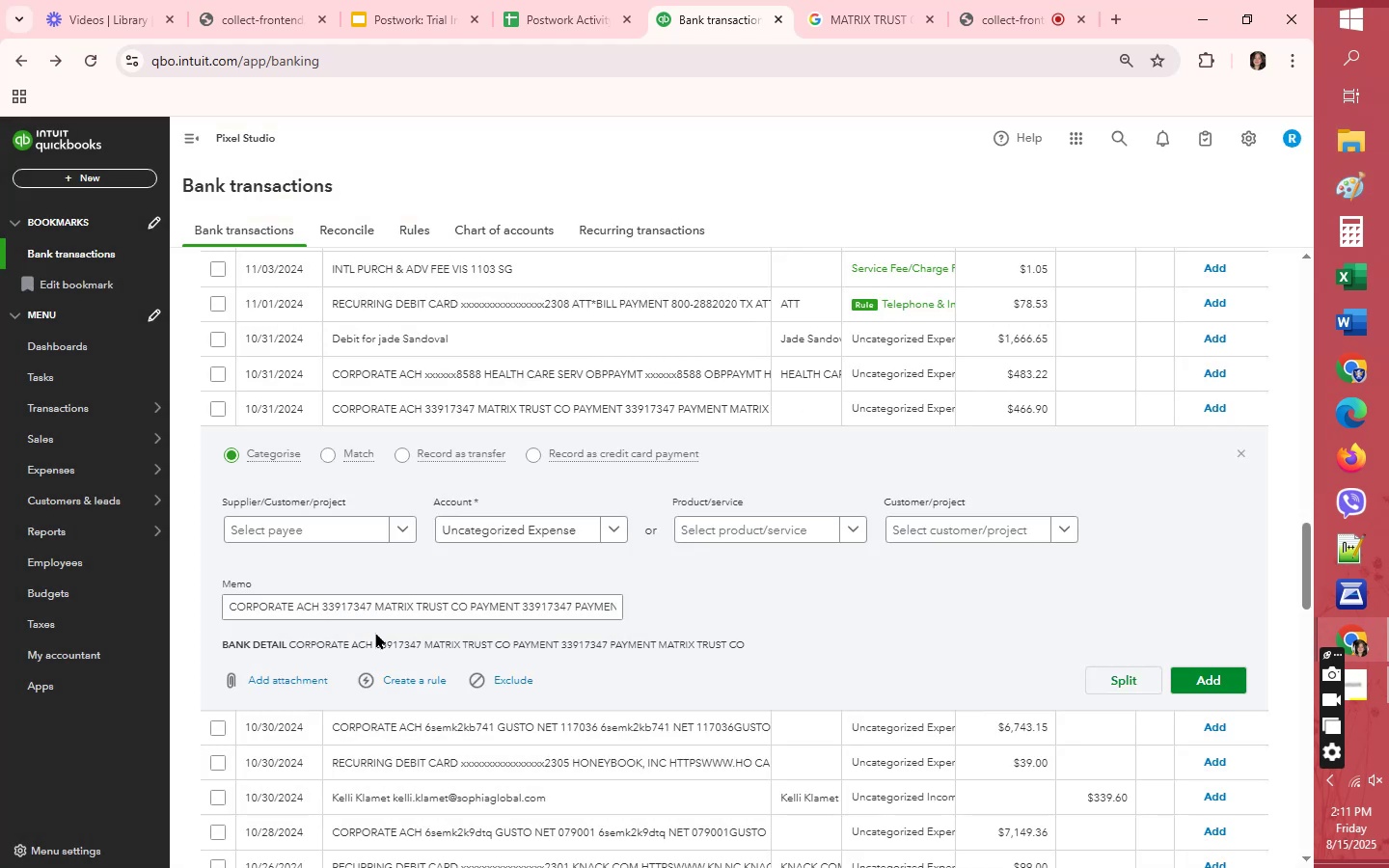 
hold_key(key=ControlLeft, duration=0.53)
scroll: coordinate [477, 614], scroll_direction: down, amount: 1.0
 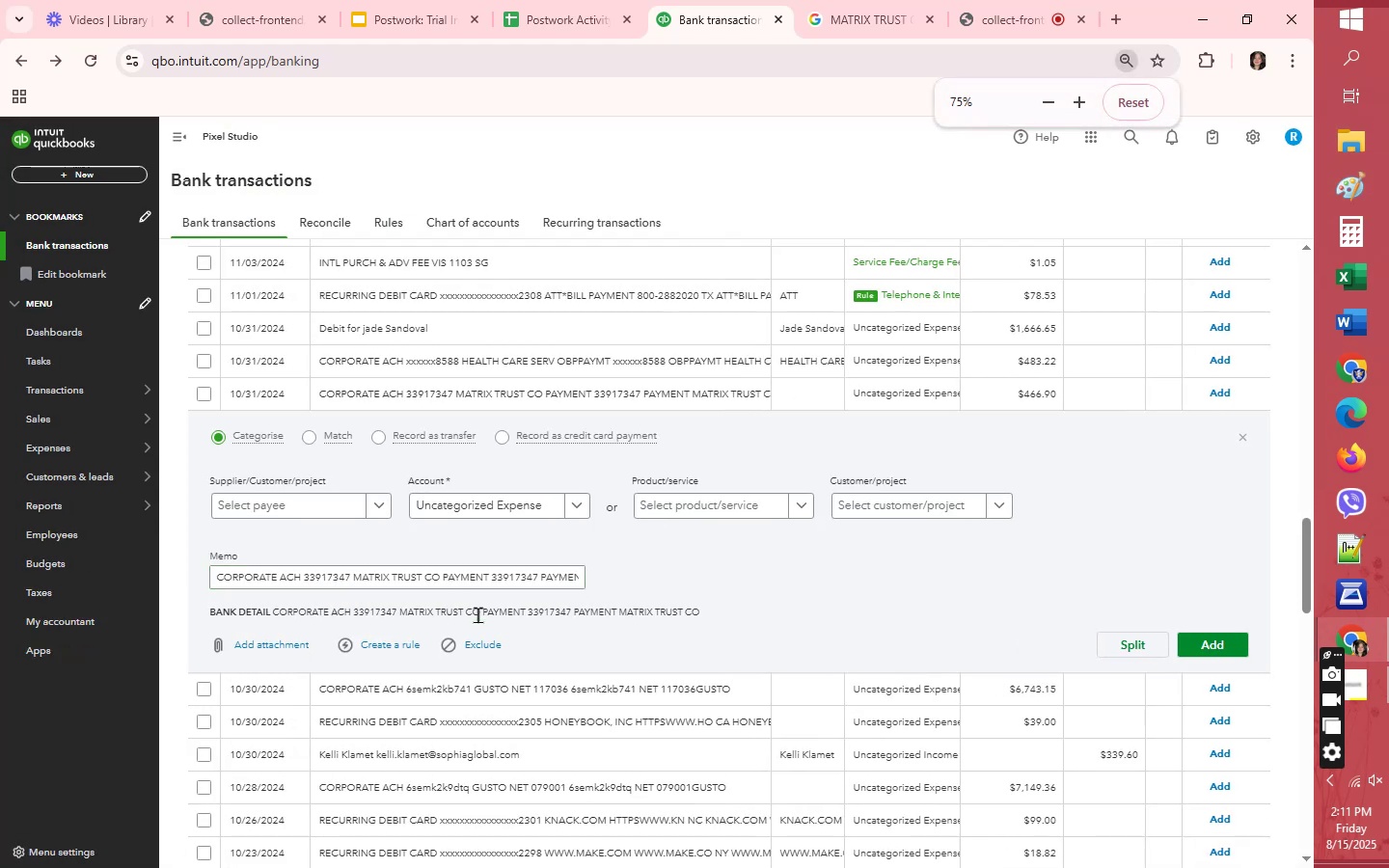 
hold_key(key=ControlLeft, duration=0.5)
scroll: coordinate [477, 614], scroll_direction: down, amount: 1.0
 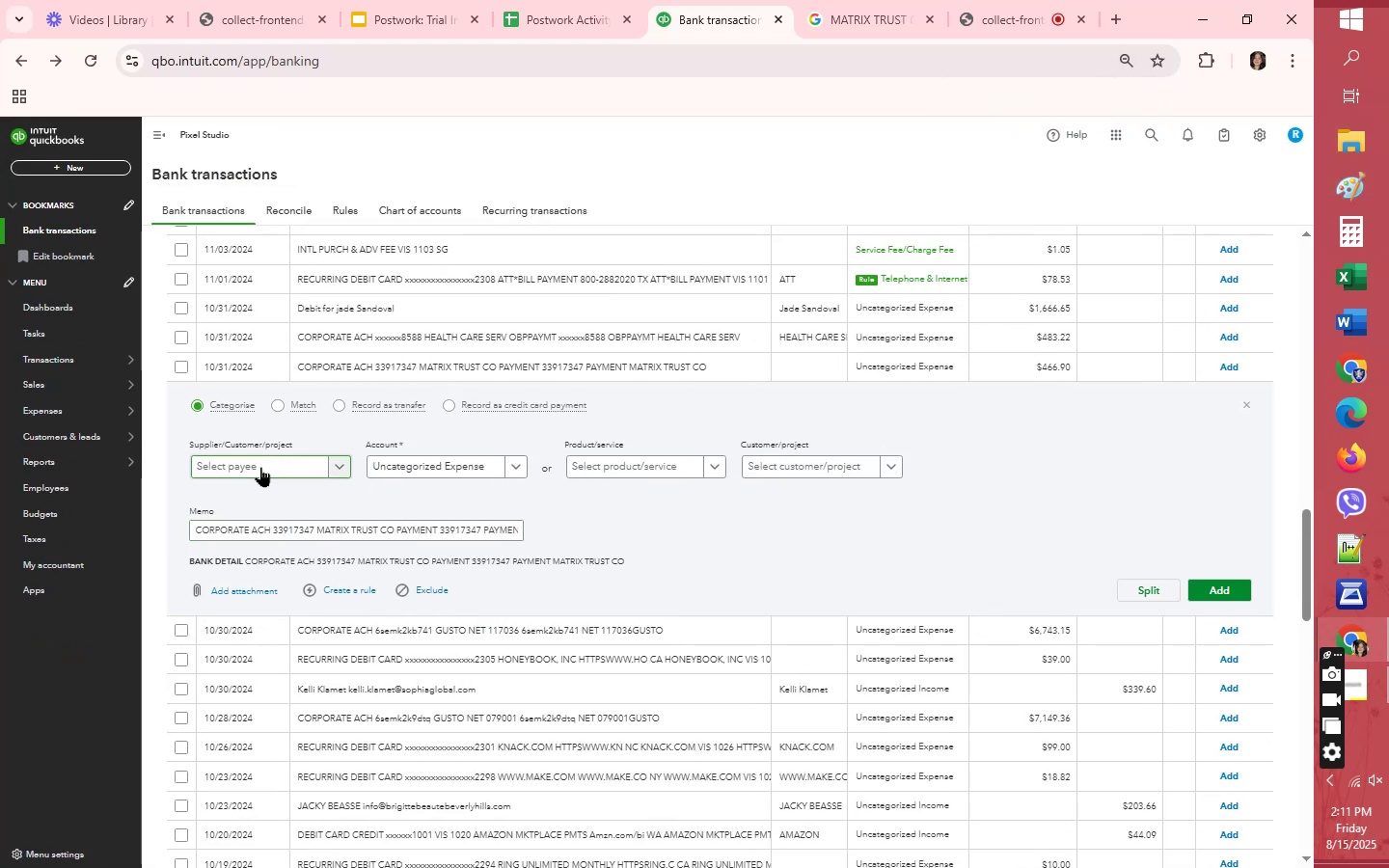 
left_click([260, 466])
 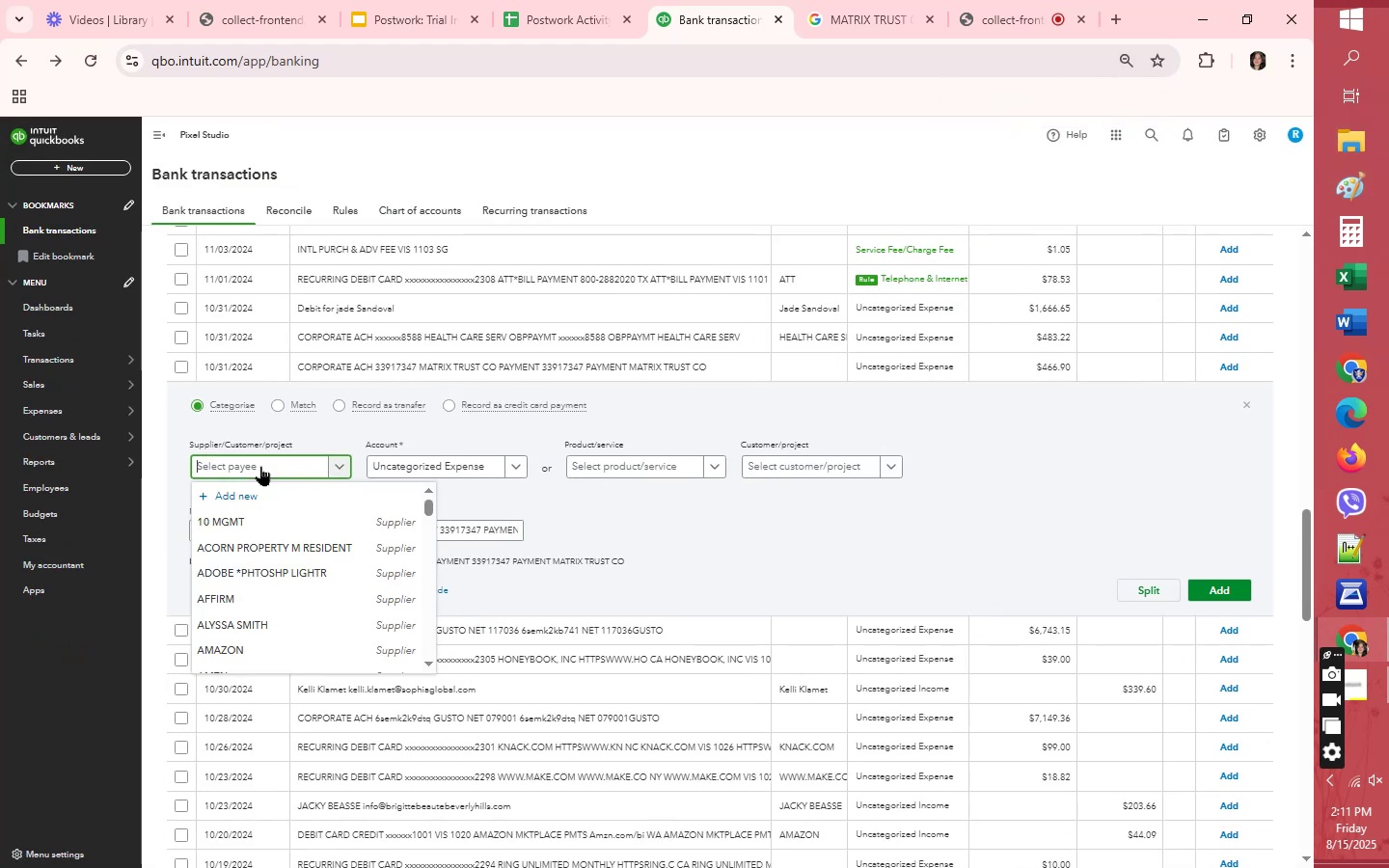 
key(Control+V)
 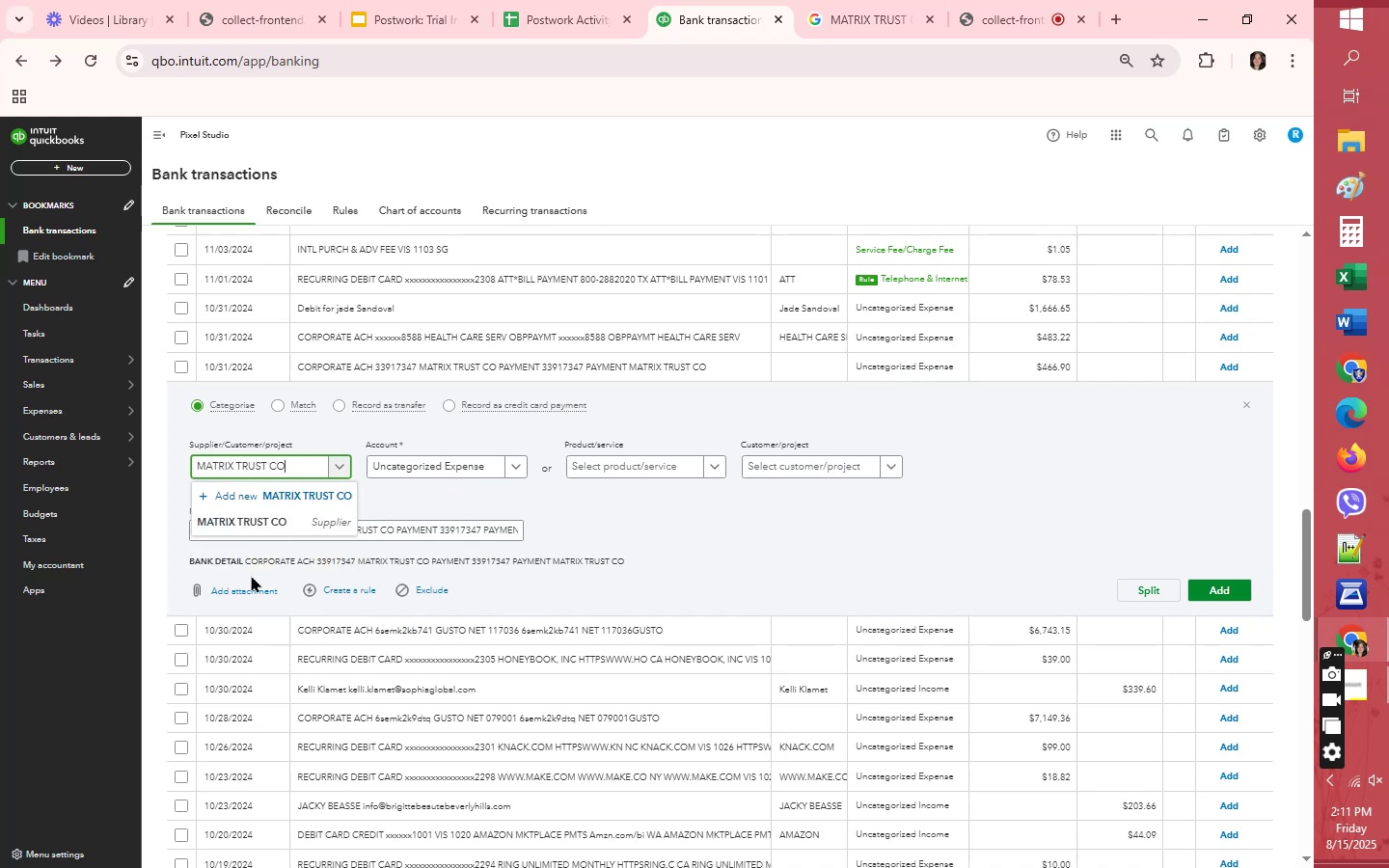 
left_click([264, 516])
 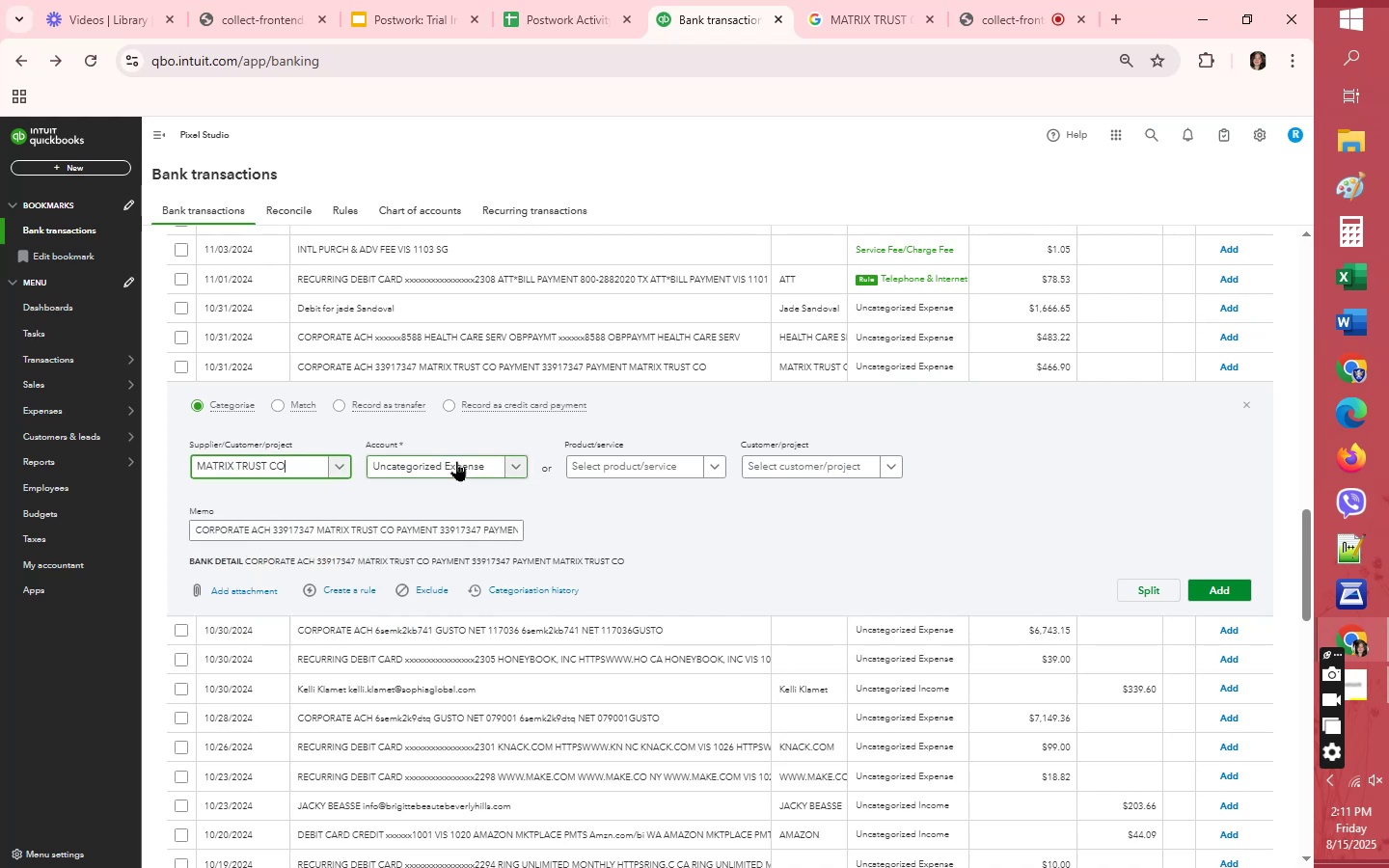 
left_click([456, 461])
 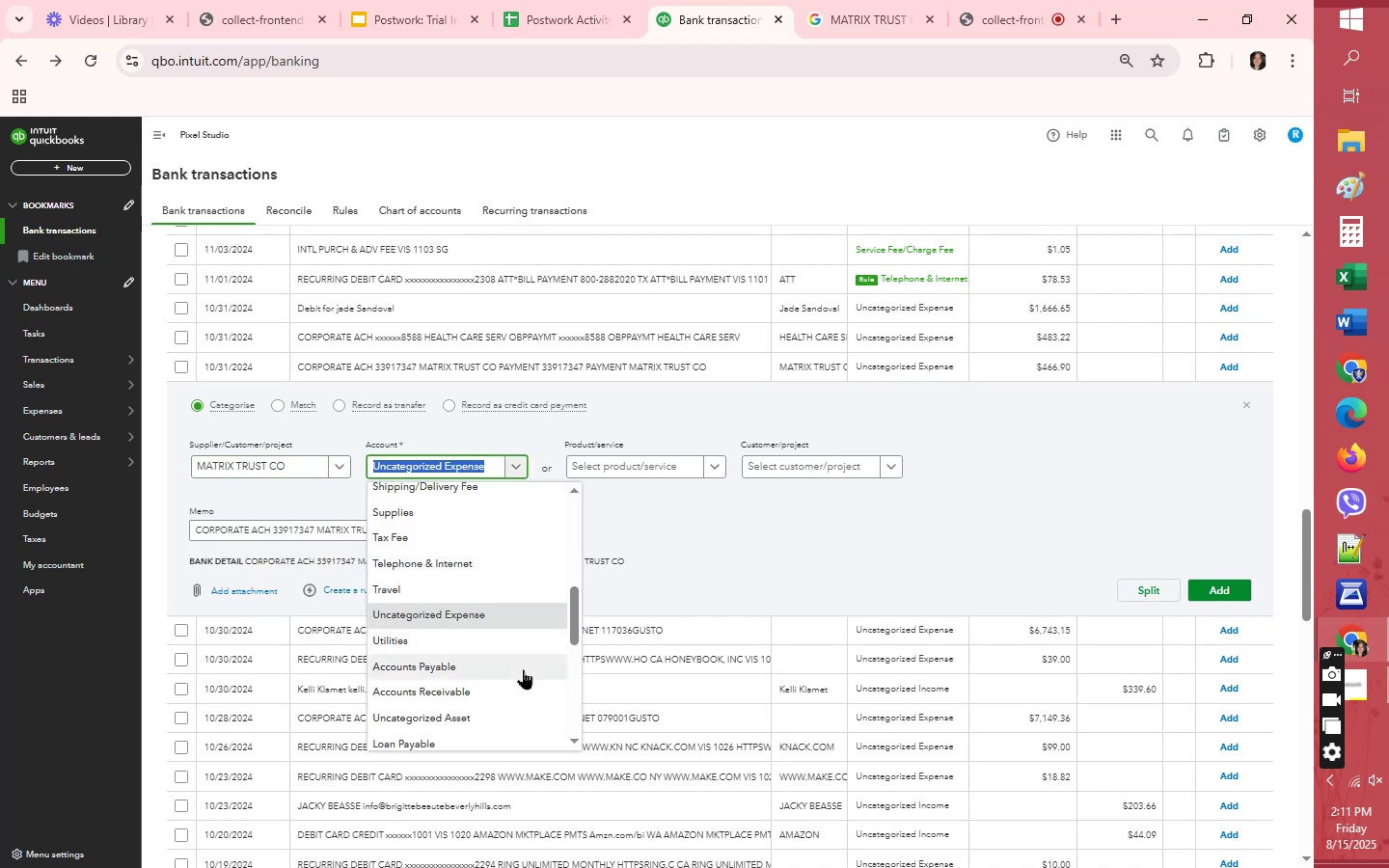 
scroll: coordinate [523, 655], scroll_direction: up, amount: 1.0
 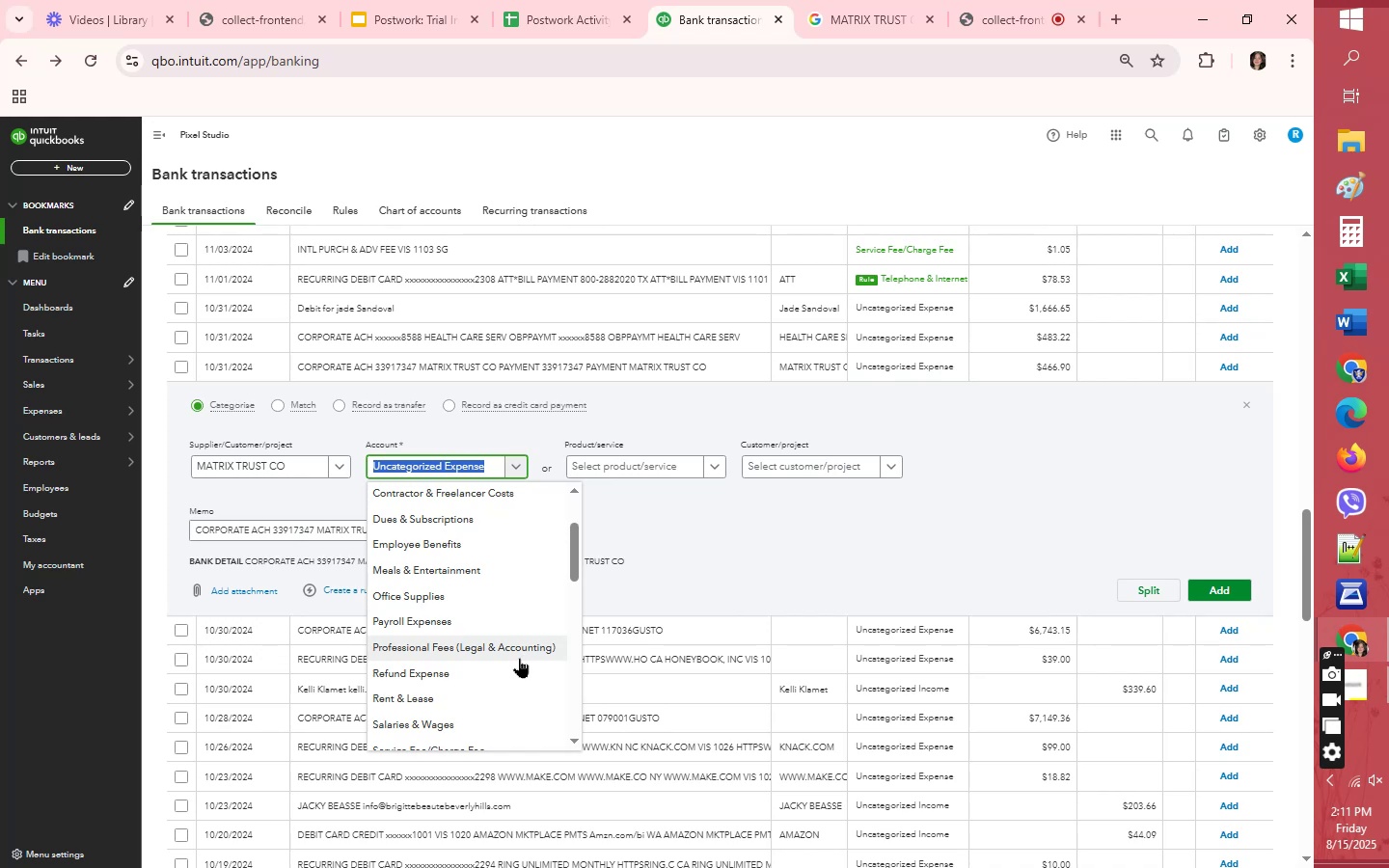 
wait(8.26)
 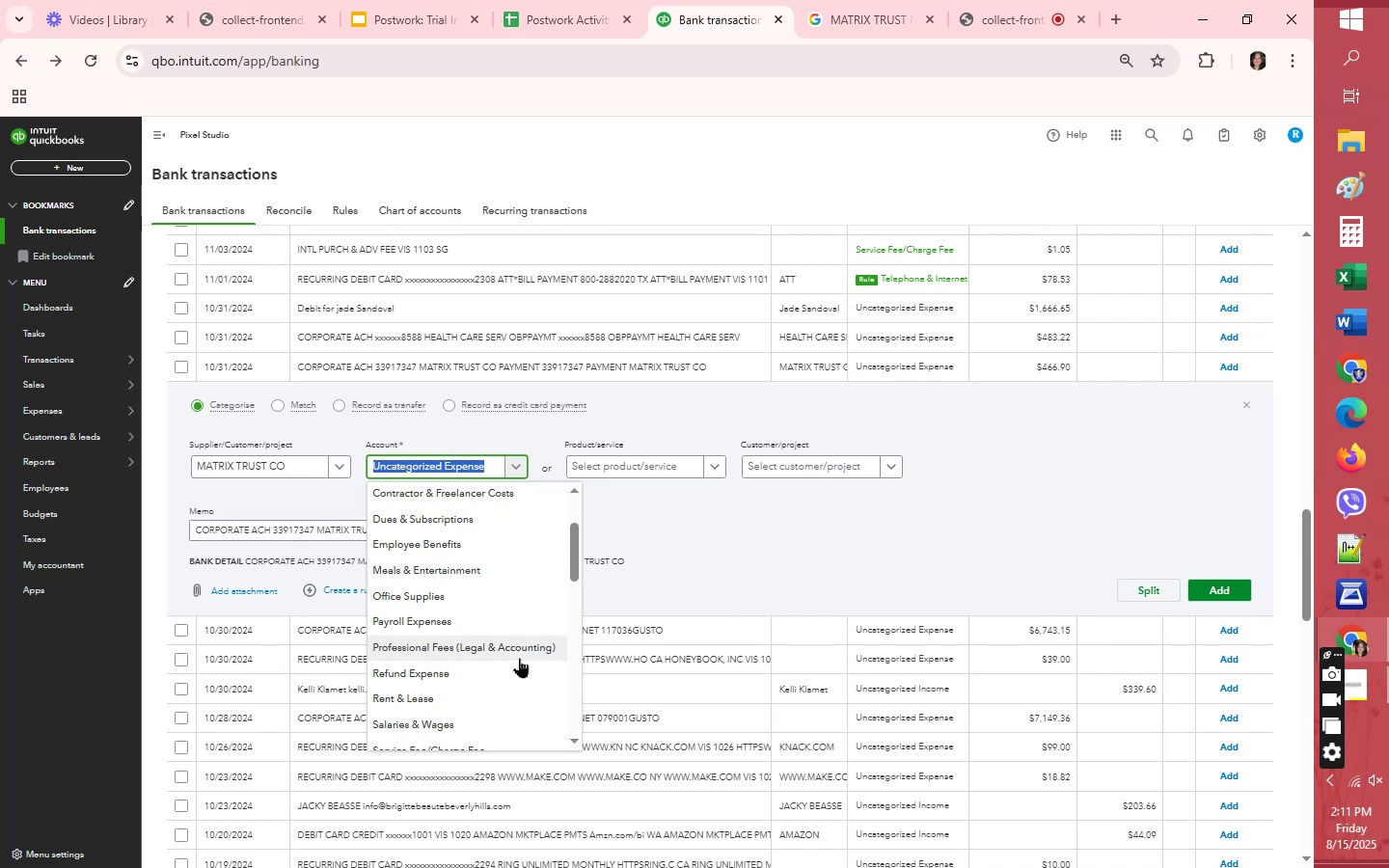 
scroll: coordinate [516, 658], scroll_direction: up, amount: 1.0
 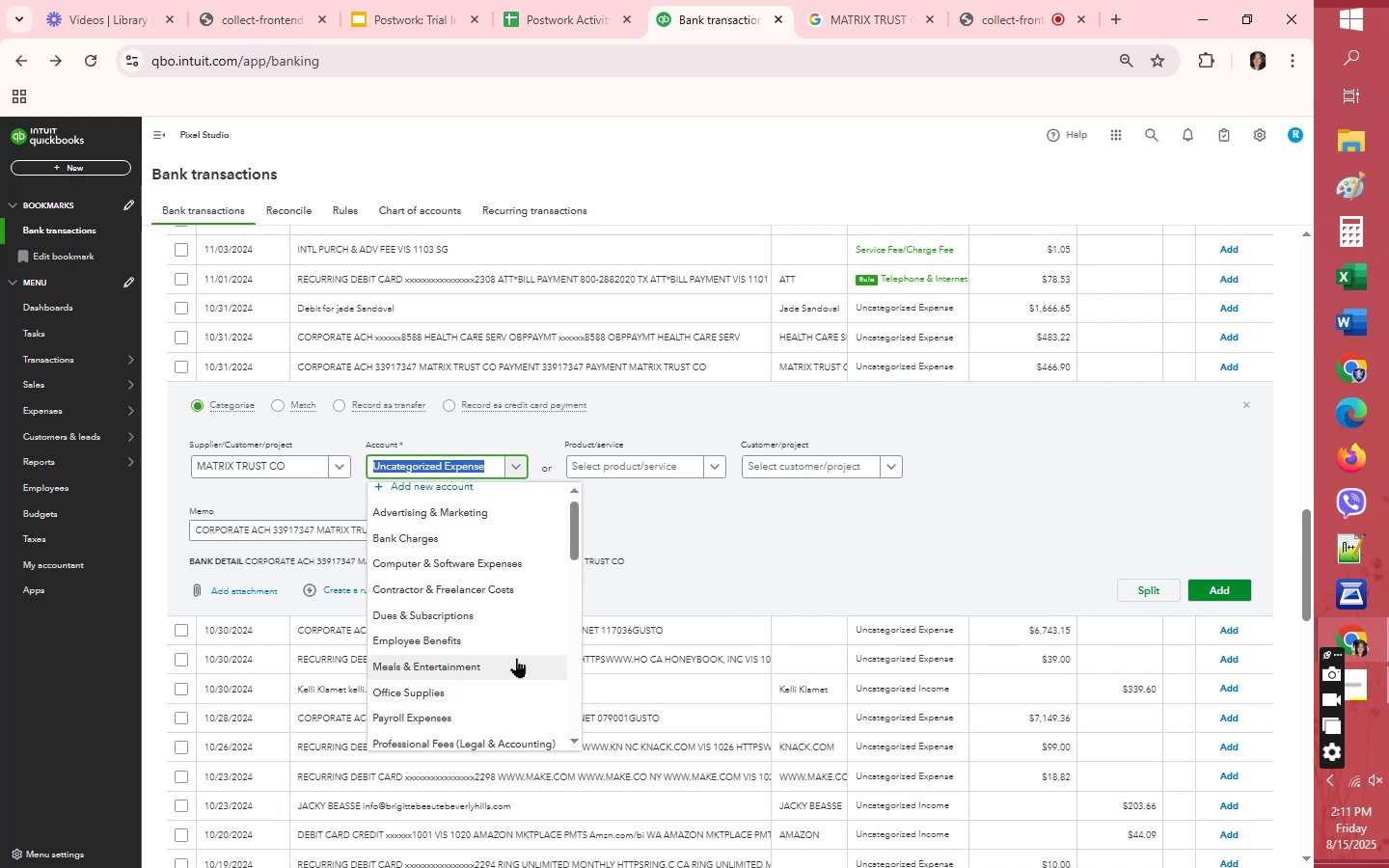 
wait(12.37)
 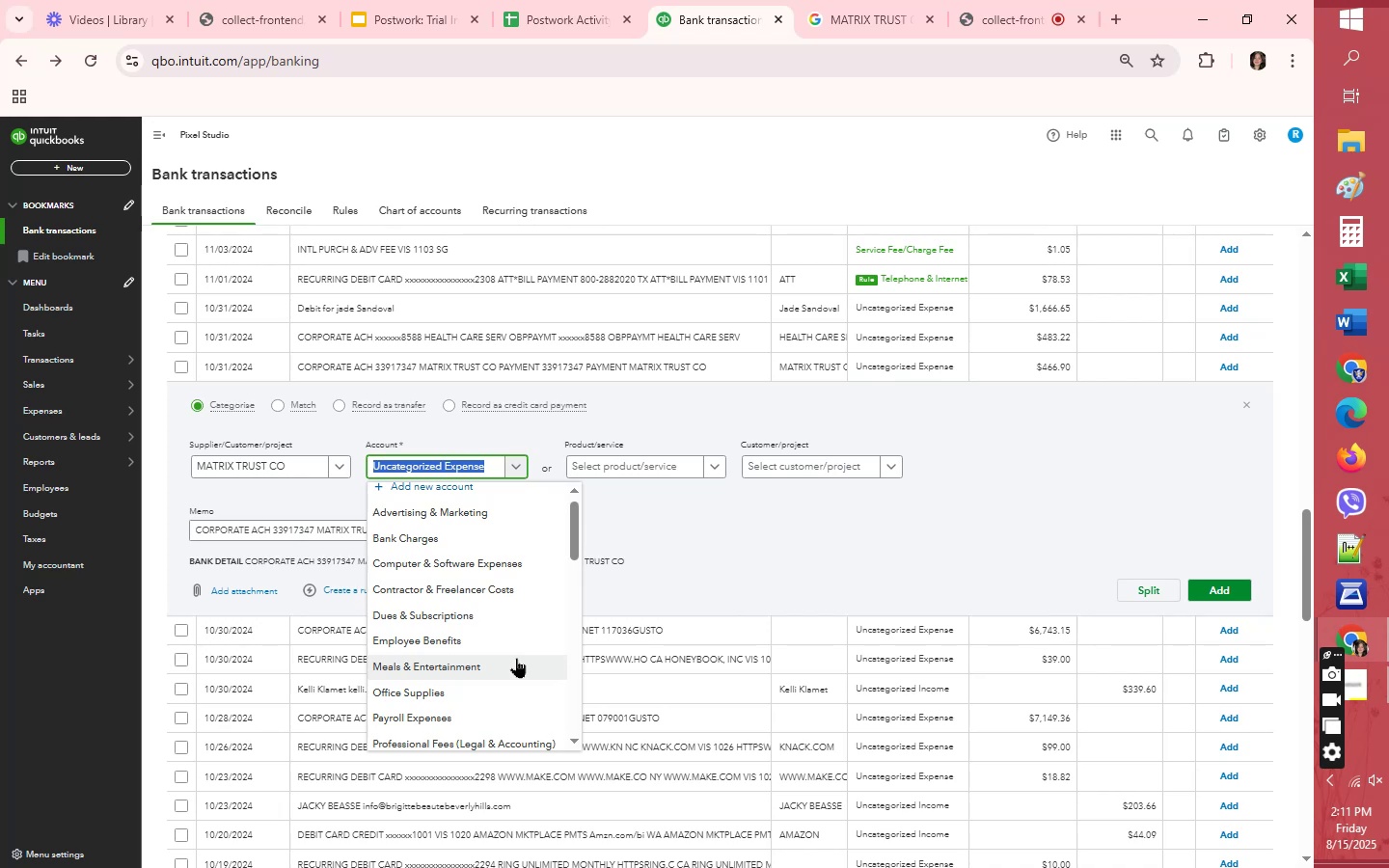 
scroll: coordinate [516, 658], scroll_direction: down, amount: 7.0
 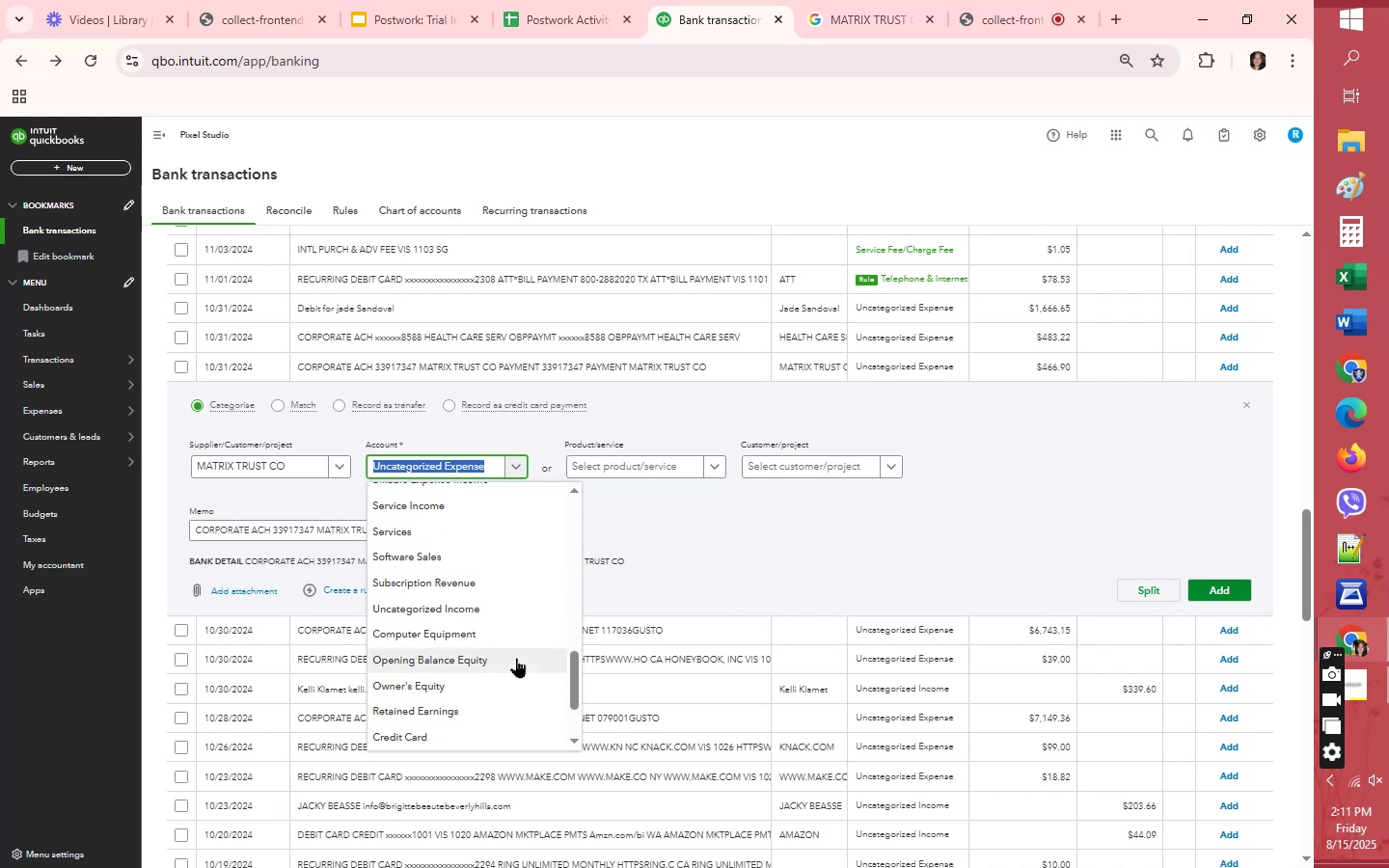 
scroll: coordinate [516, 658], scroll_direction: up, amount: 2.0
 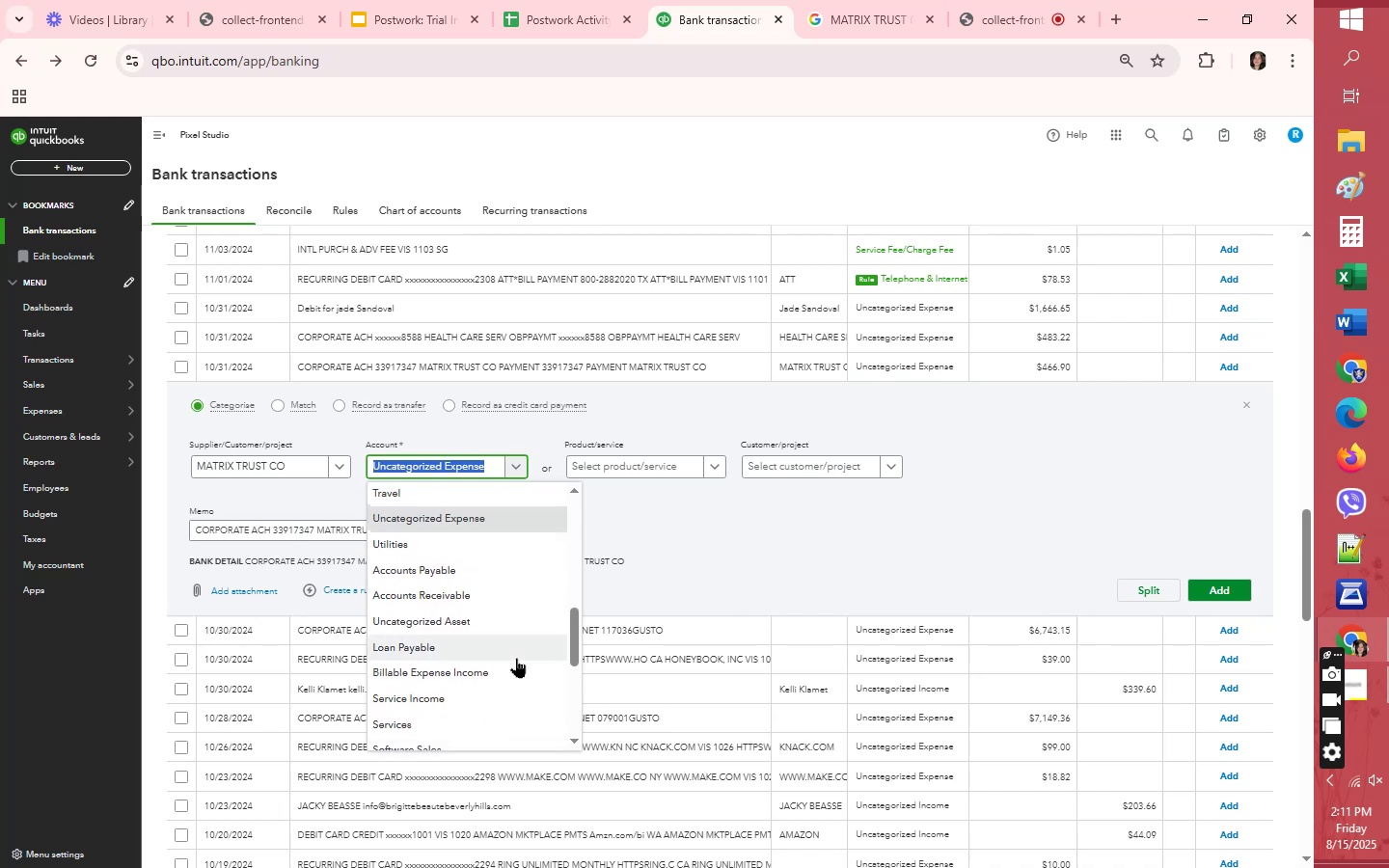 
type(ser)
 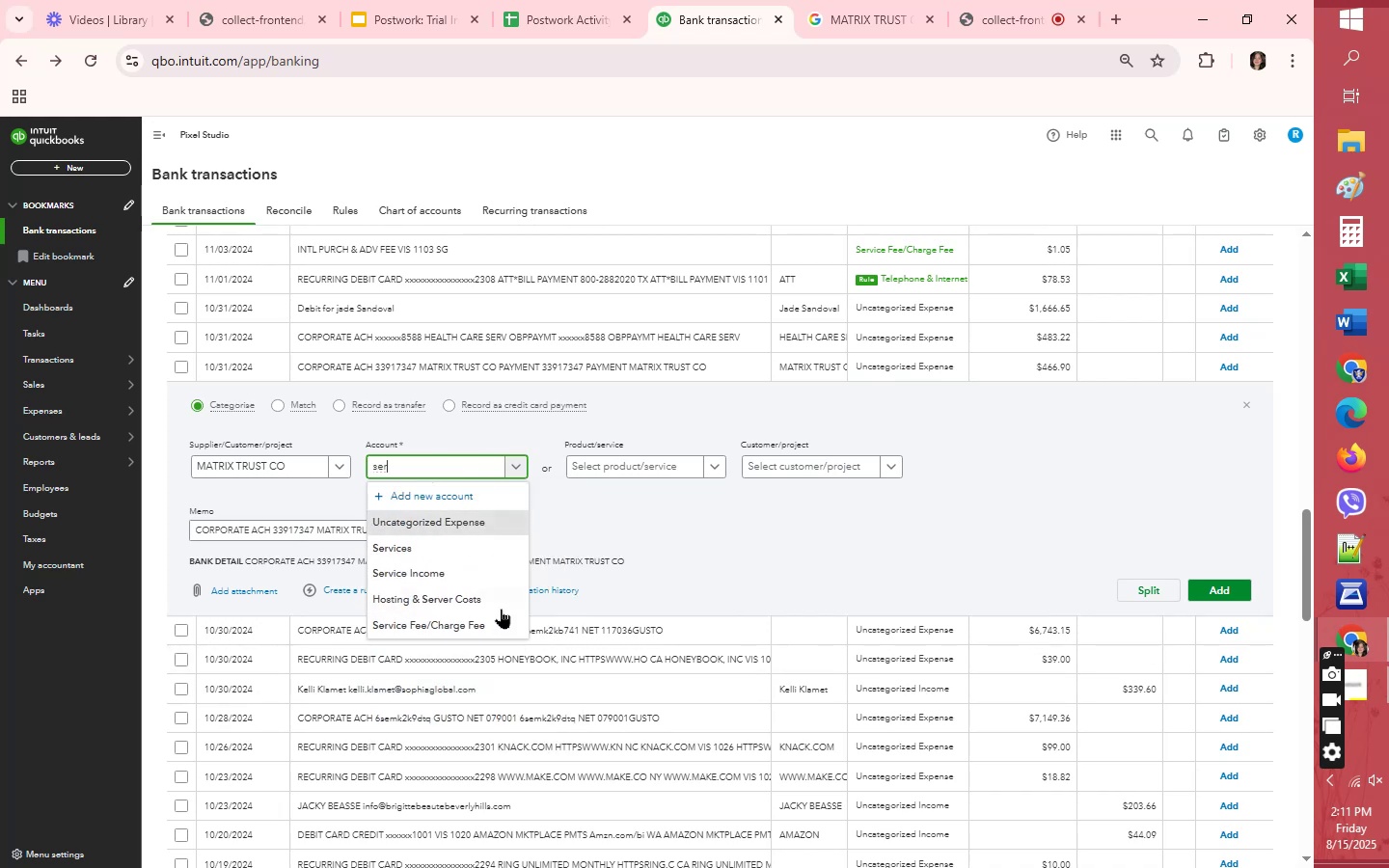 
left_click([499, 616])
 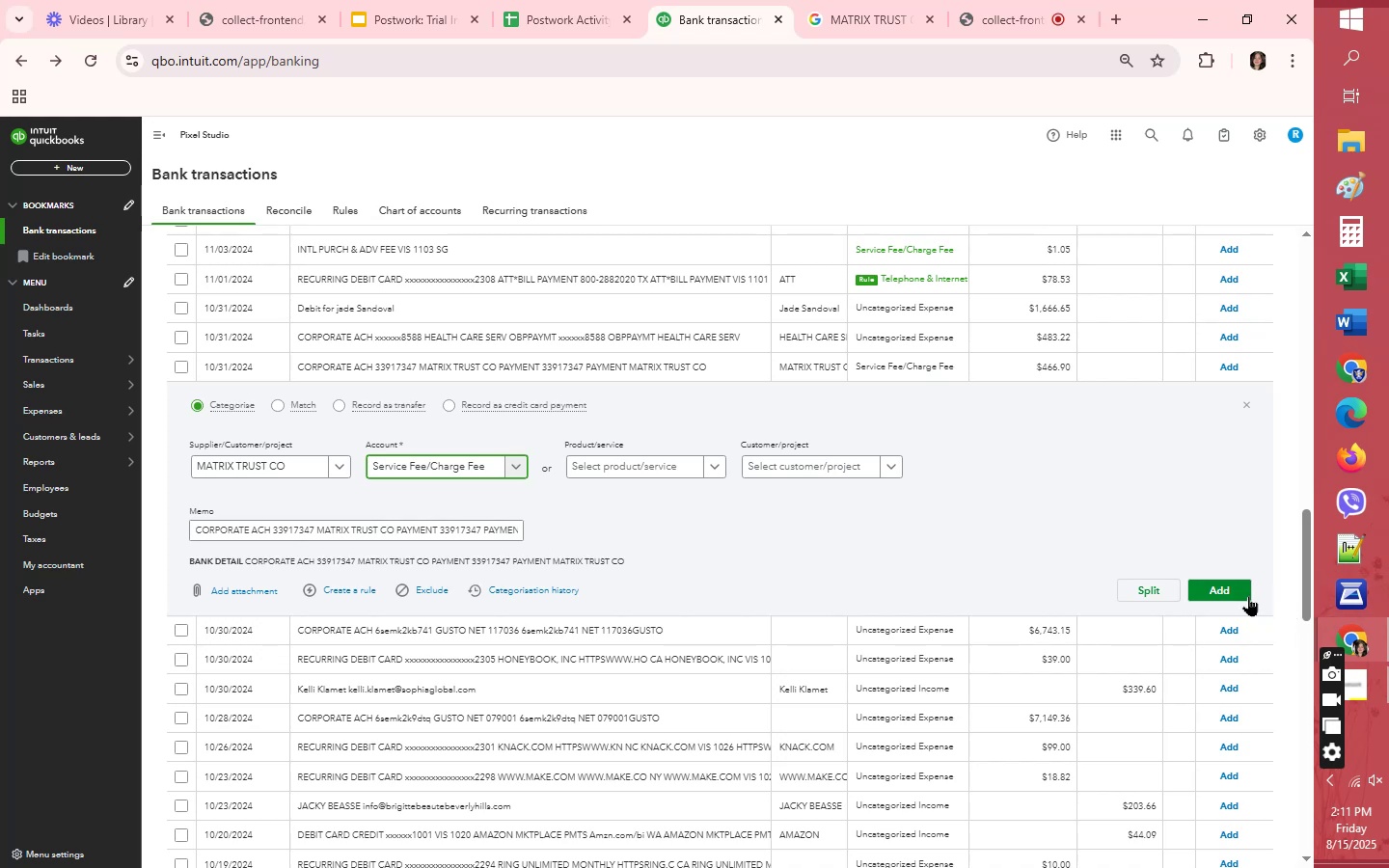 
left_click([1242, 588])
 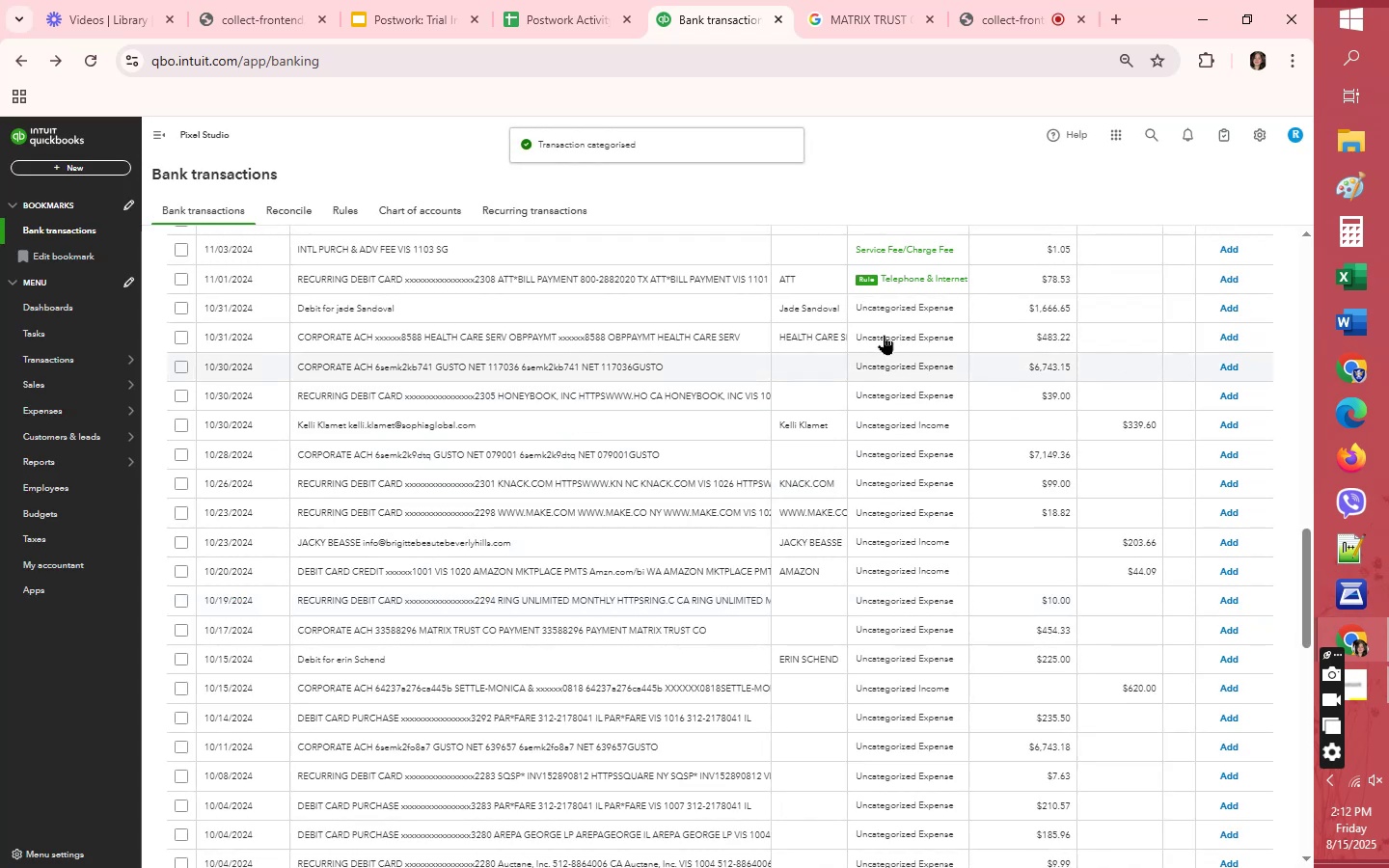 
wait(5.86)
 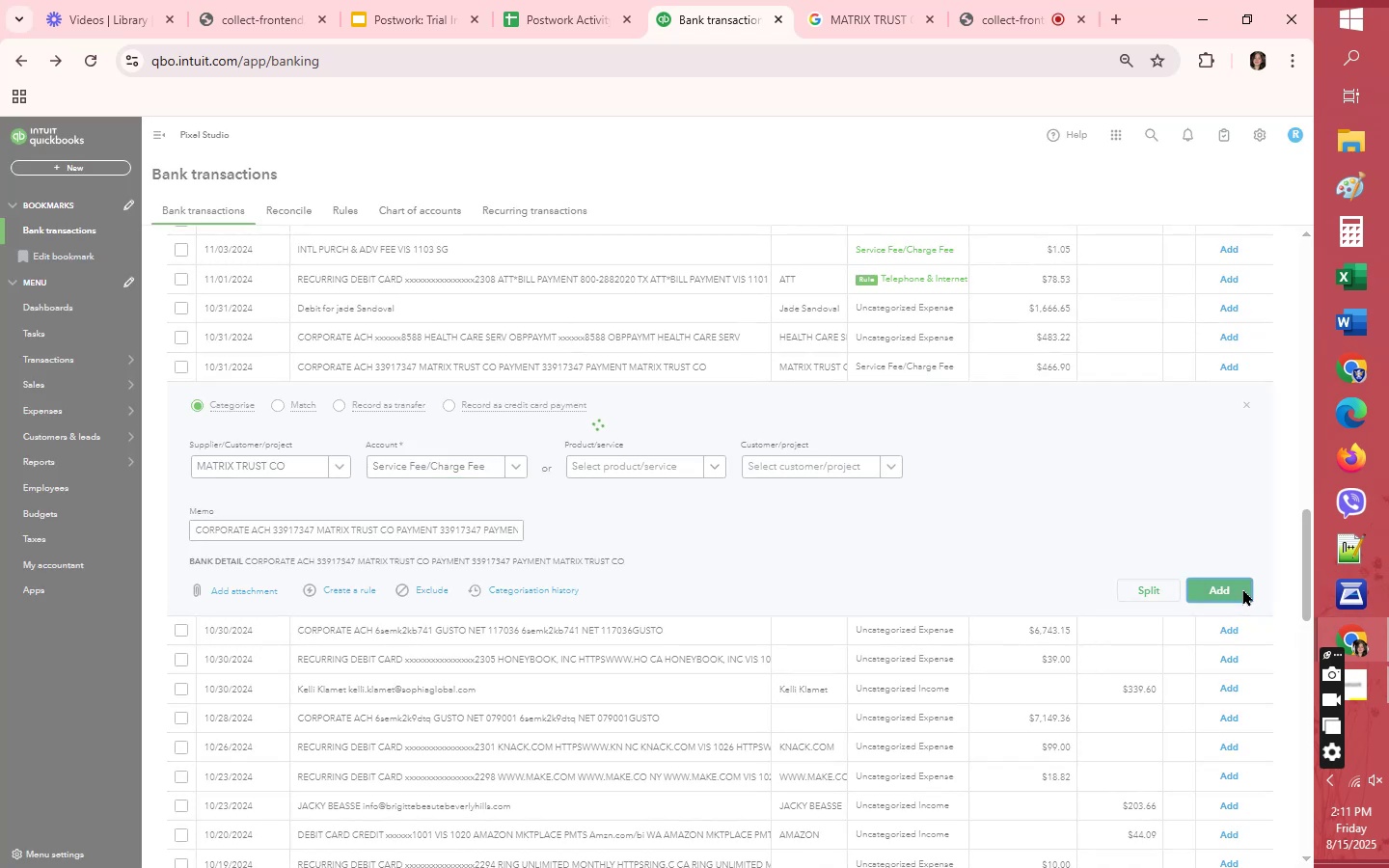 
left_click([888, 336])
 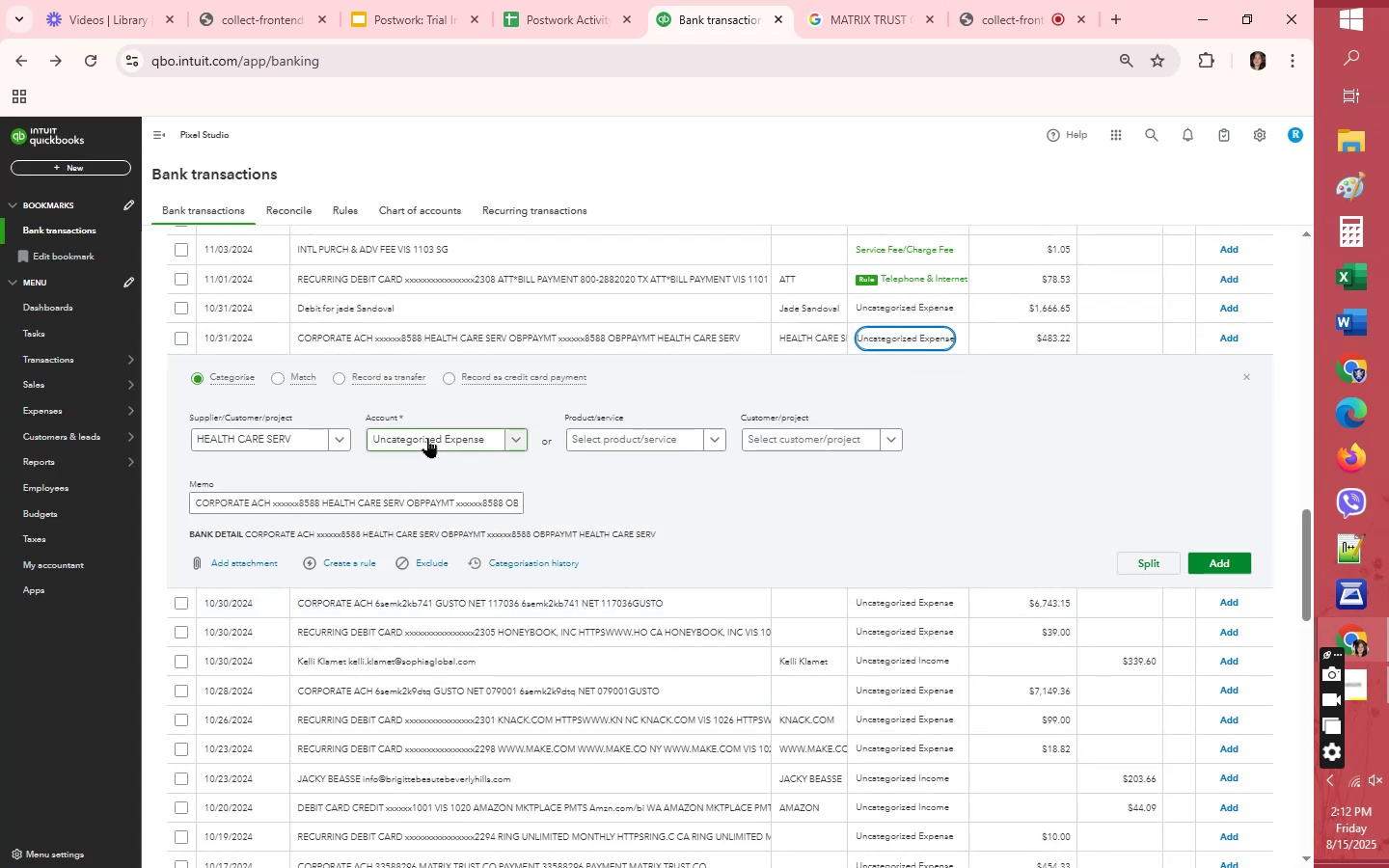 
left_click([586, 437])
 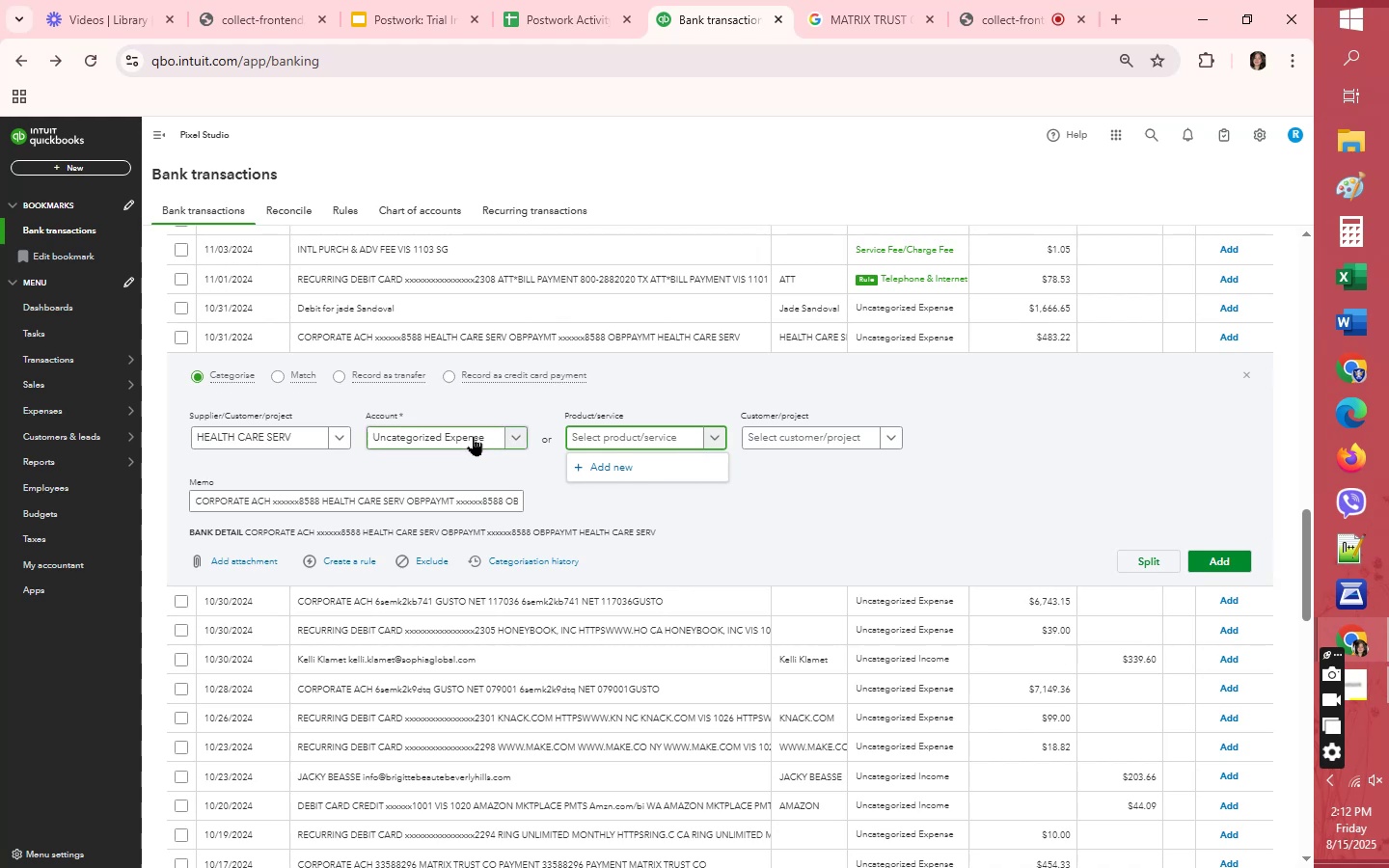 
wait(6.41)
 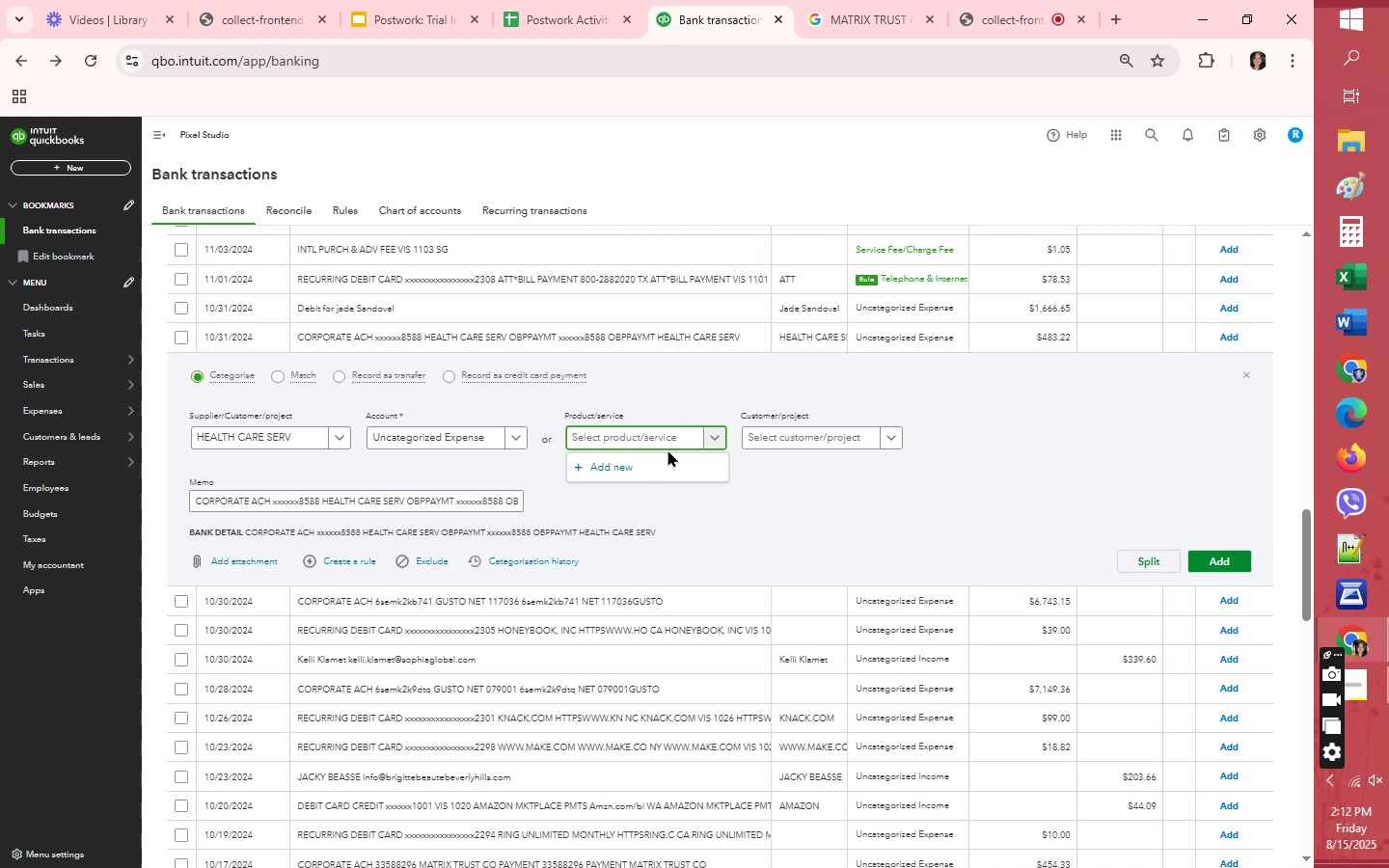 
left_click([473, 436])
 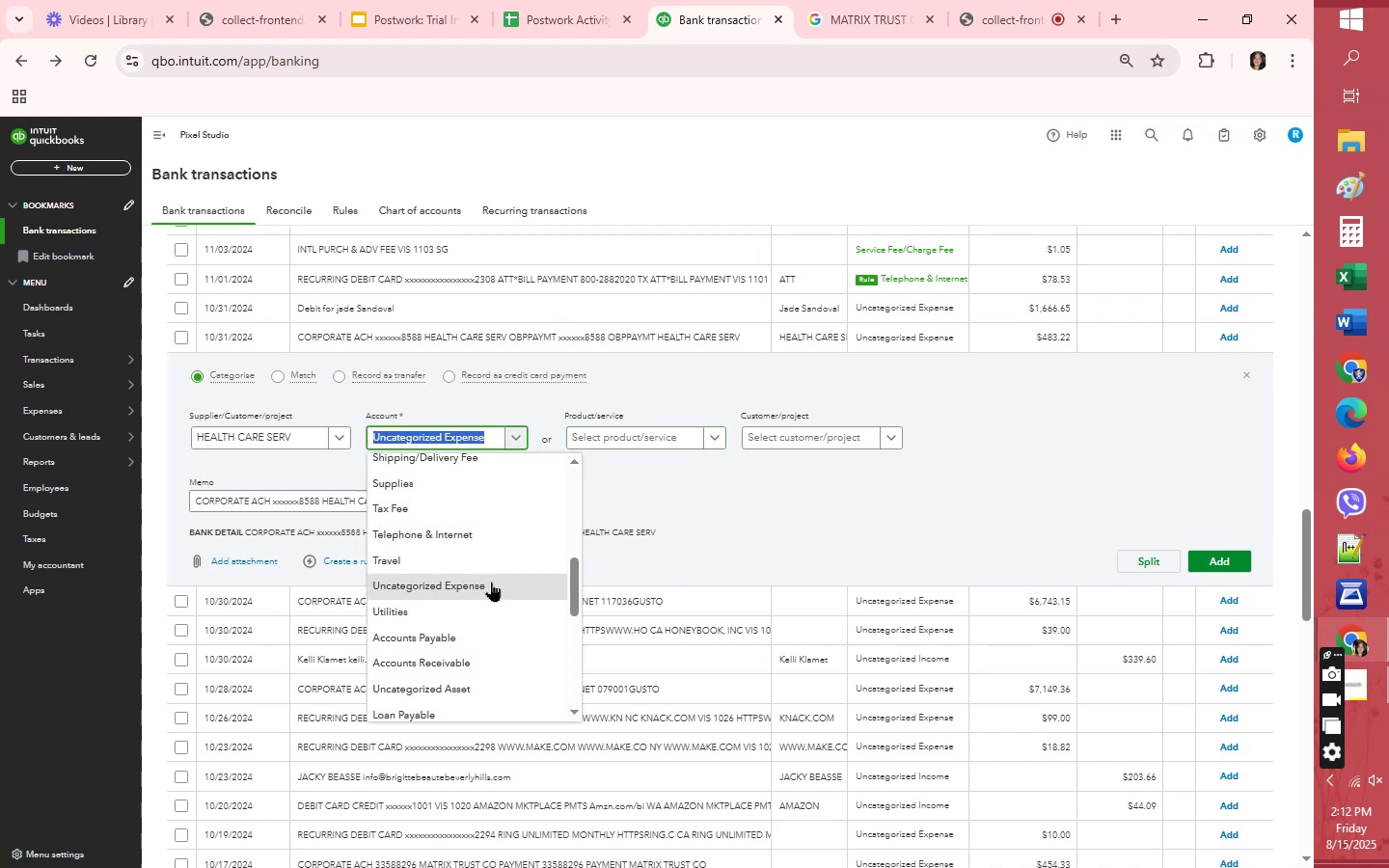 
scroll: coordinate [509, 649], scroll_direction: down, amount: 5.0
 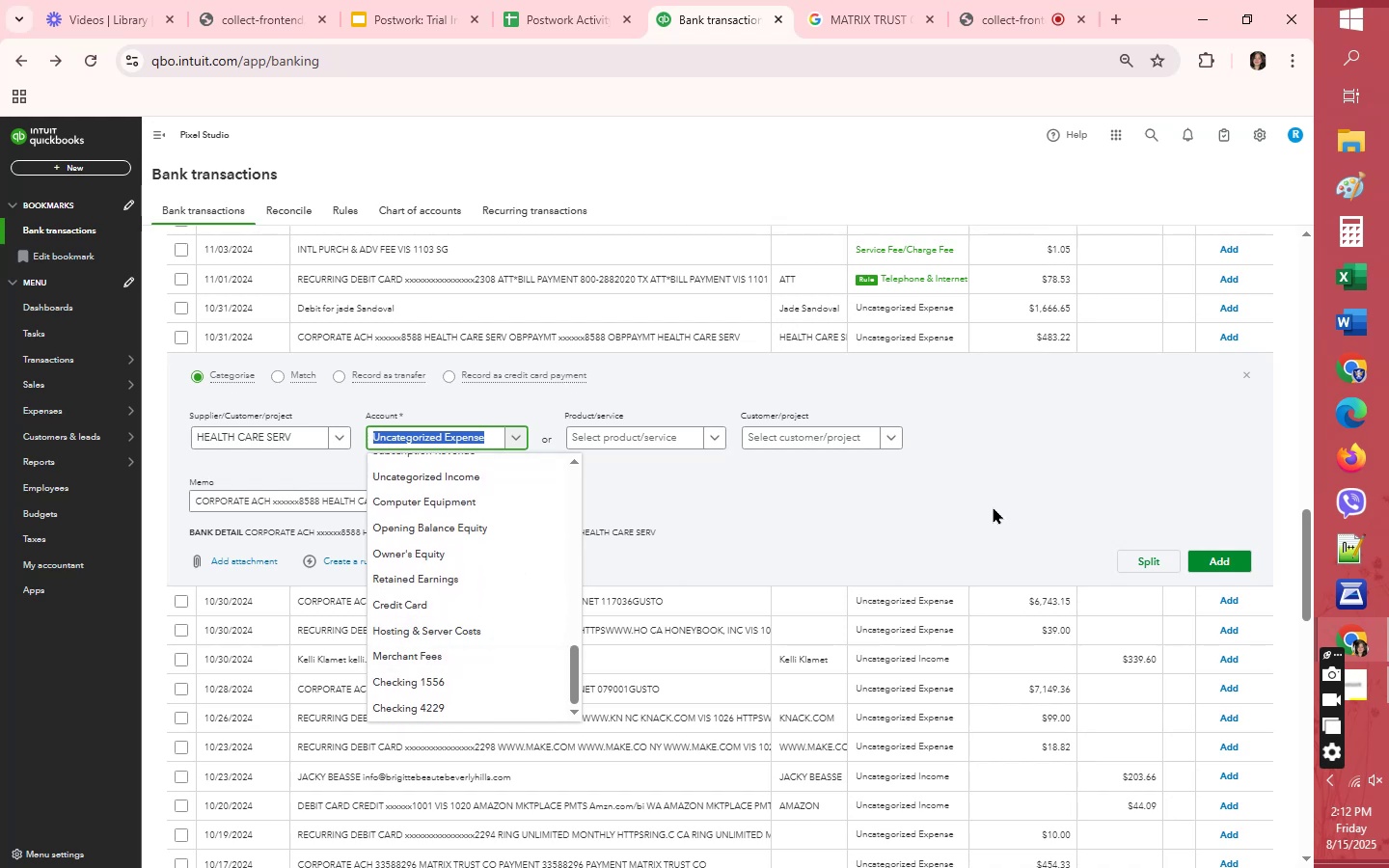 
left_click([993, 506])
 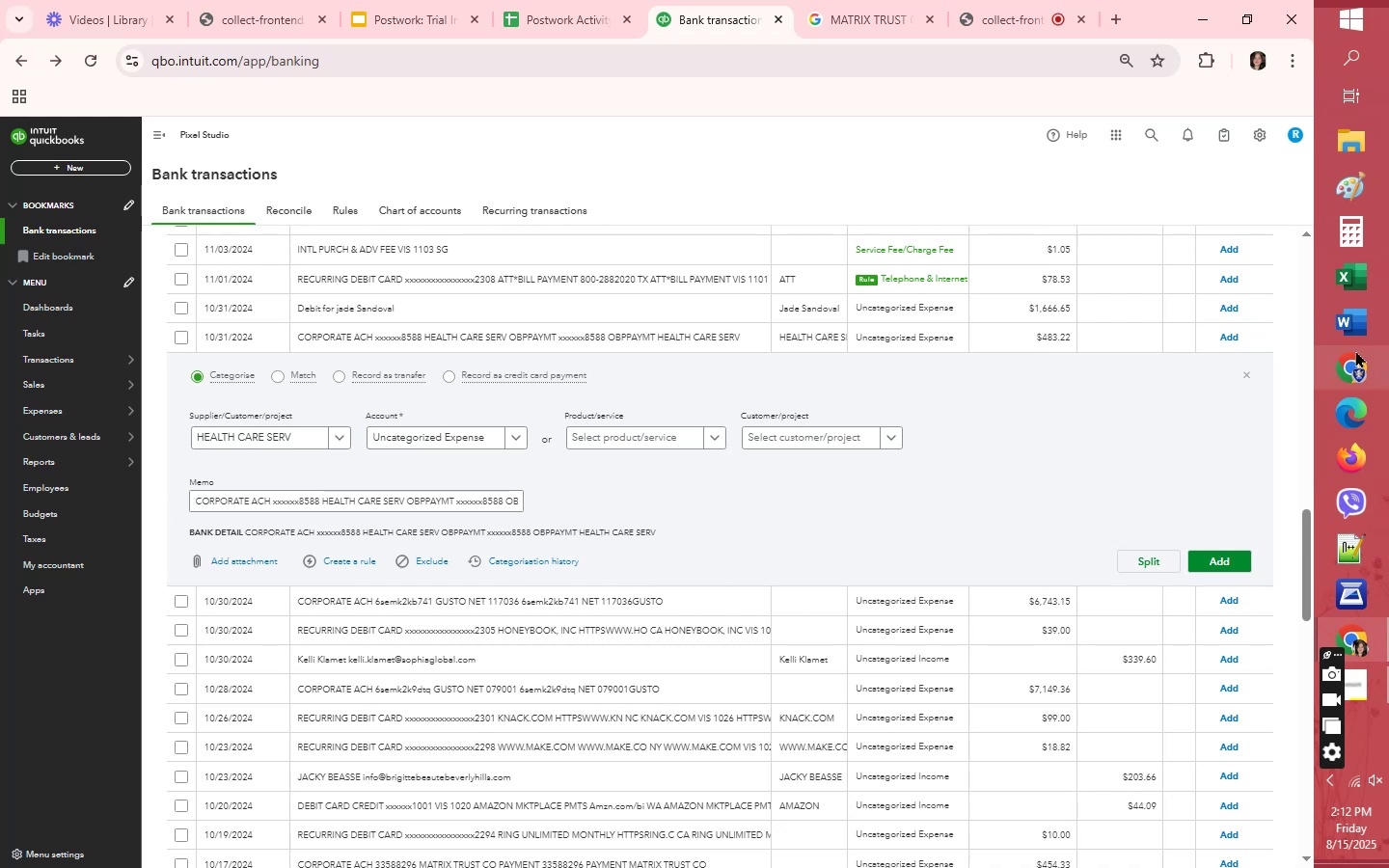 
left_click([1250, 376])
 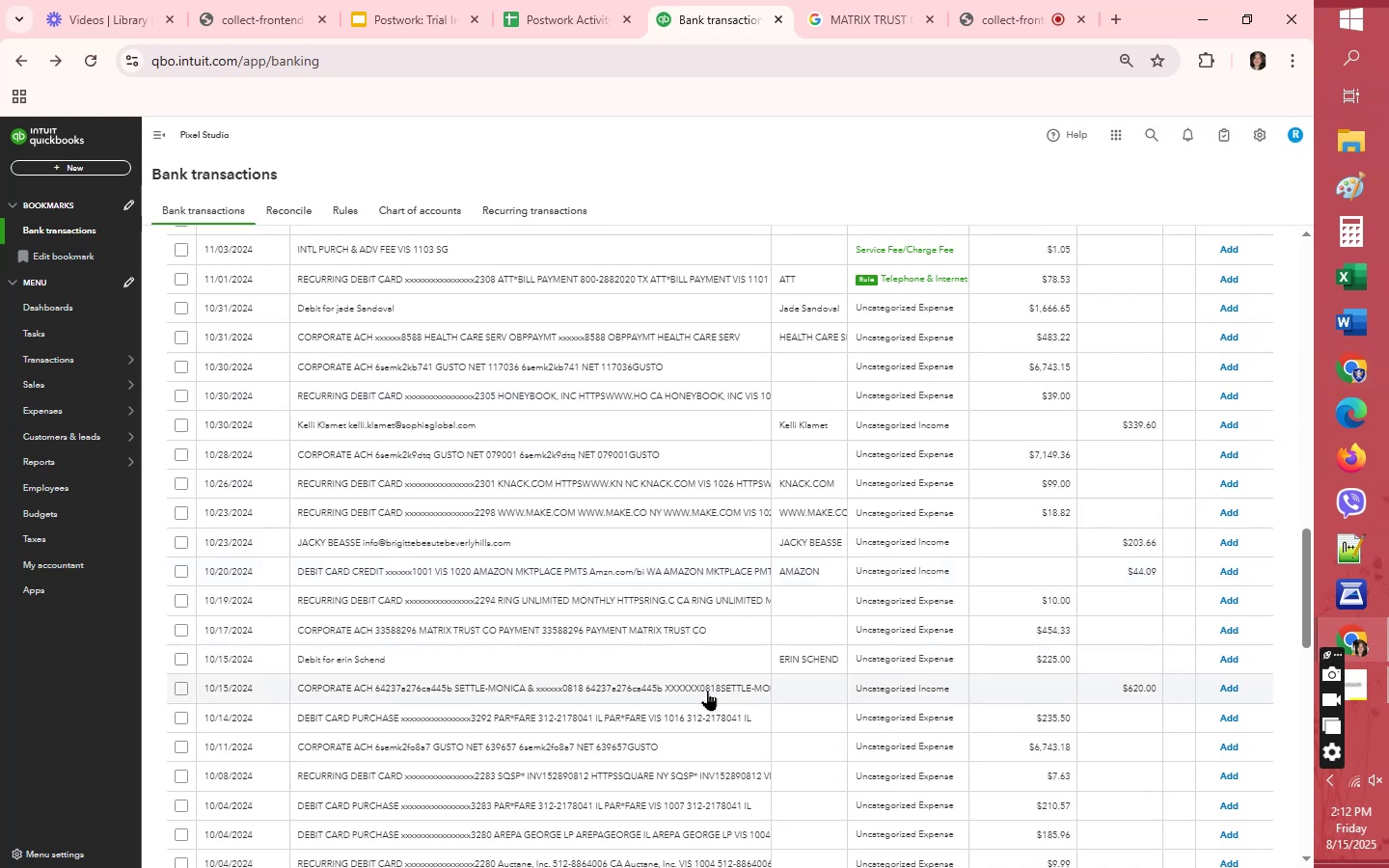 
scroll: coordinate [708, 731], scroll_direction: down, amount: 4.0
 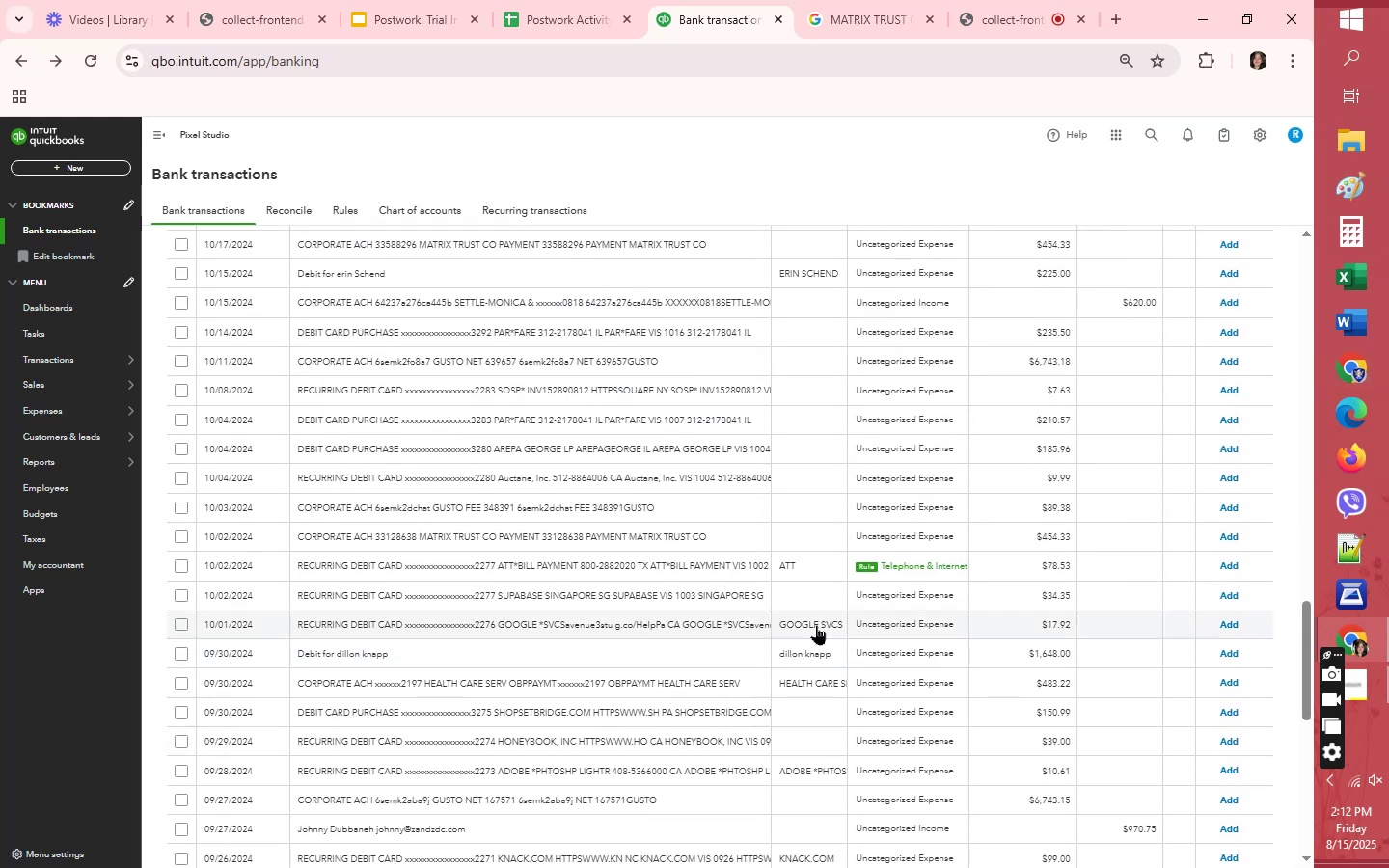 
left_click([896, 620])
 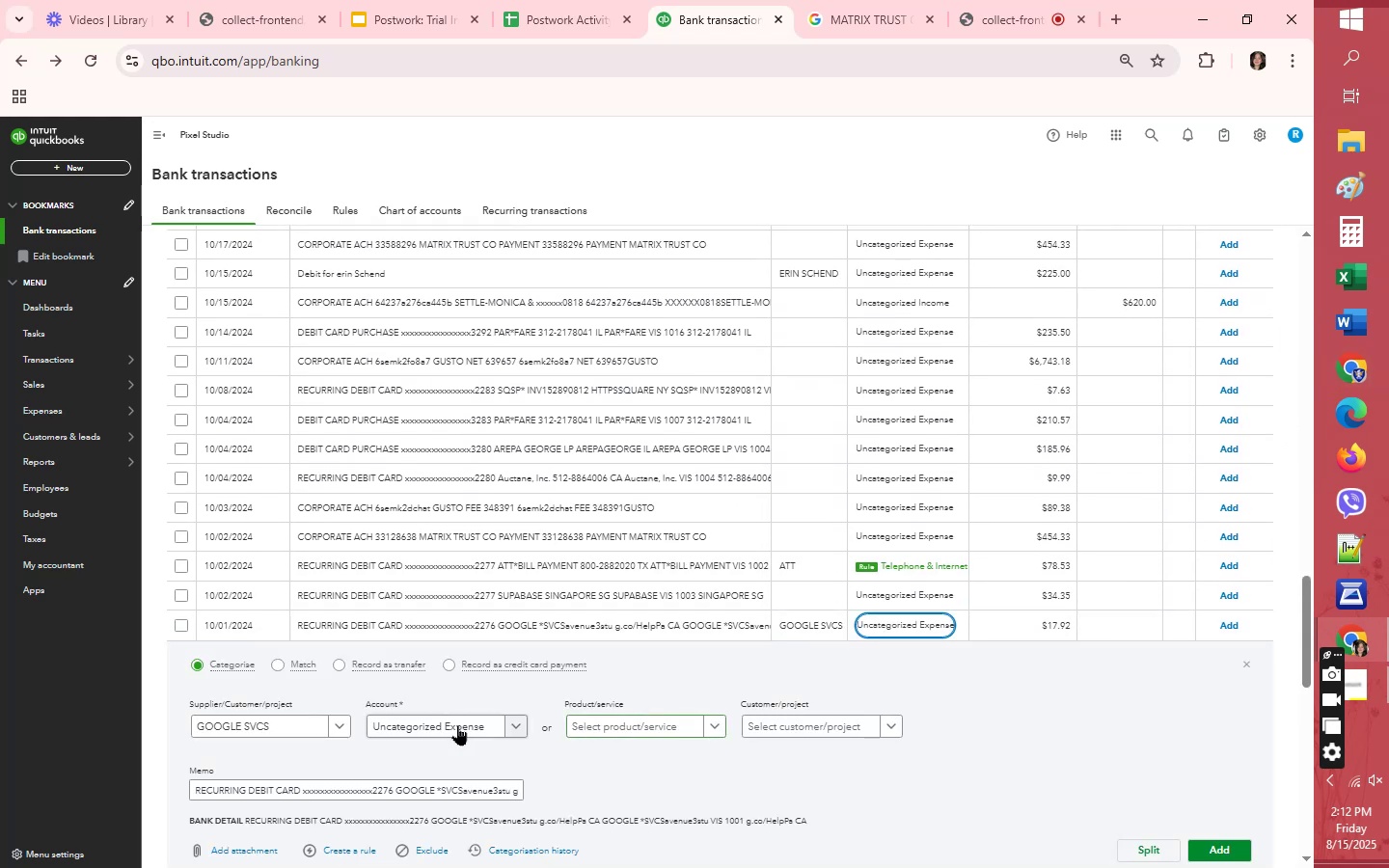 
left_click([457, 725])
 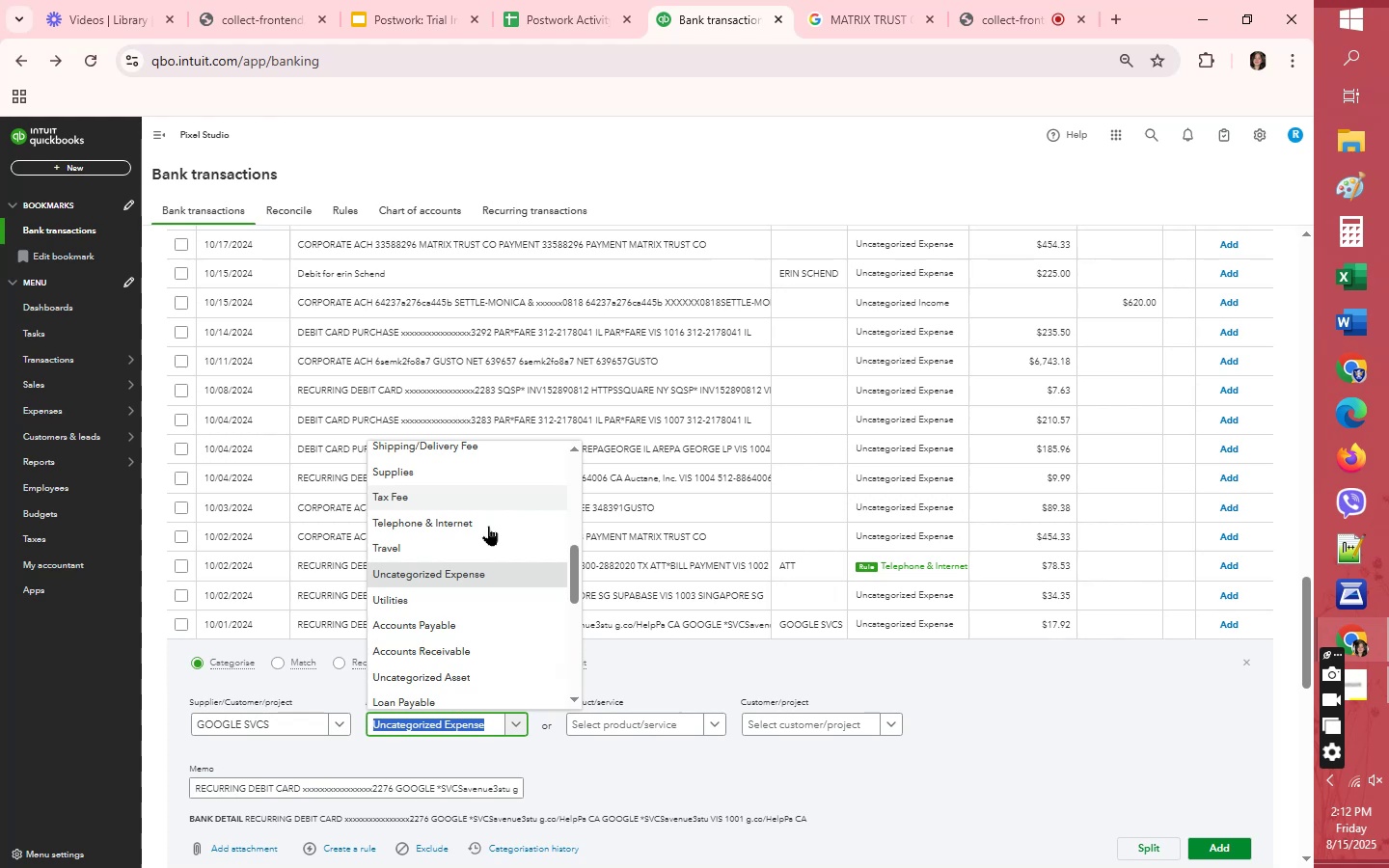 
scroll: coordinate [477, 489], scroll_direction: up, amount: 1.0
 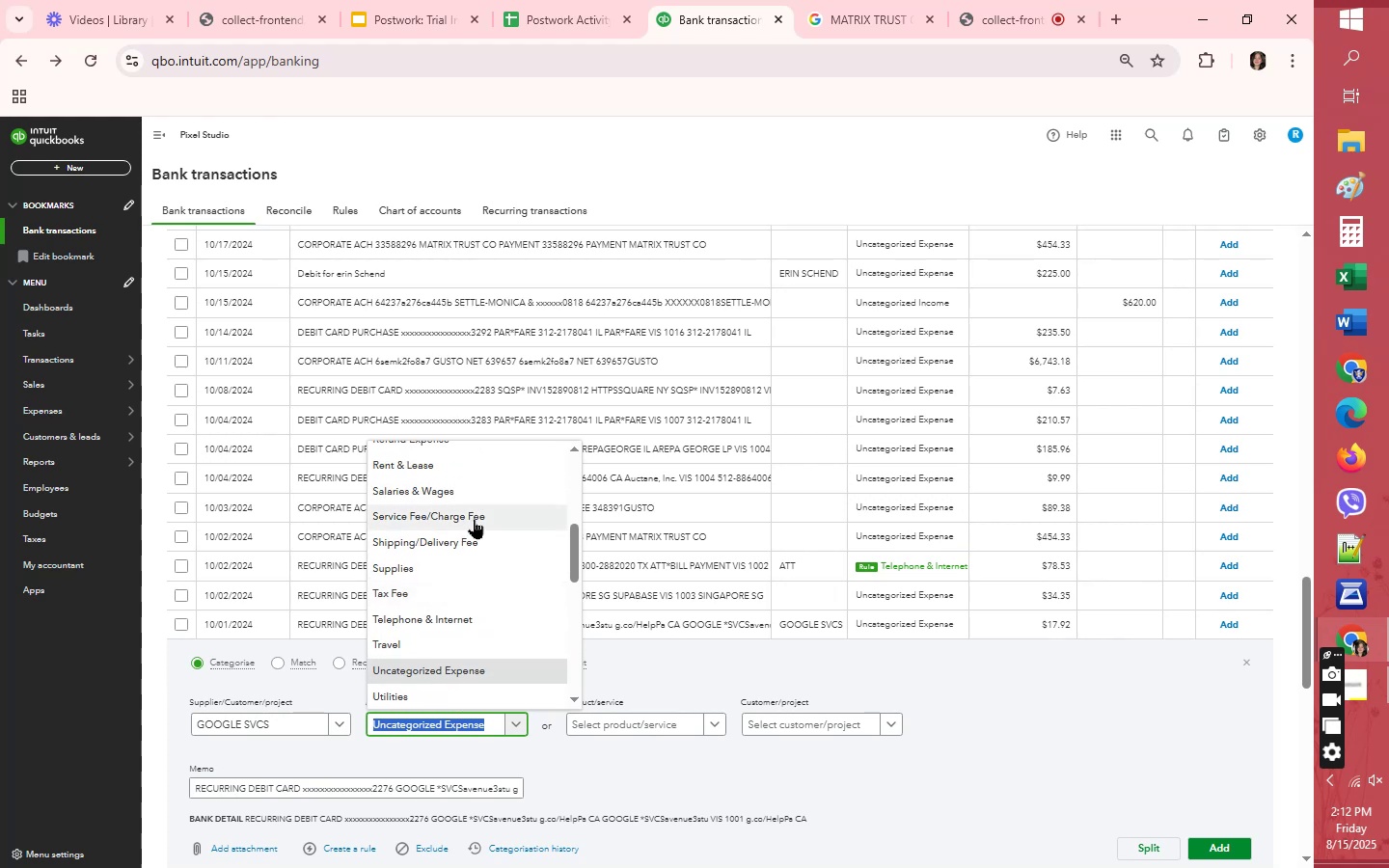 
left_click([474, 519])
 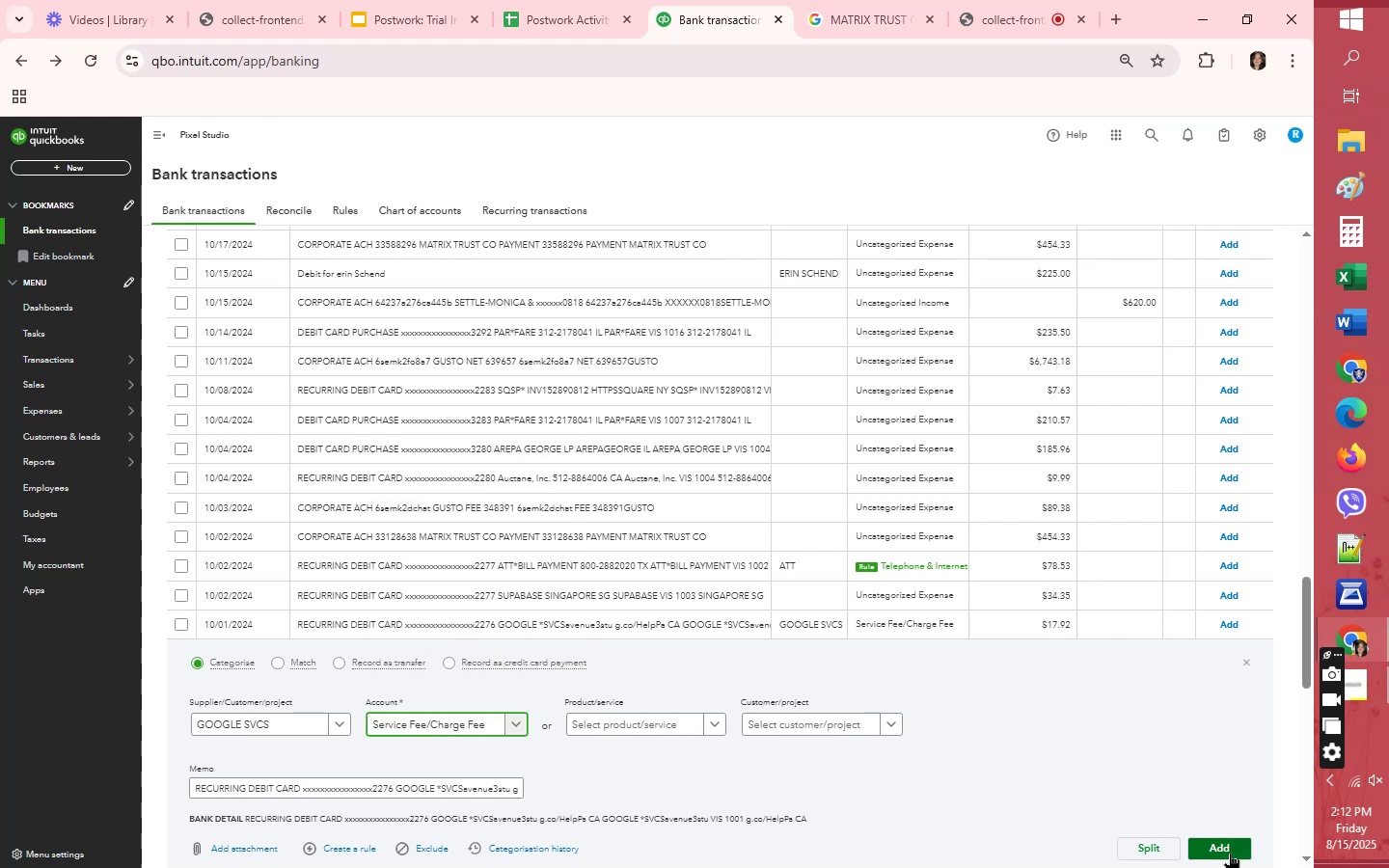 
left_click([1230, 853])
 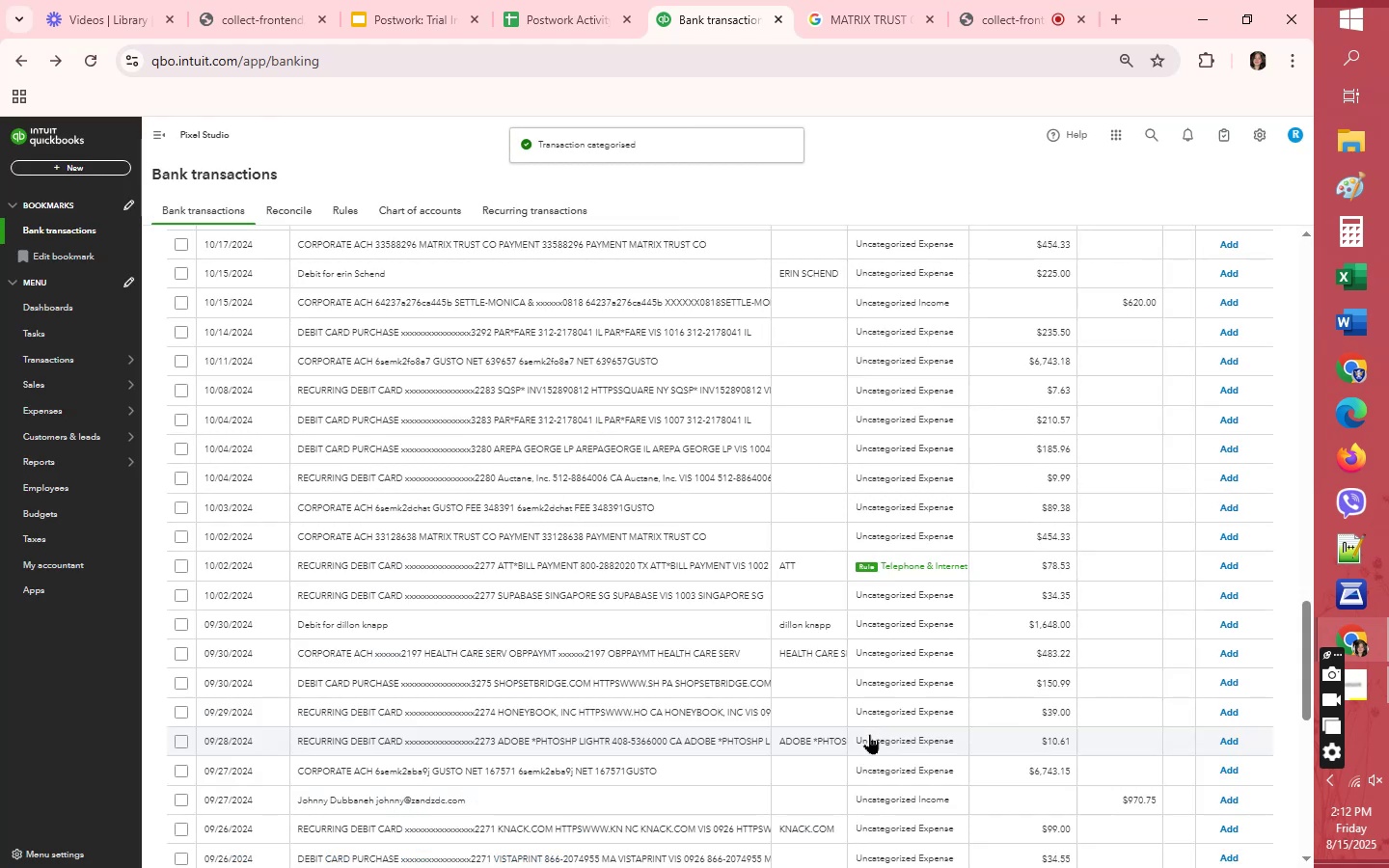 
wait(10.1)
 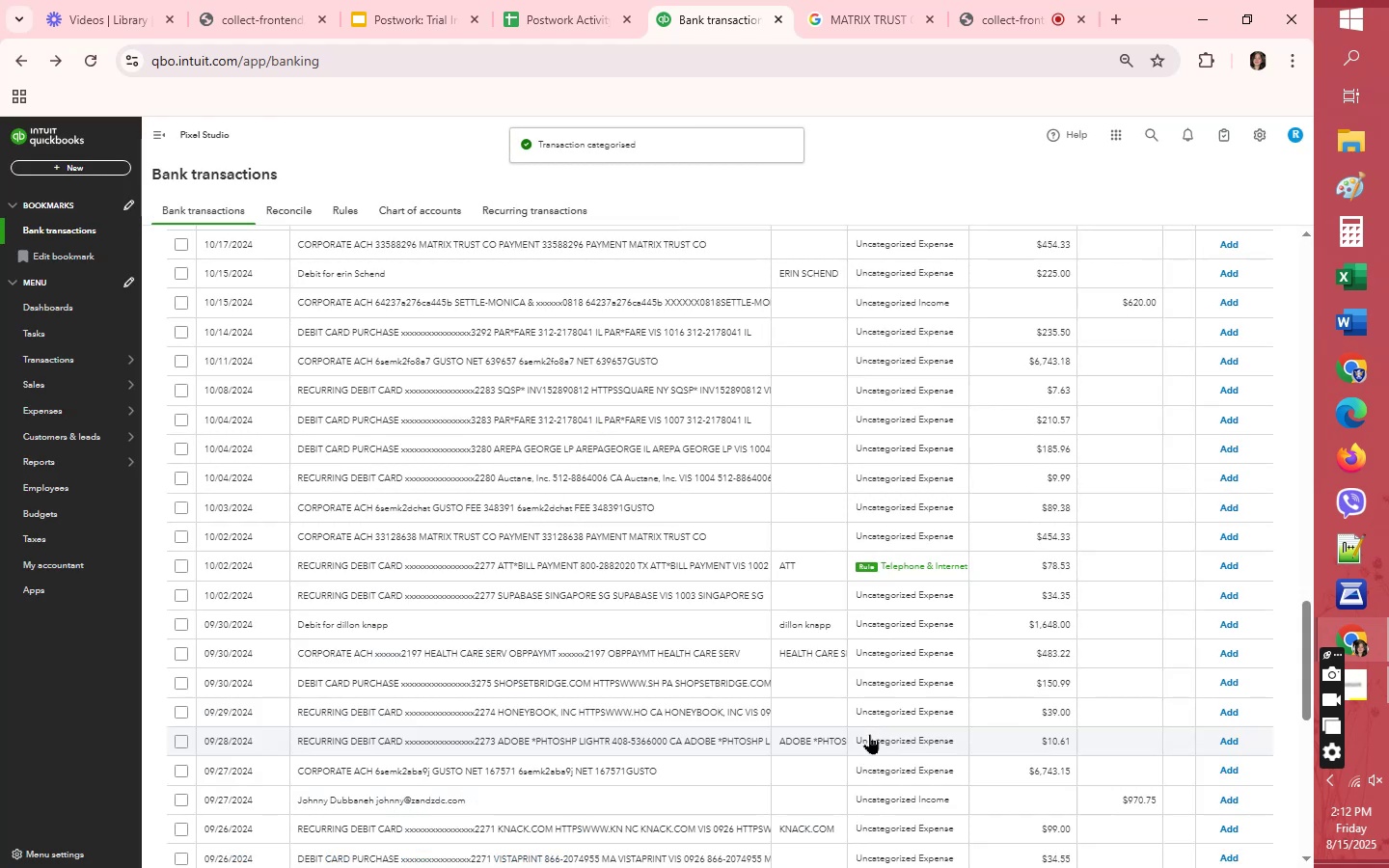 
left_click([882, 743])
 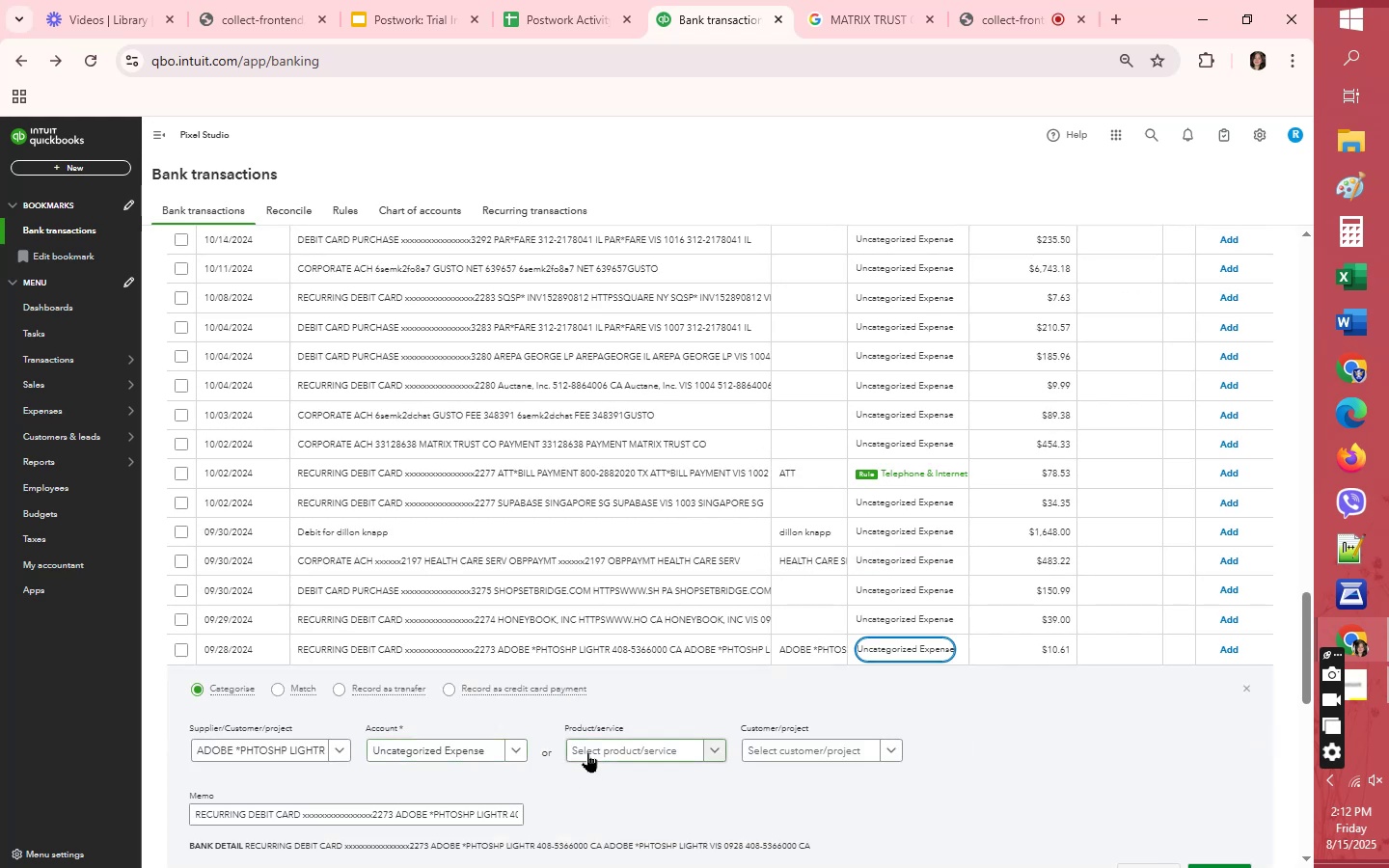 
left_click([457, 755])
 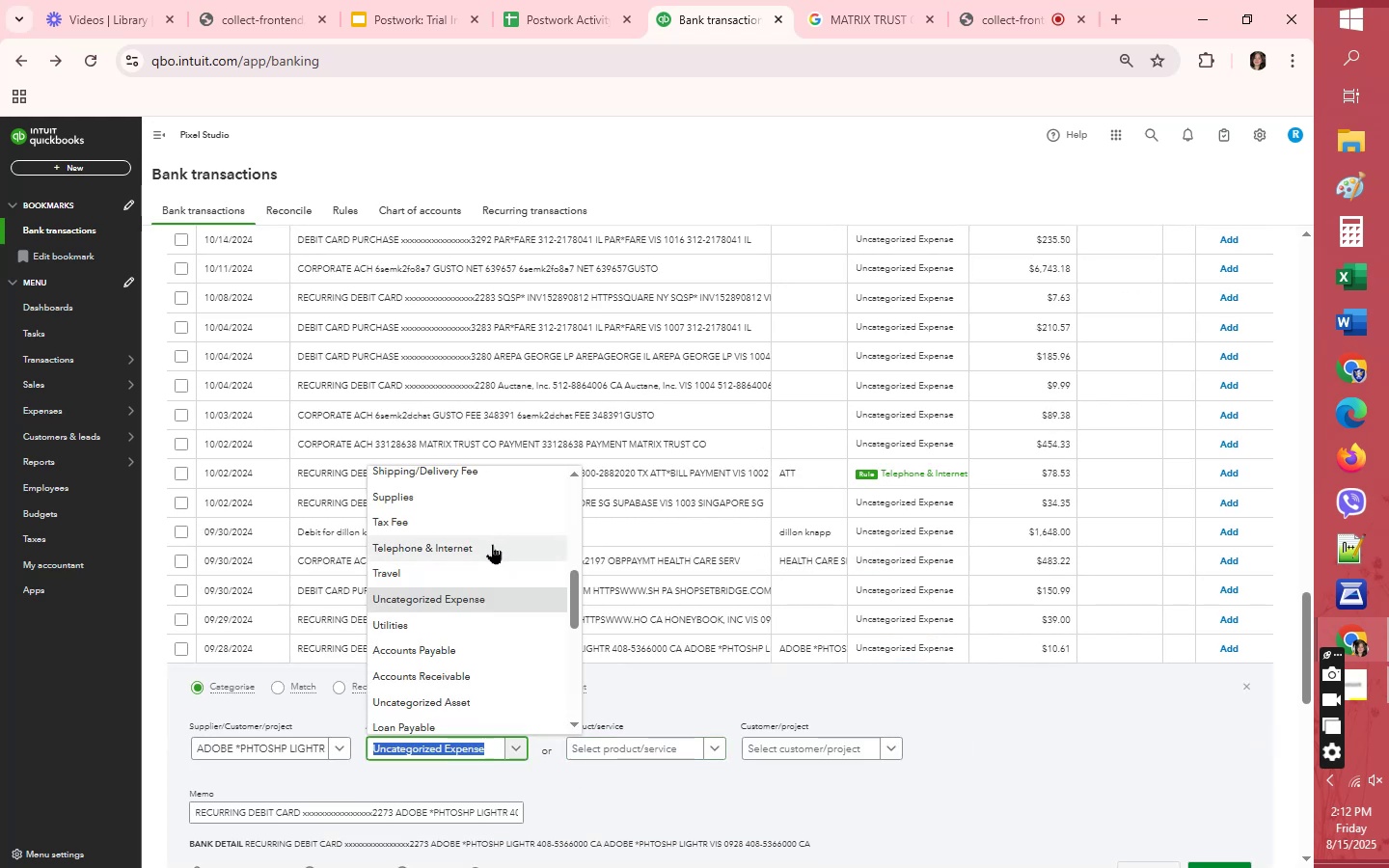 
scroll: coordinate [492, 531], scroll_direction: up, amount: 1.0
 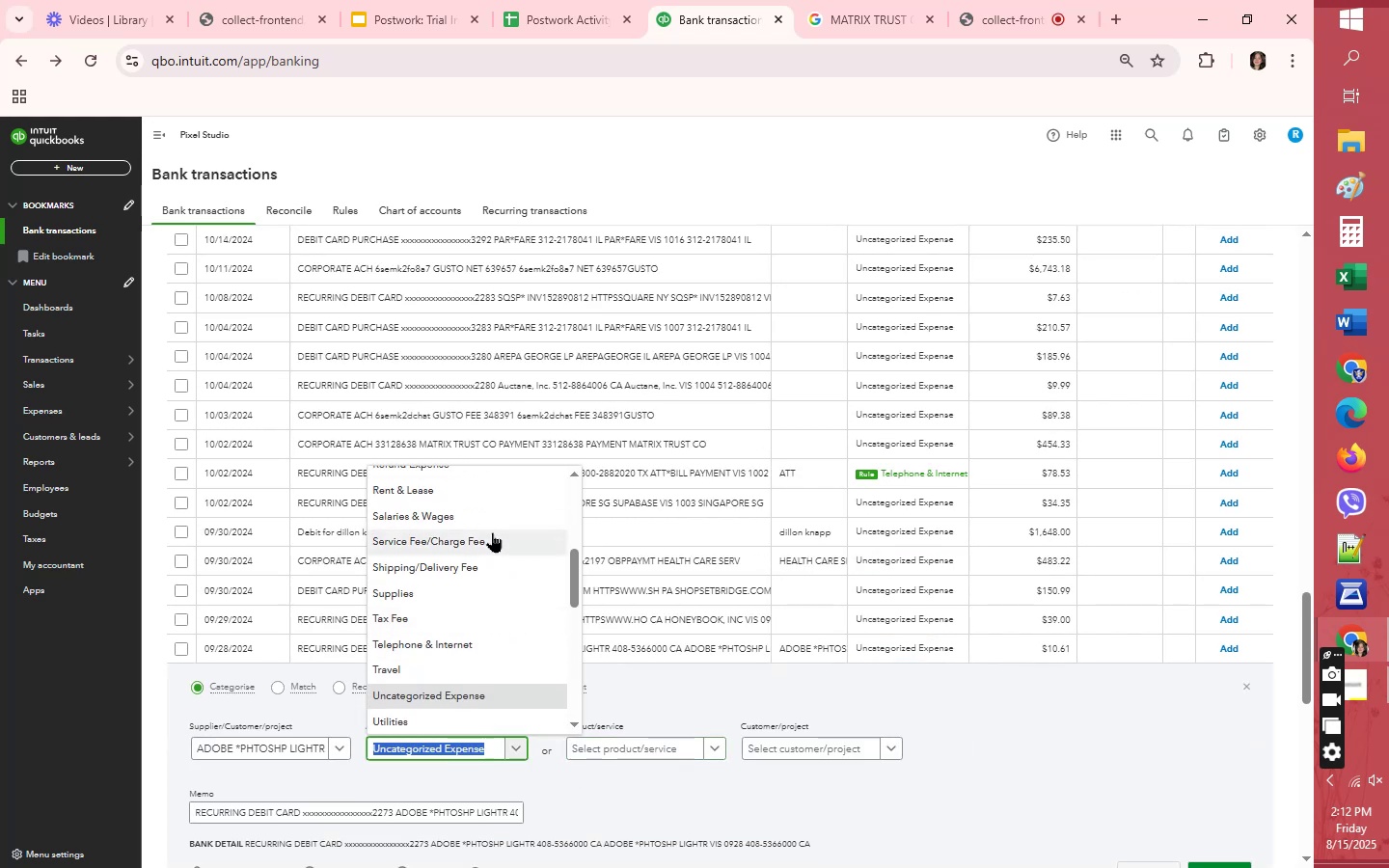 
left_click([492, 532])
 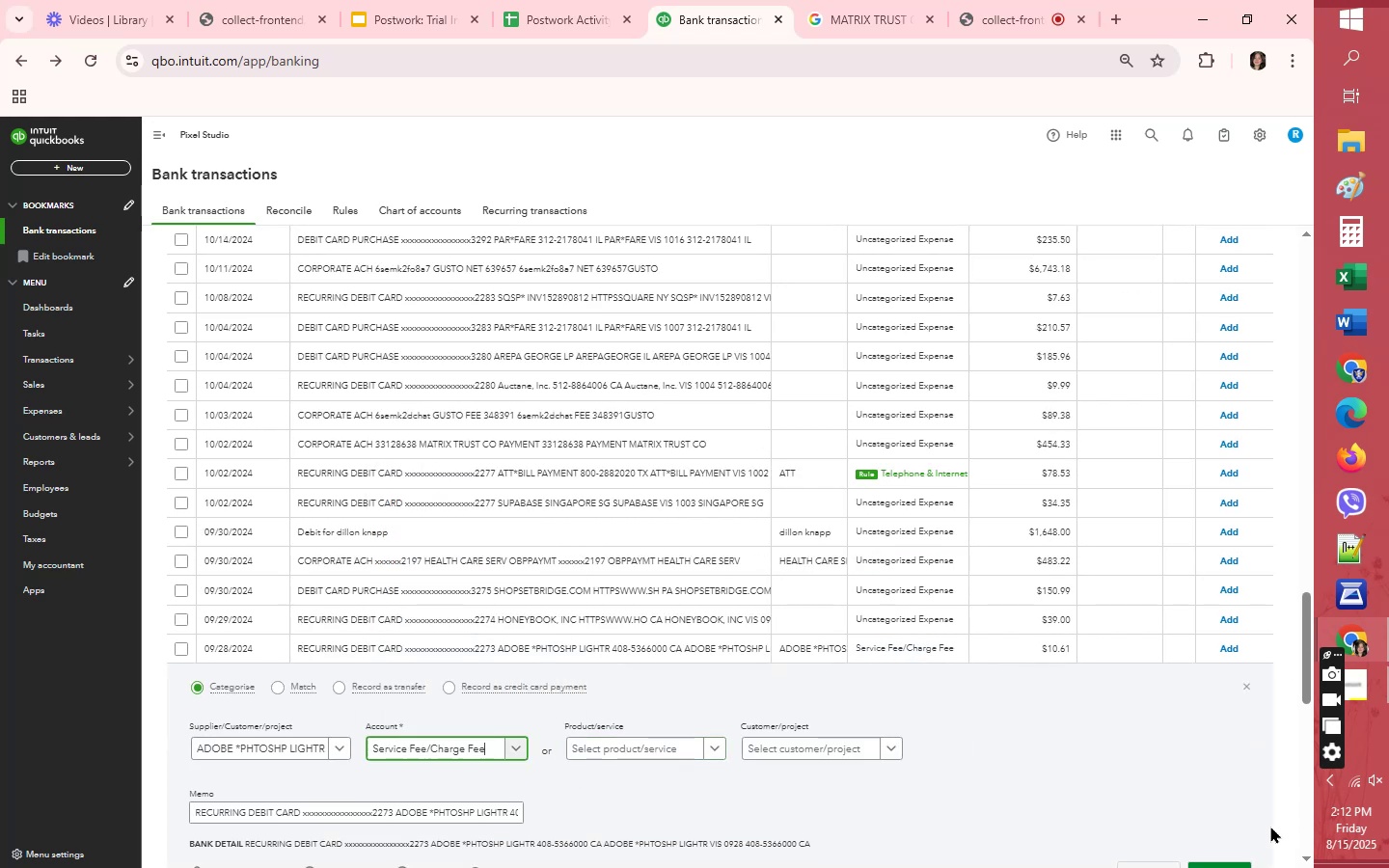 
scroll: coordinate [1242, 783], scroll_direction: down, amount: 1.0
 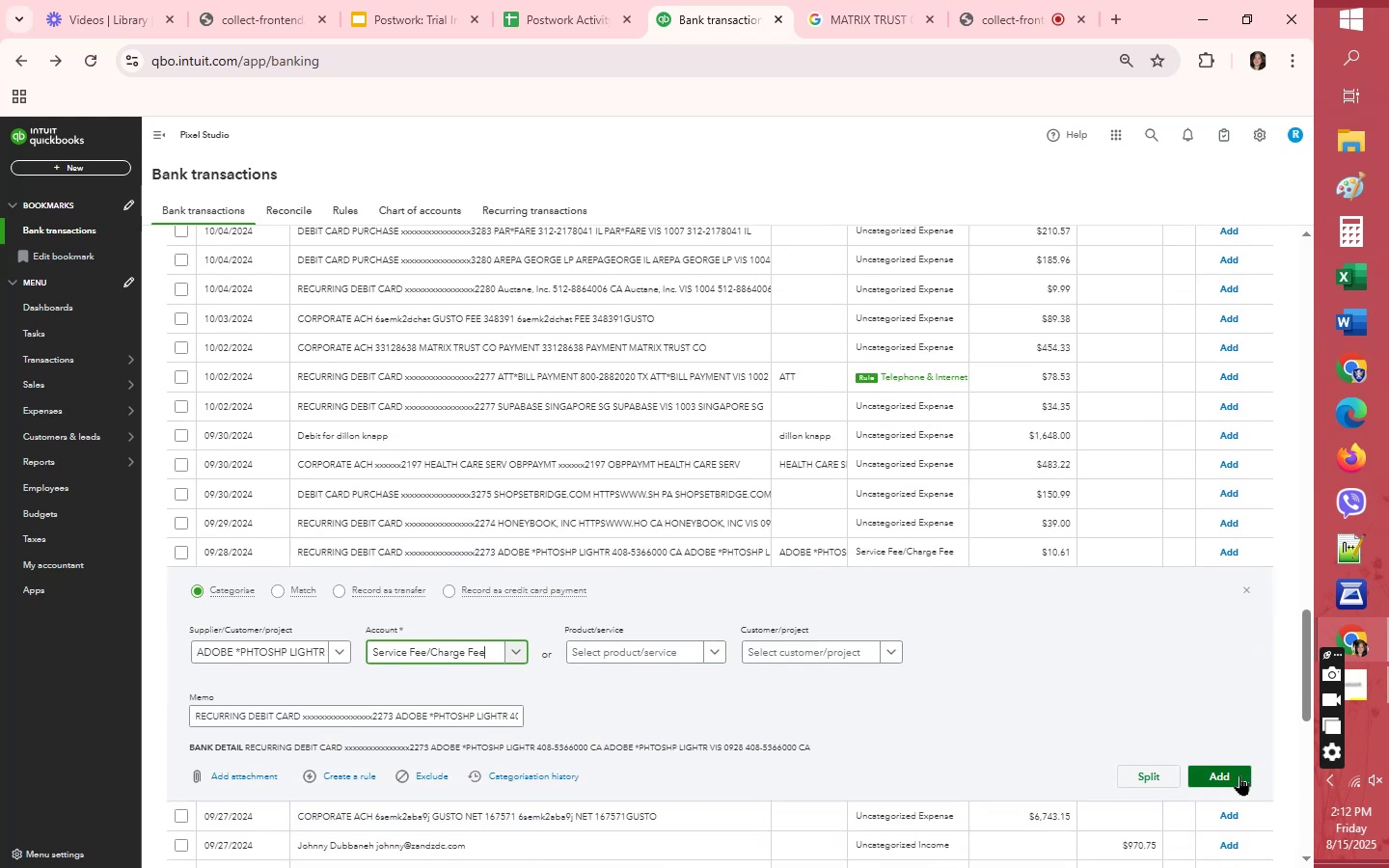 
left_click([1239, 775])
 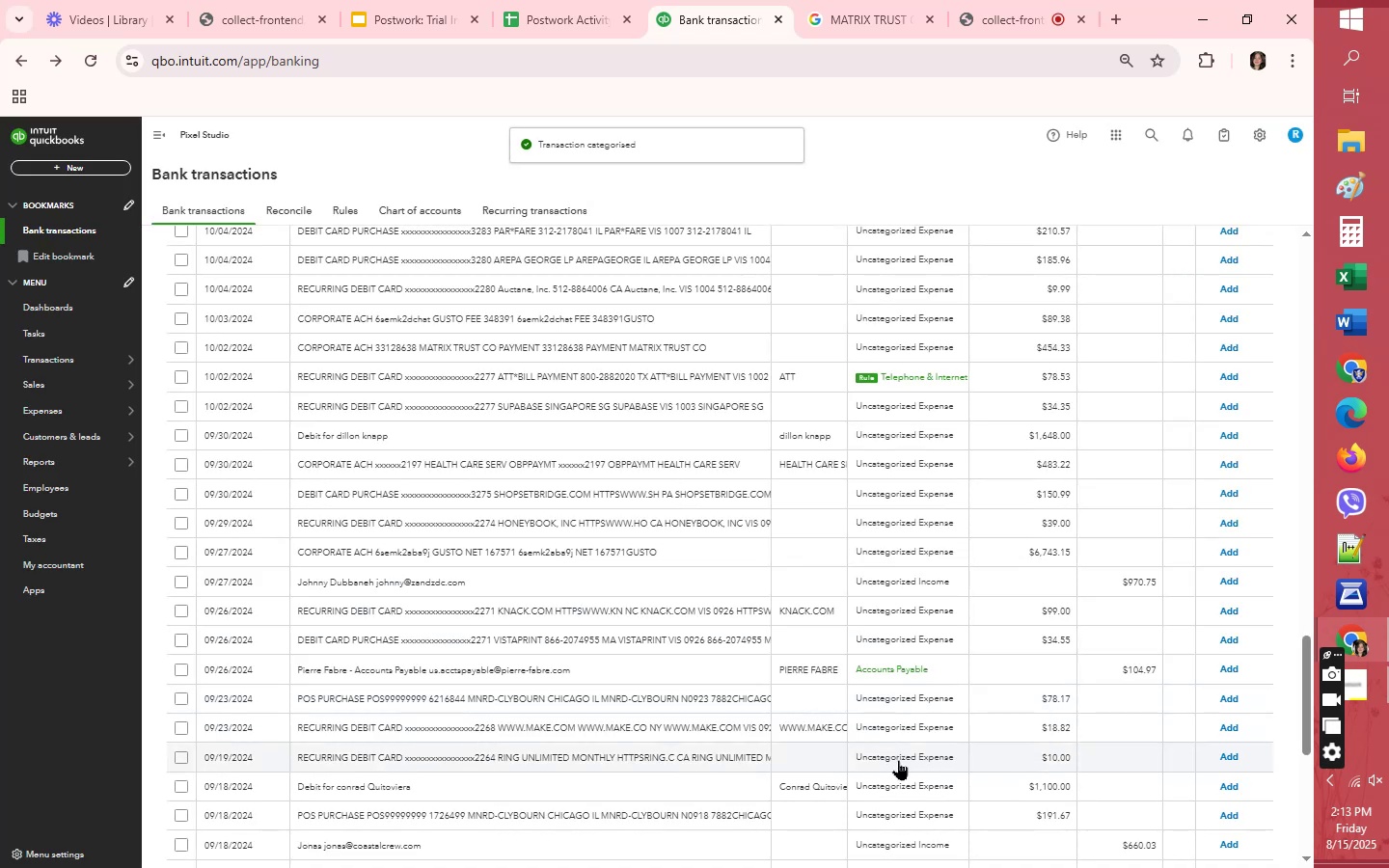 
wait(7.13)
 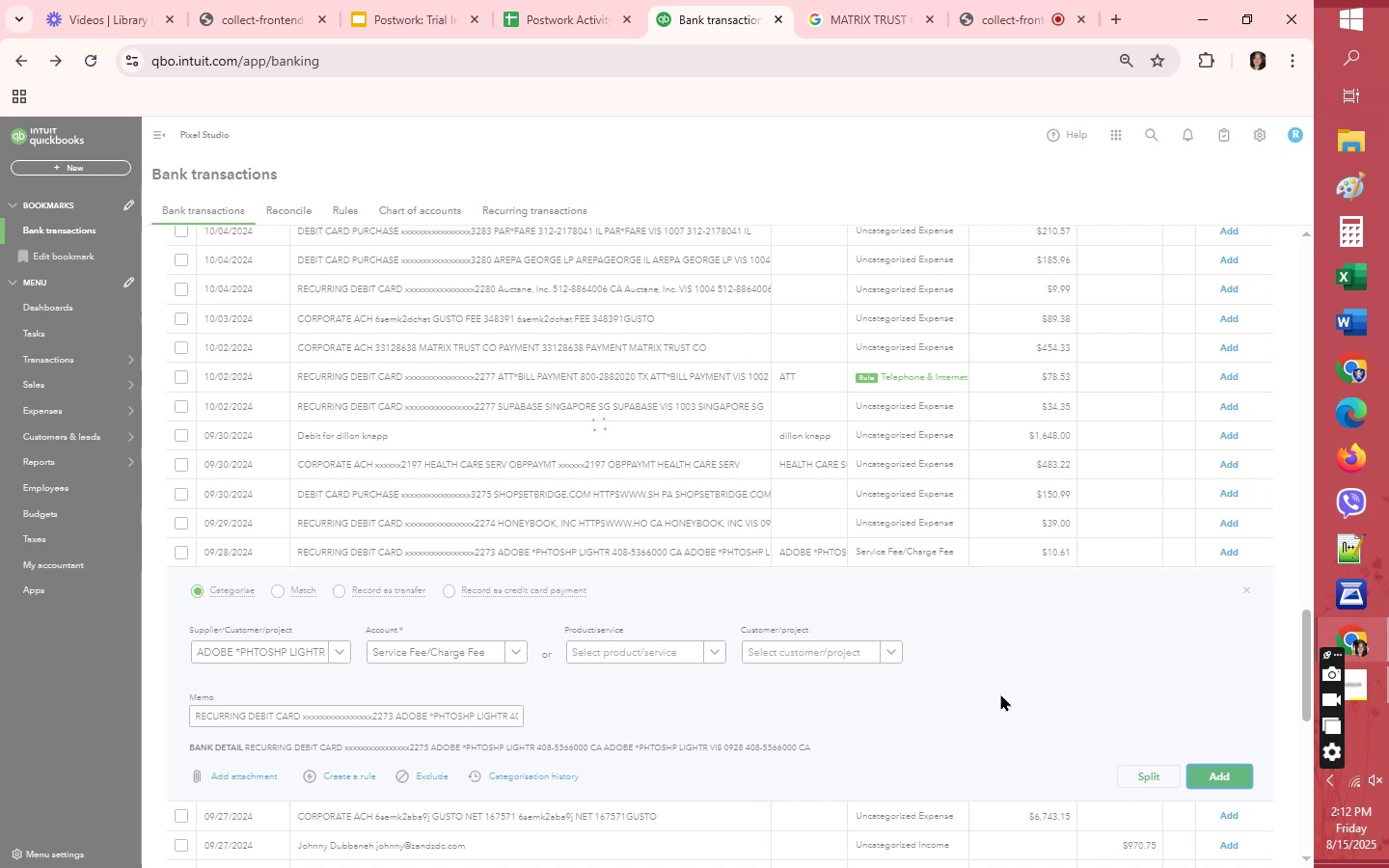 
left_click([608, 760])
 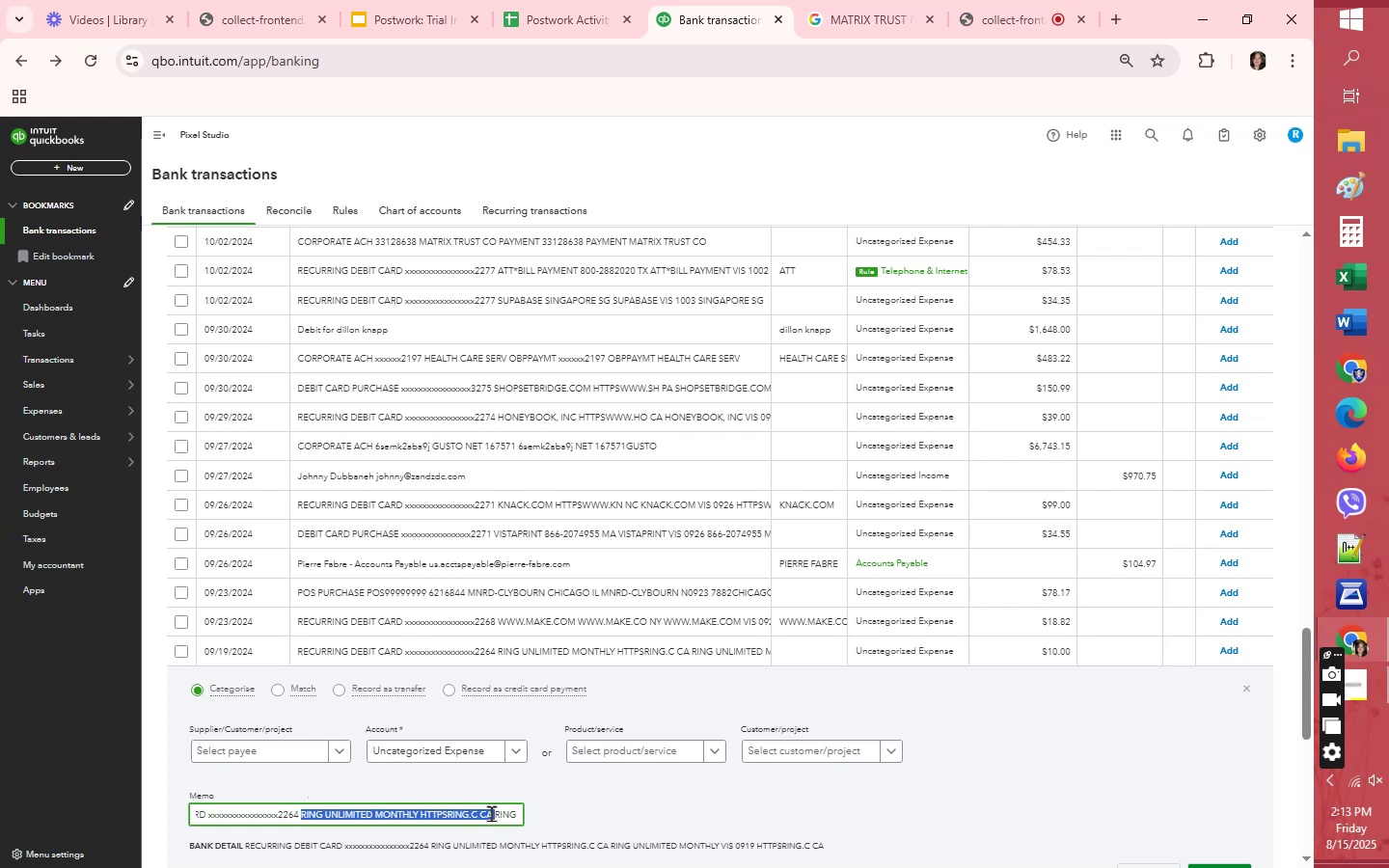 
wait(16.18)
 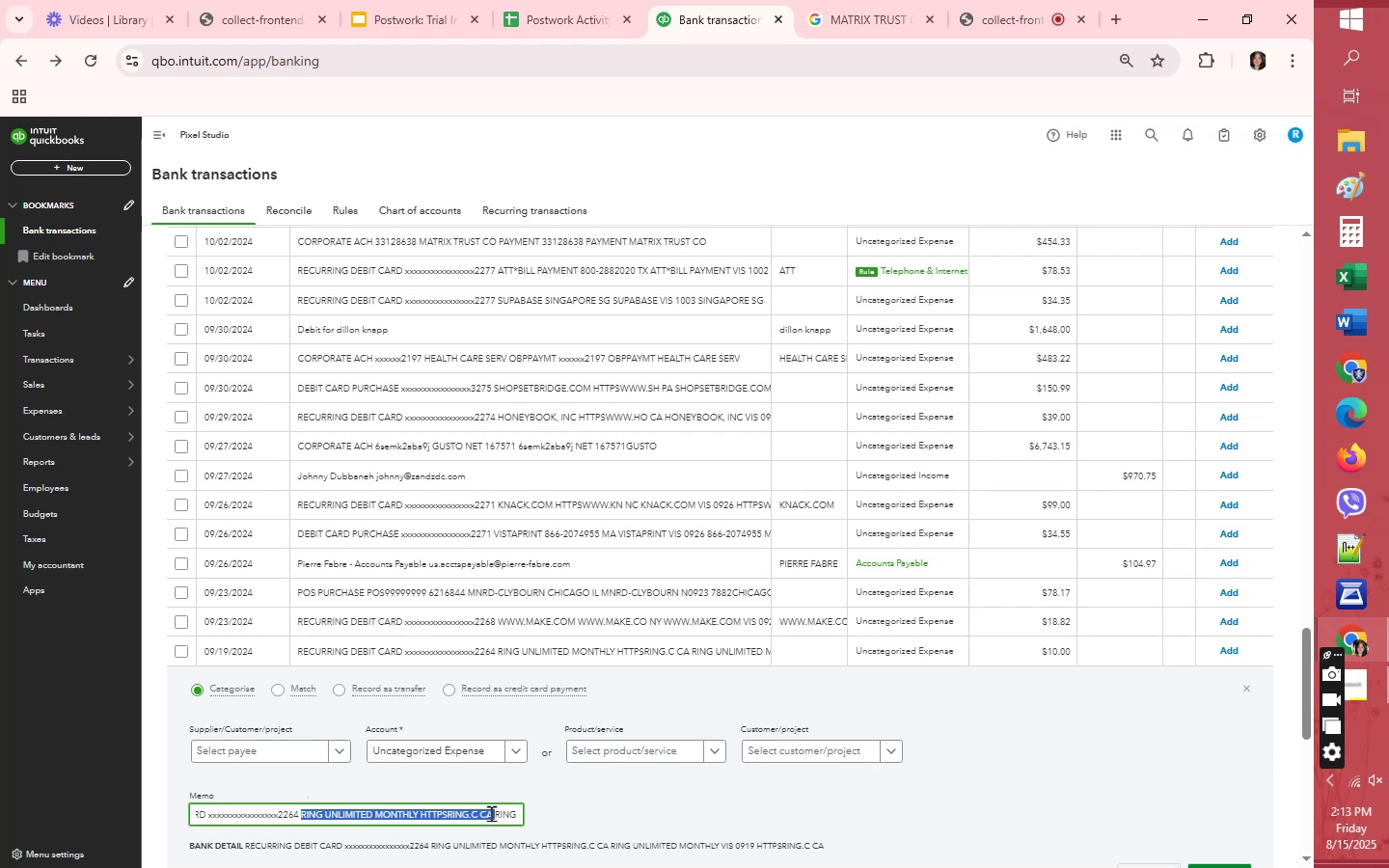 
double_click([490, 810])
 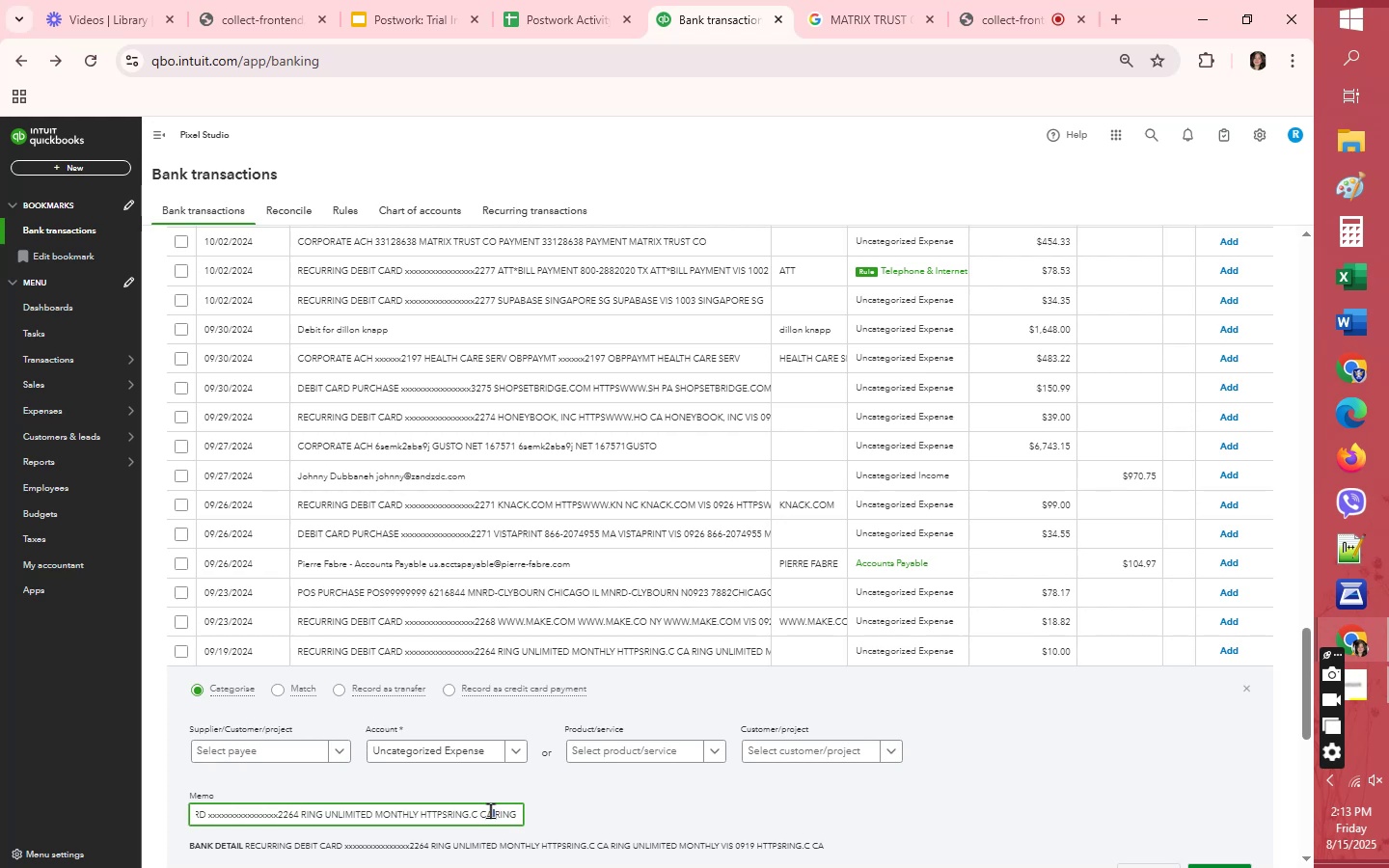 
triple_click([490, 810])
 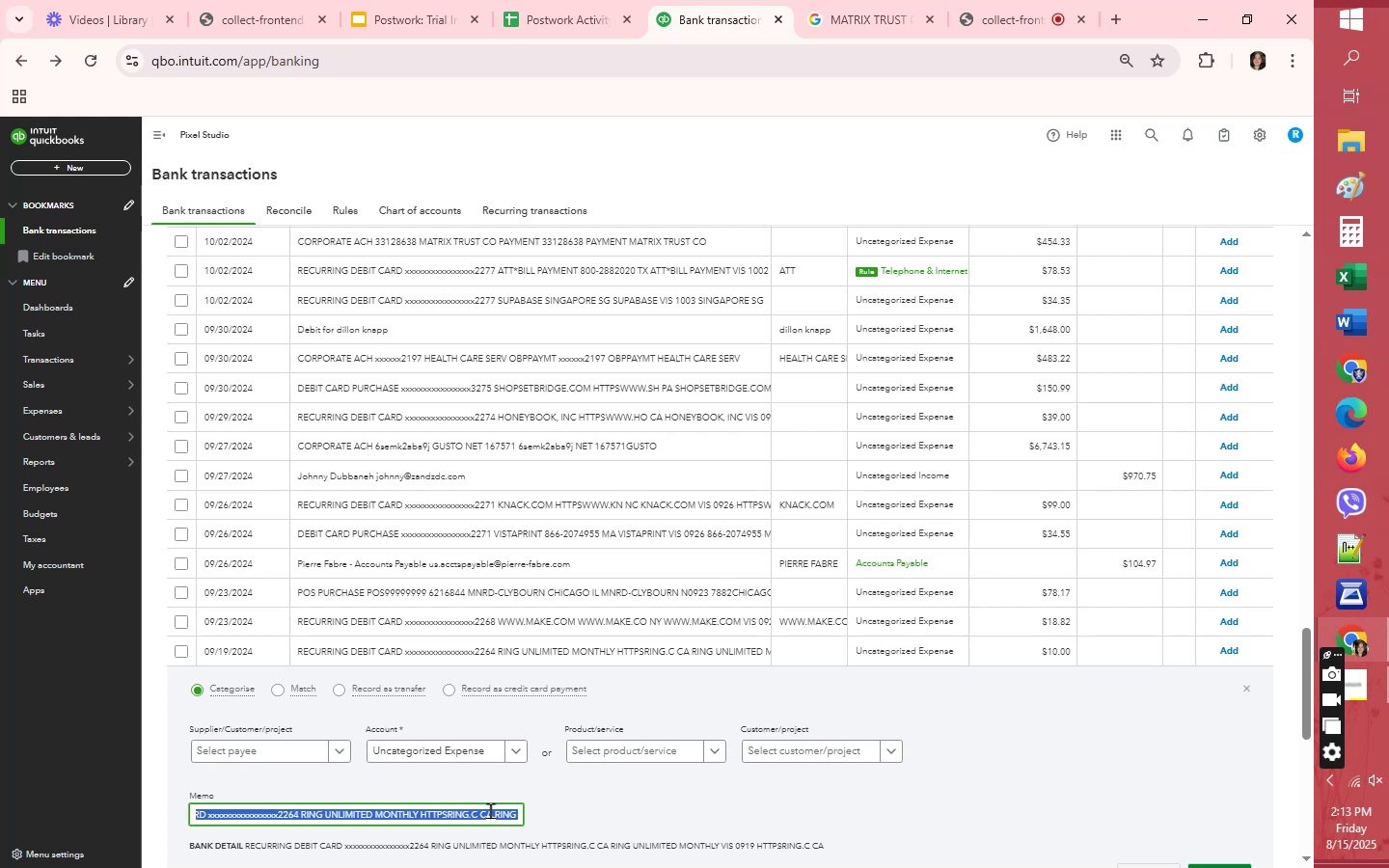 
key(Control+C)
 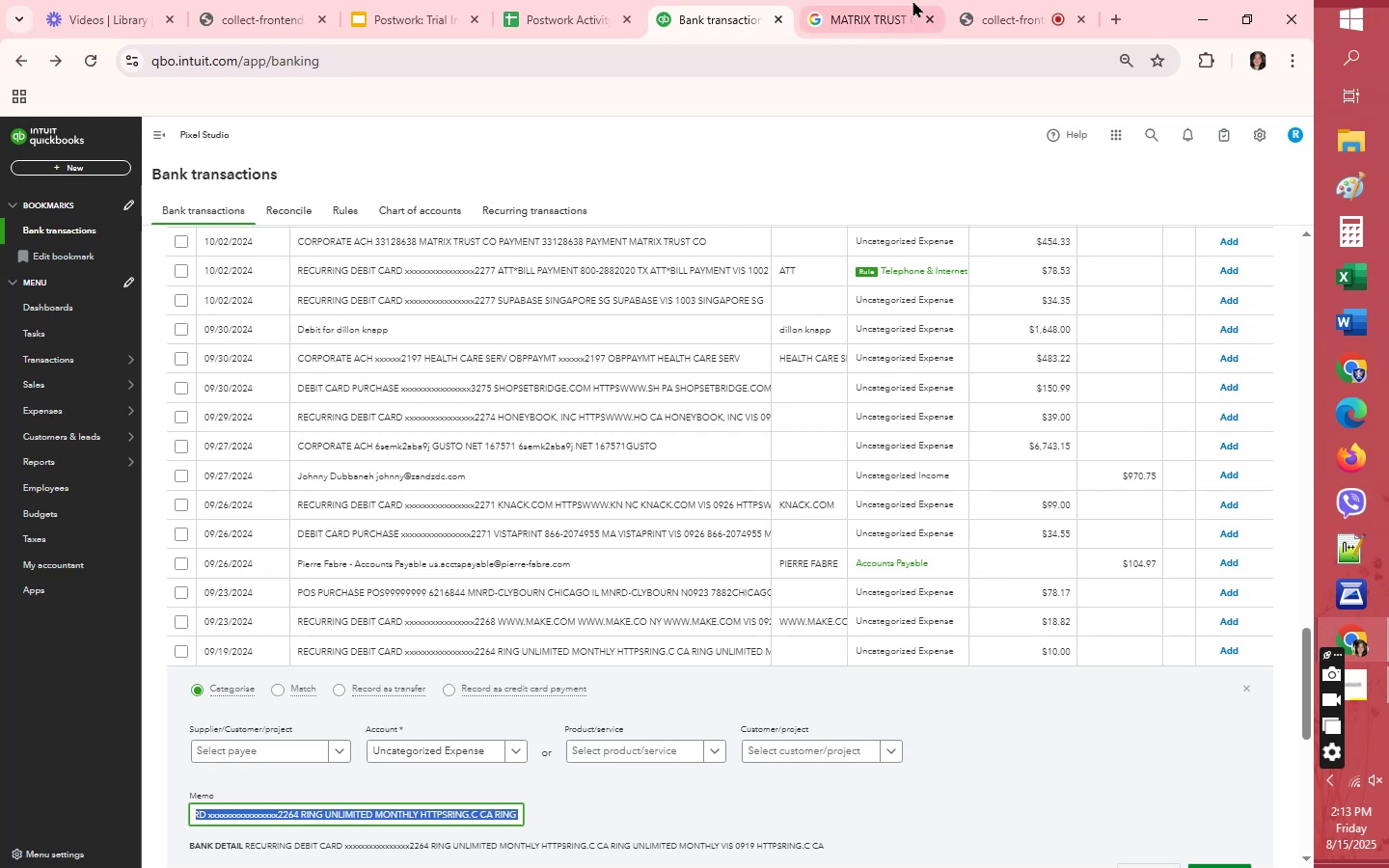 
left_click([885, 13])
 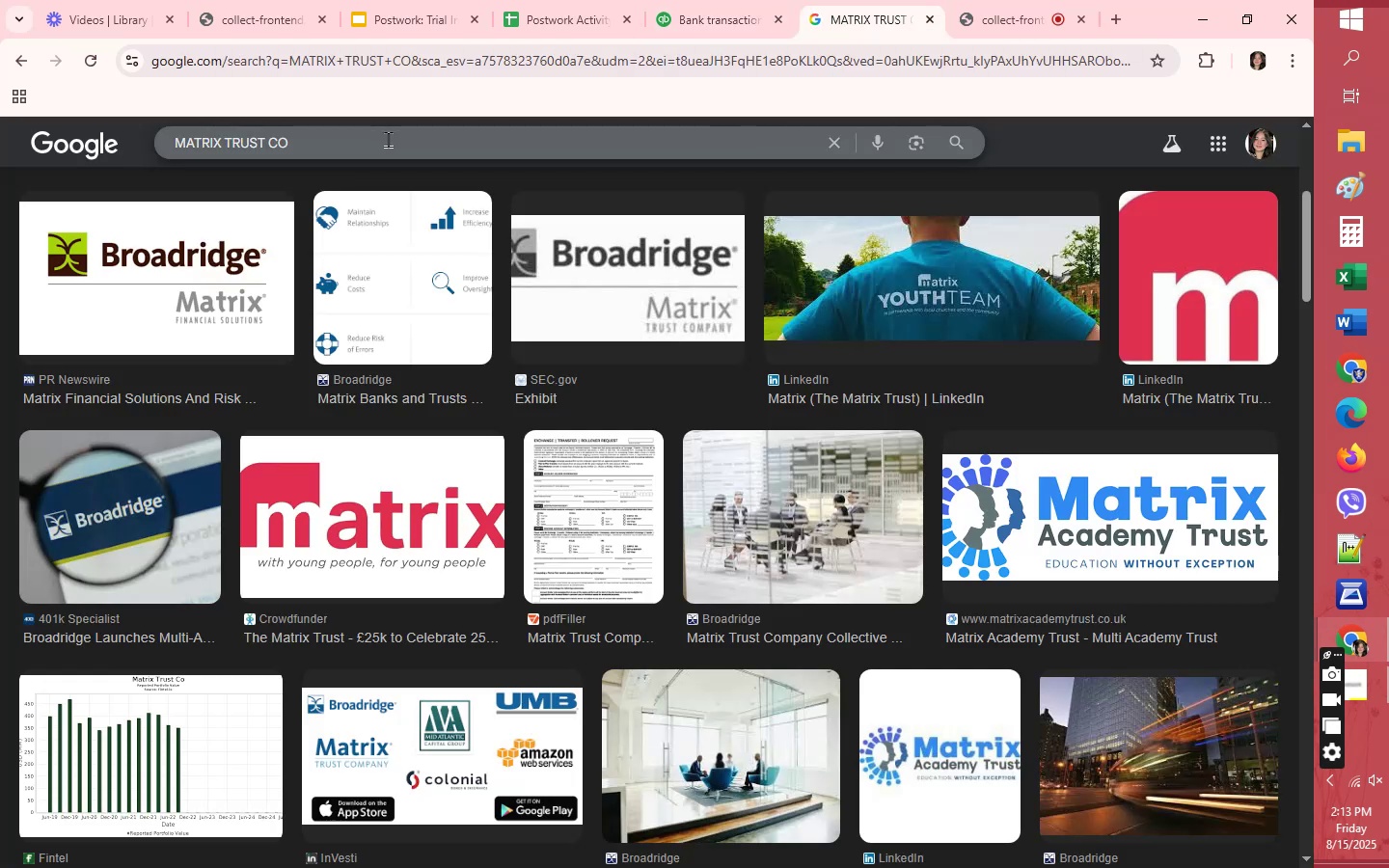 
double_click([386, 140])
 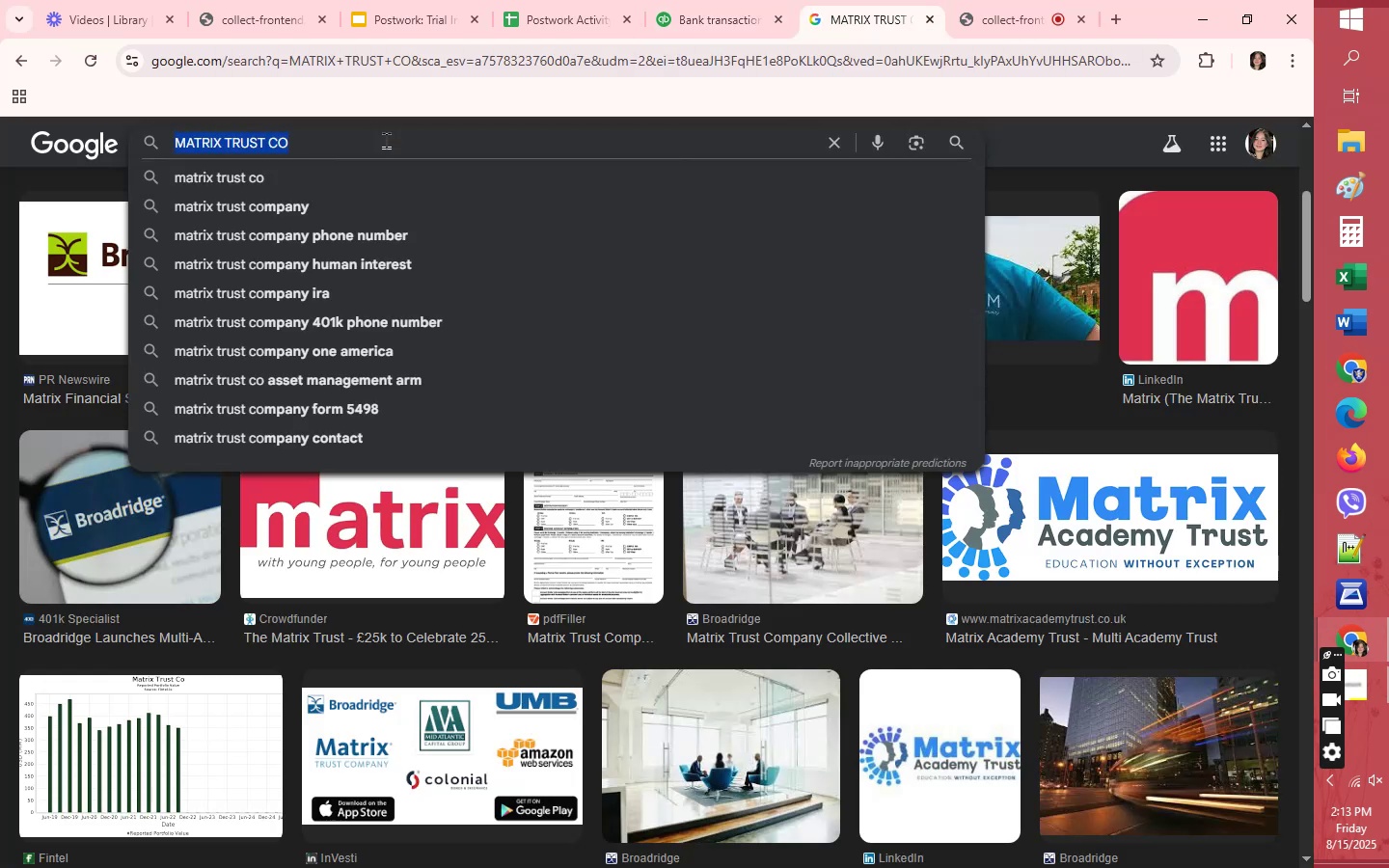 
triple_click([386, 140])
 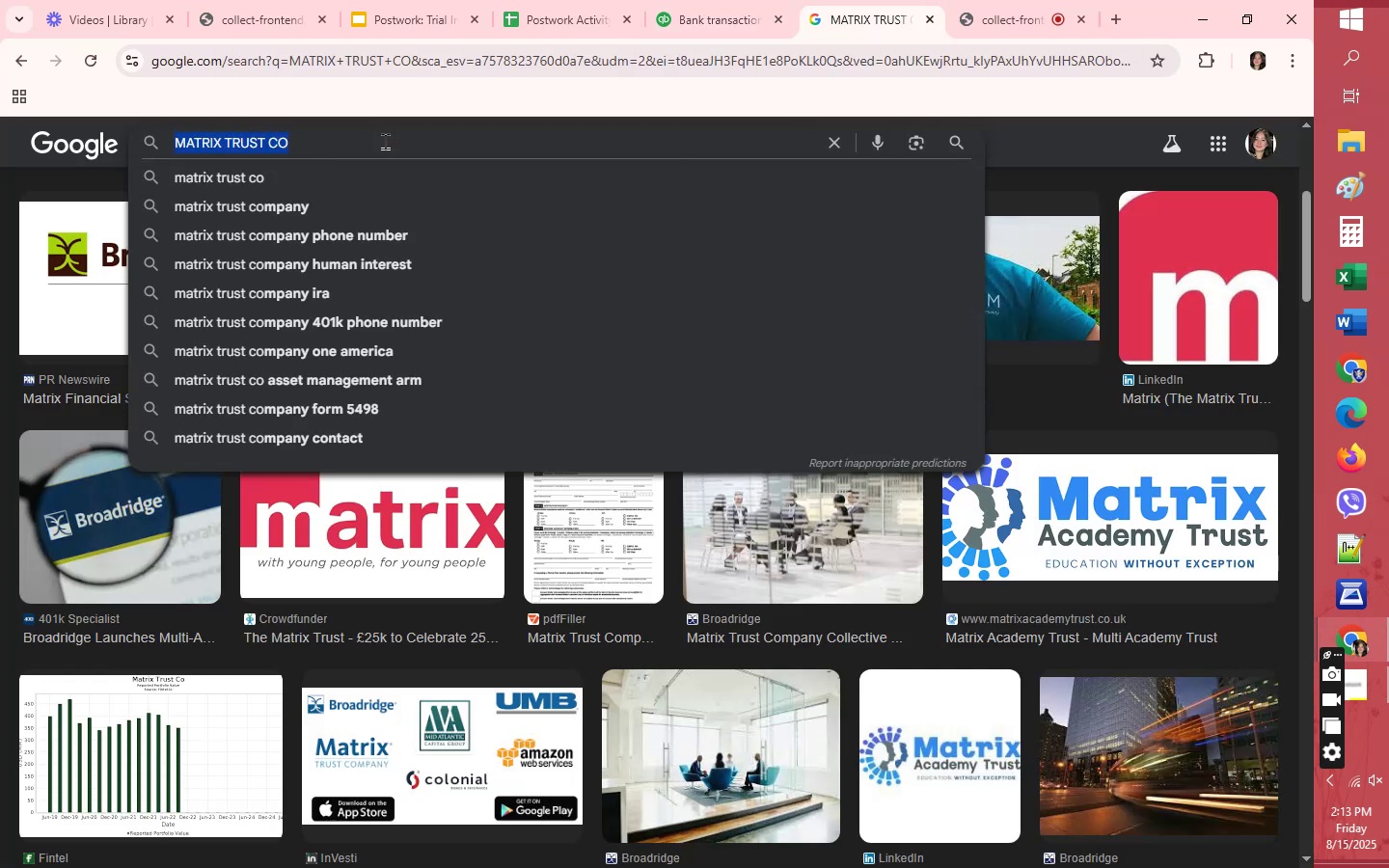 
key(Control+V)
 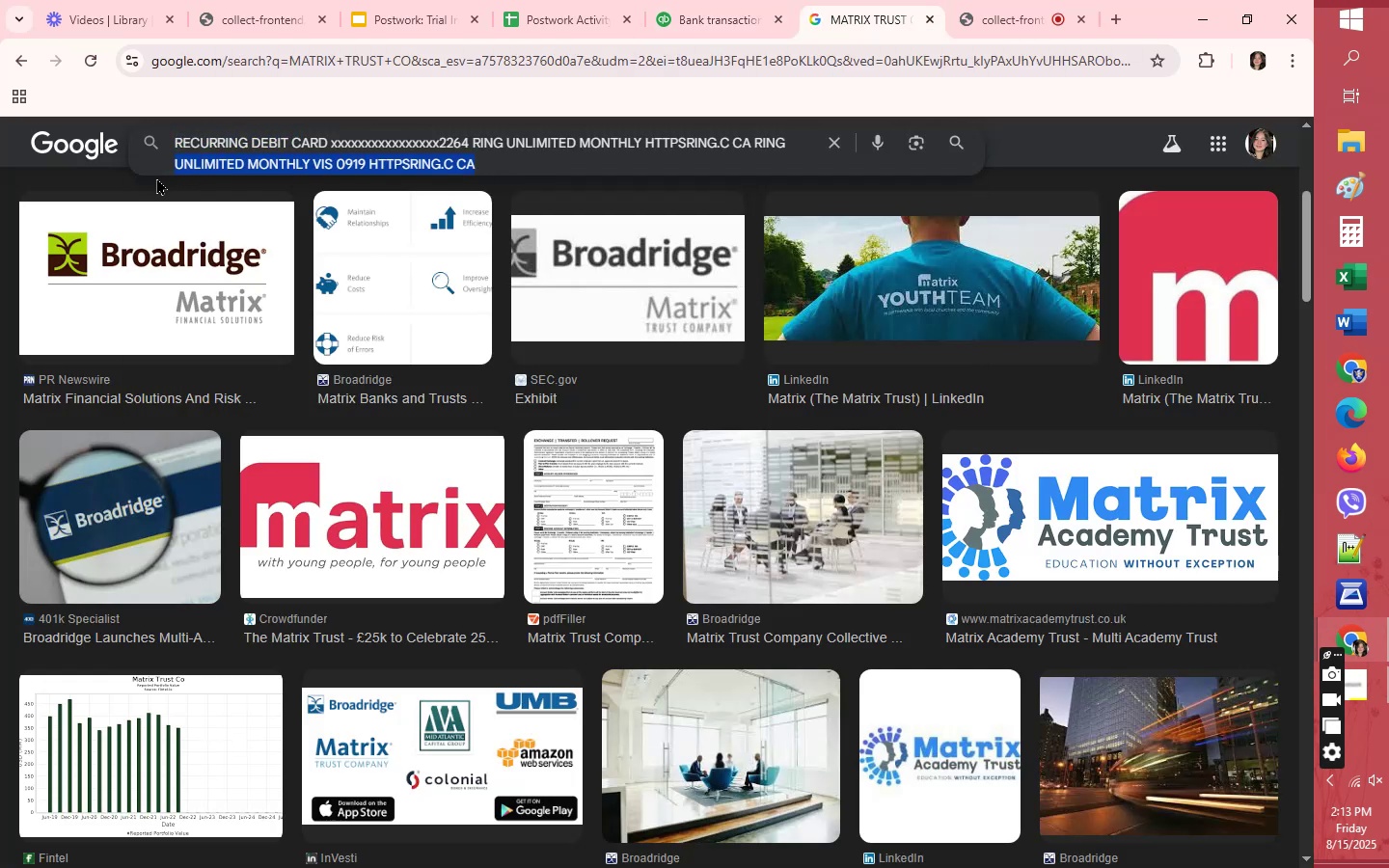 
key(Backspace)
 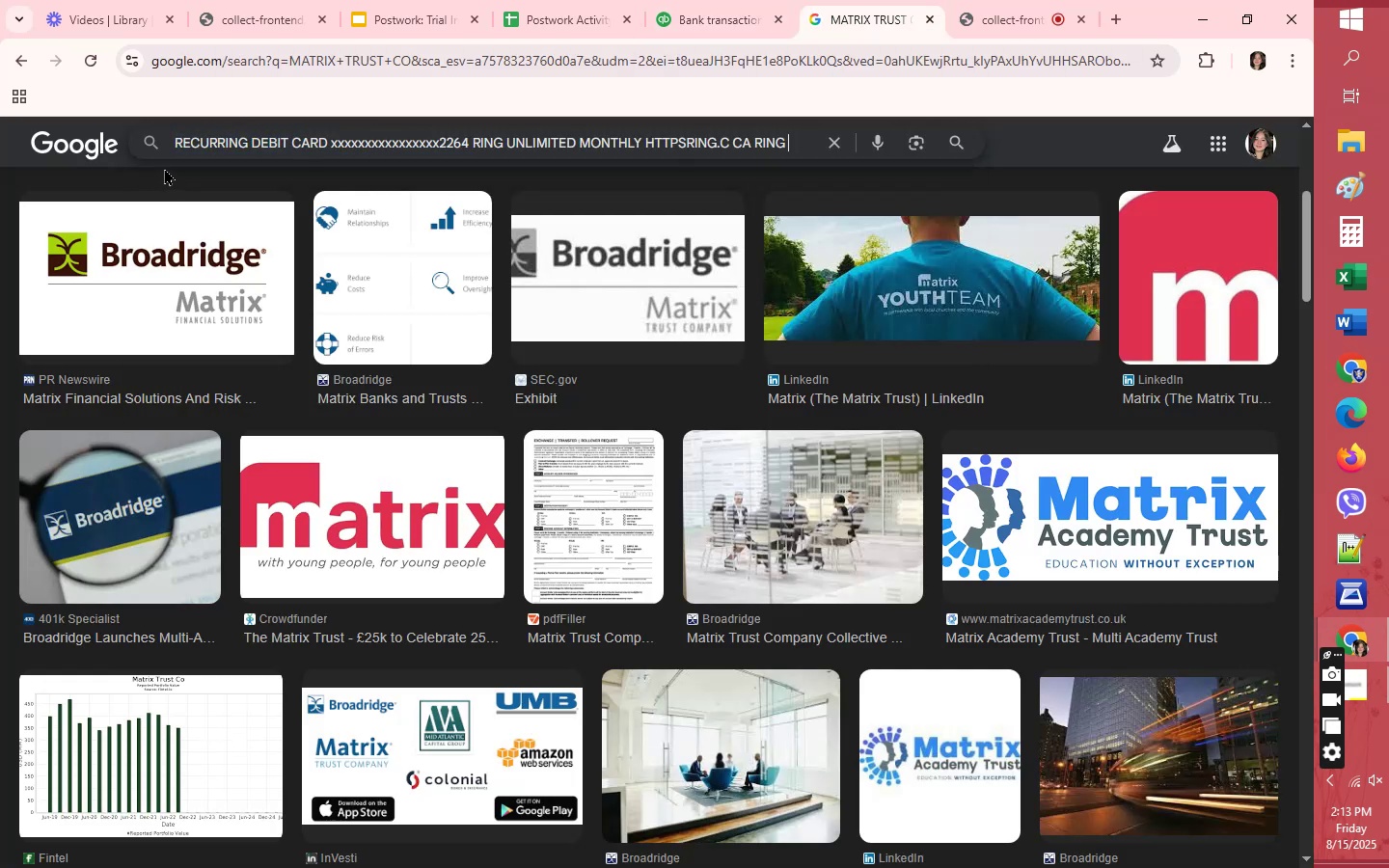 
key(Backspace)
 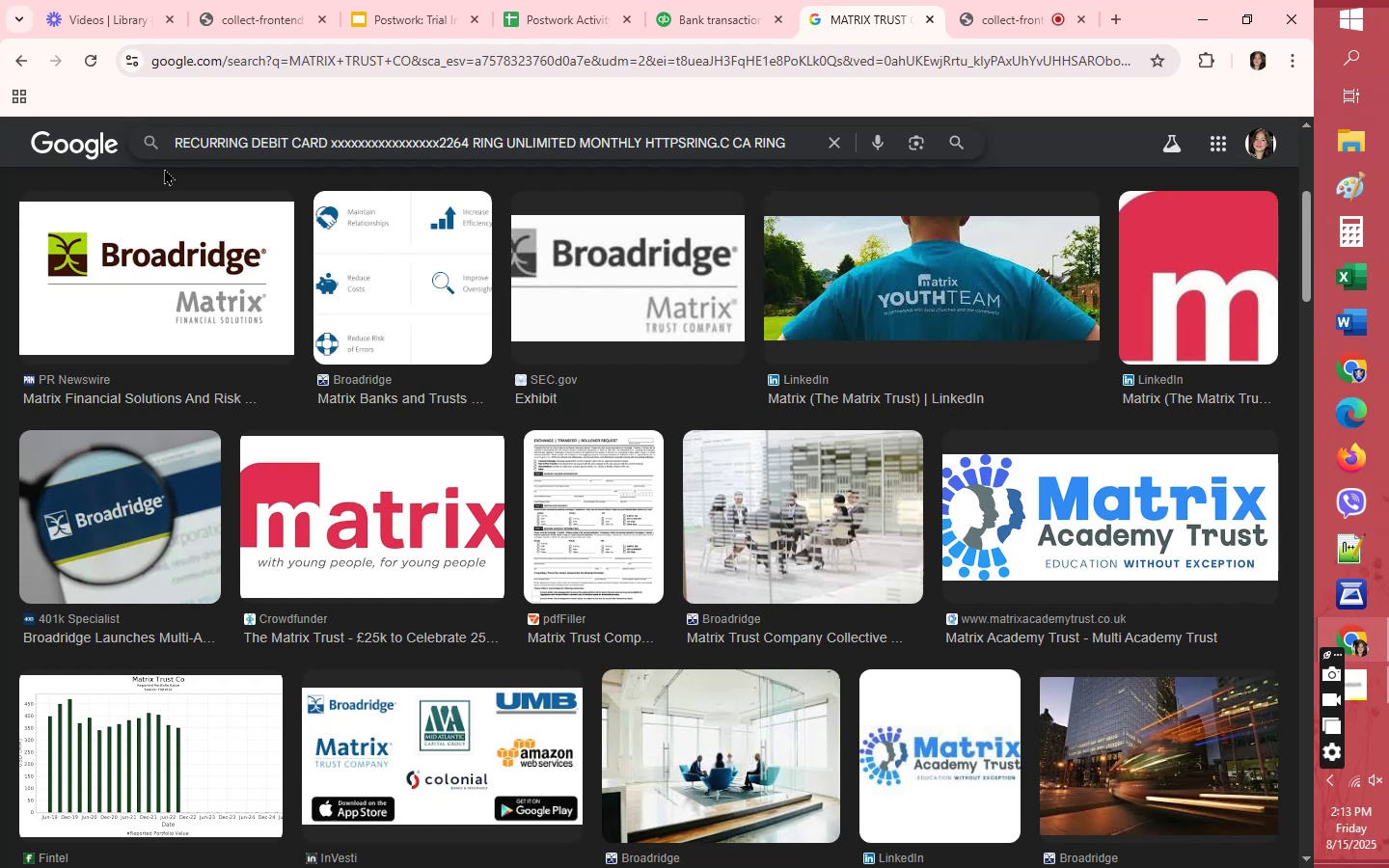 
key(Backspace)
 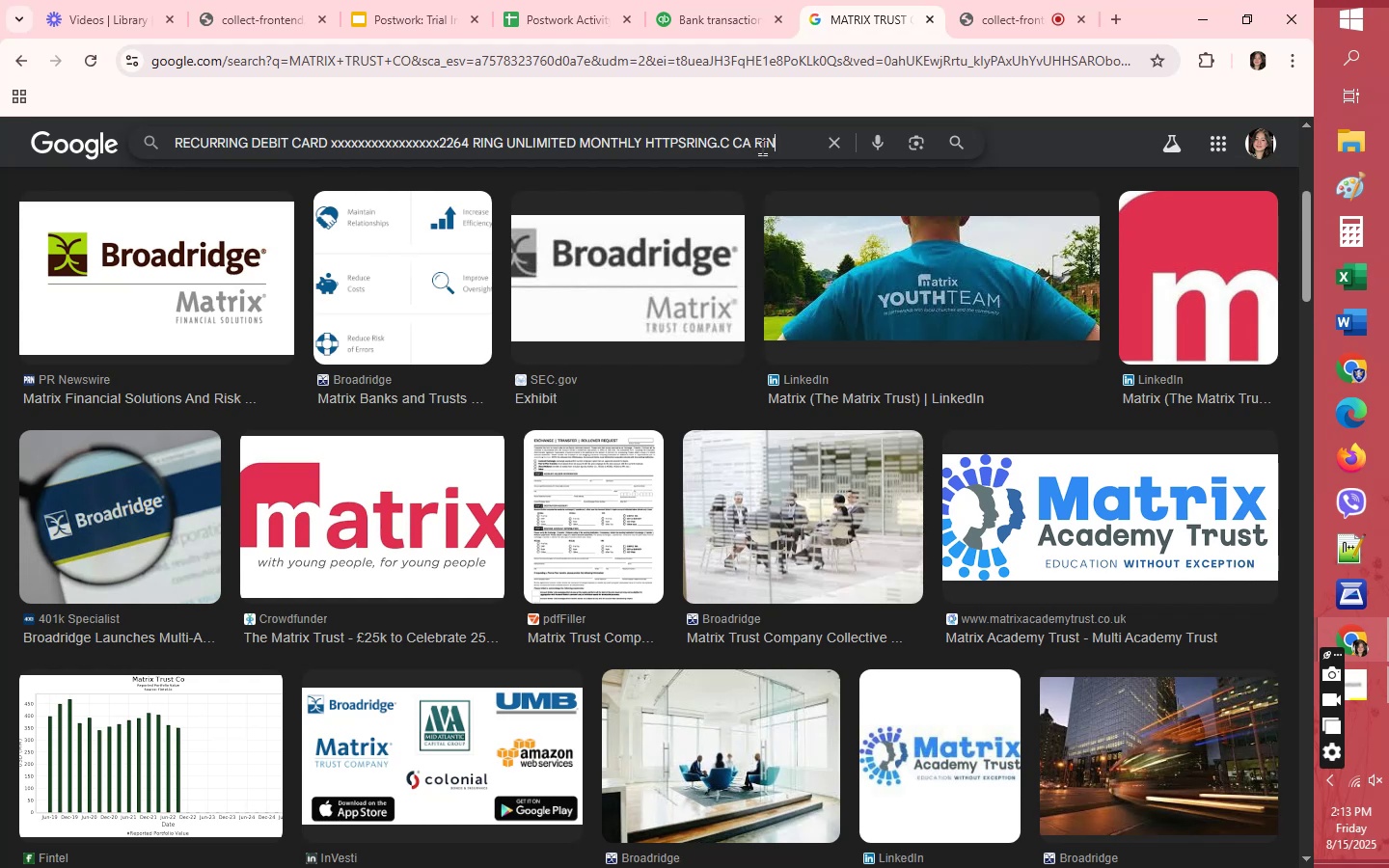 
key(Backspace)
 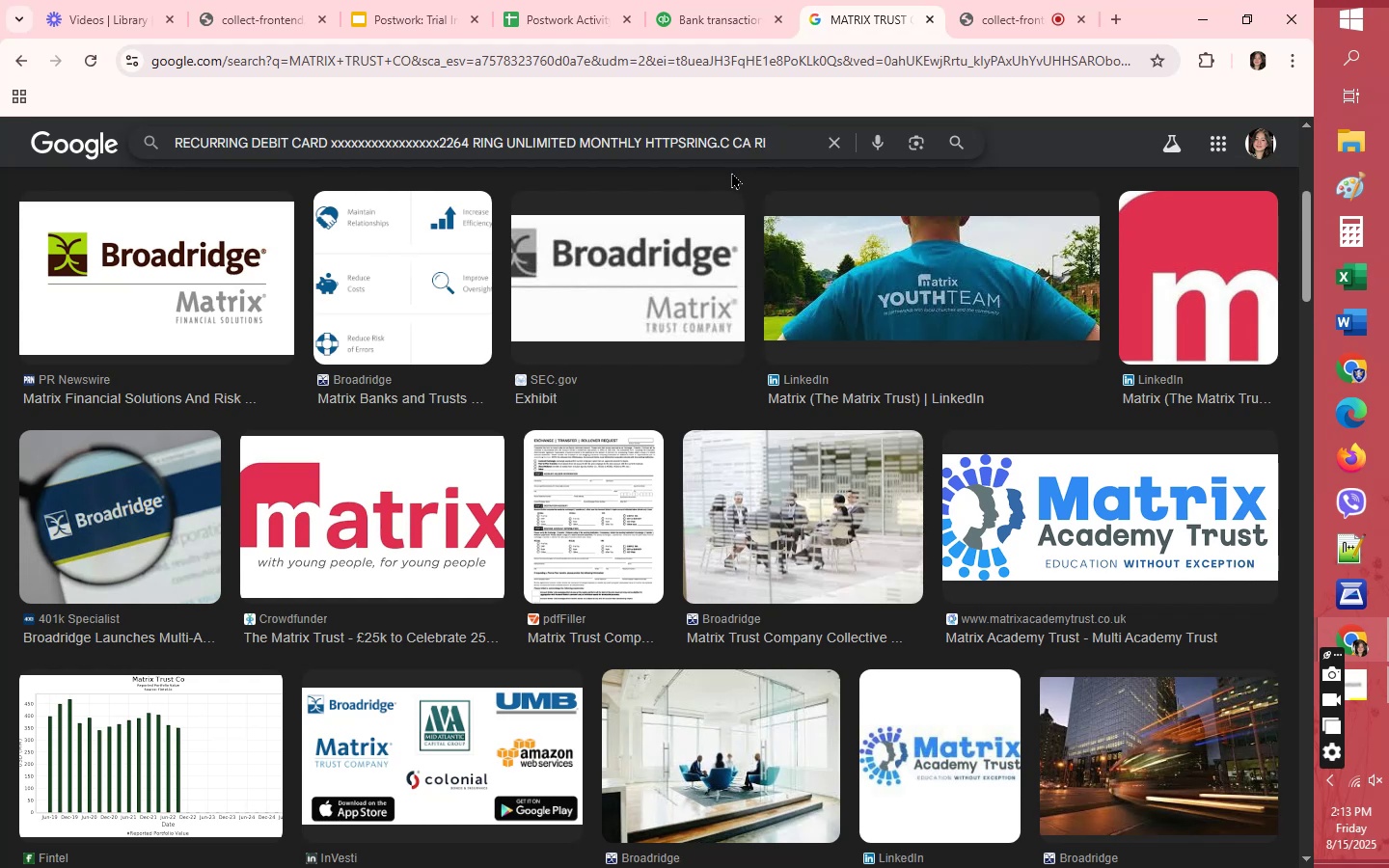 
key(Backspace)
 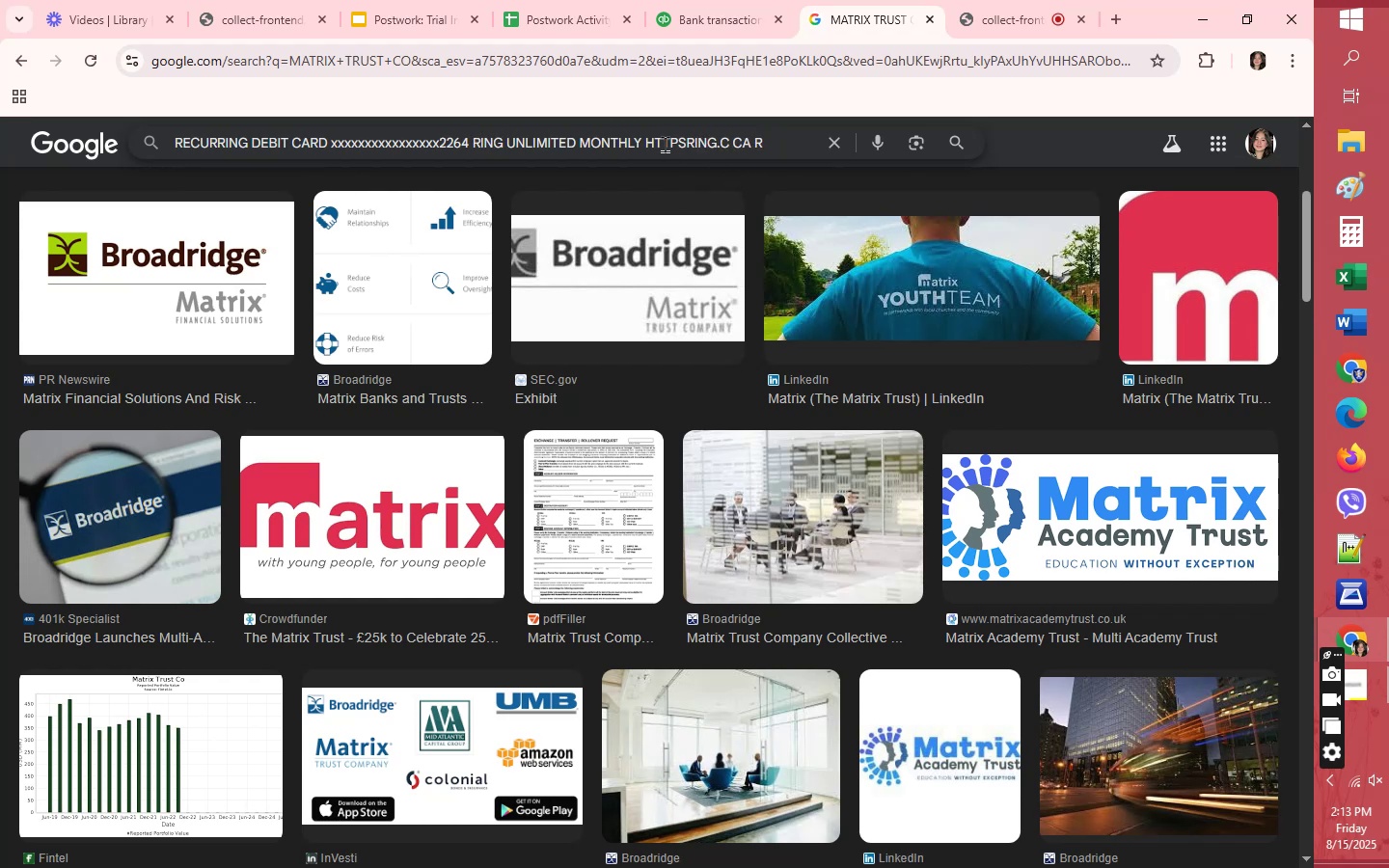 
wait(7.16)
 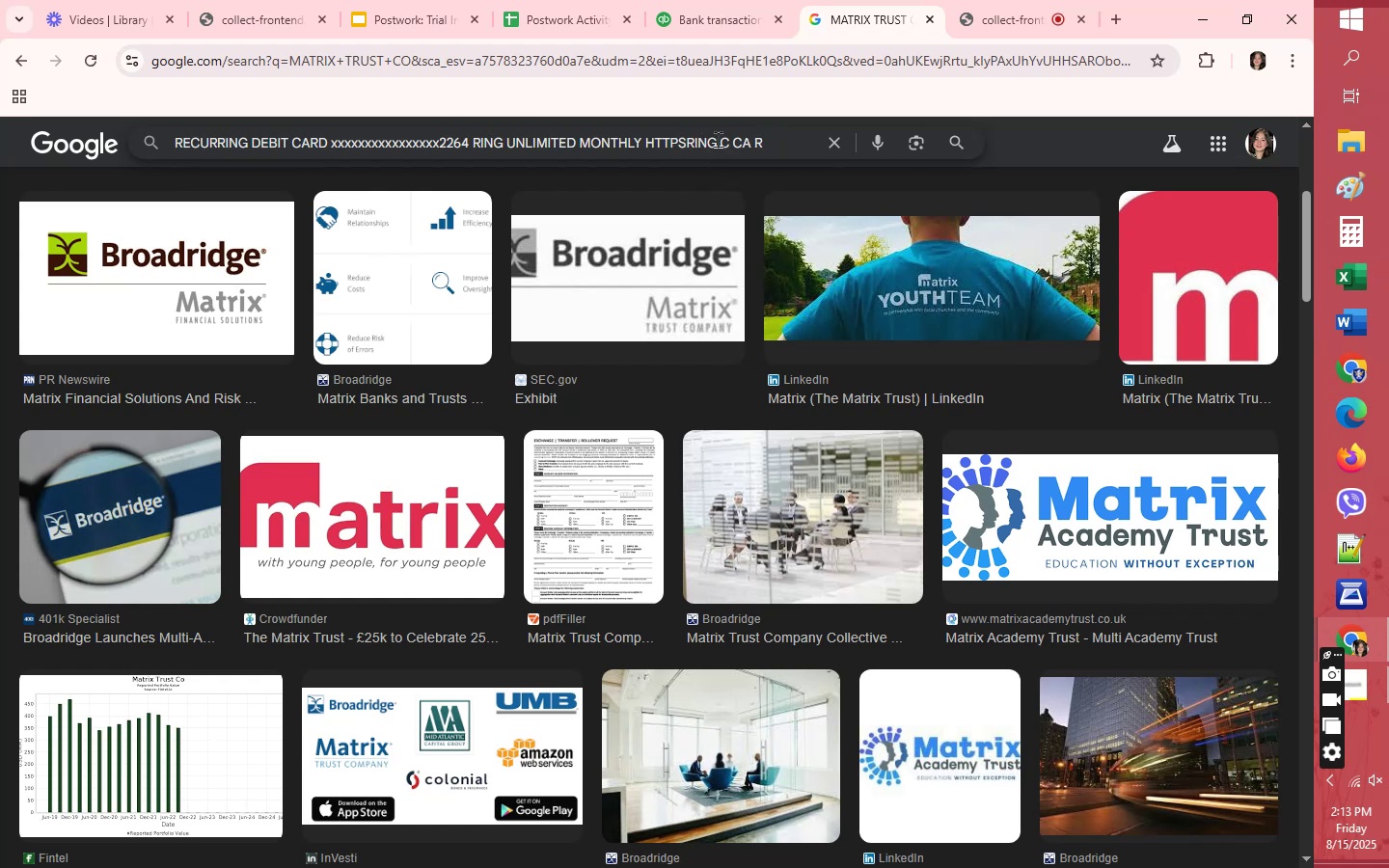 
key(Backspace)
 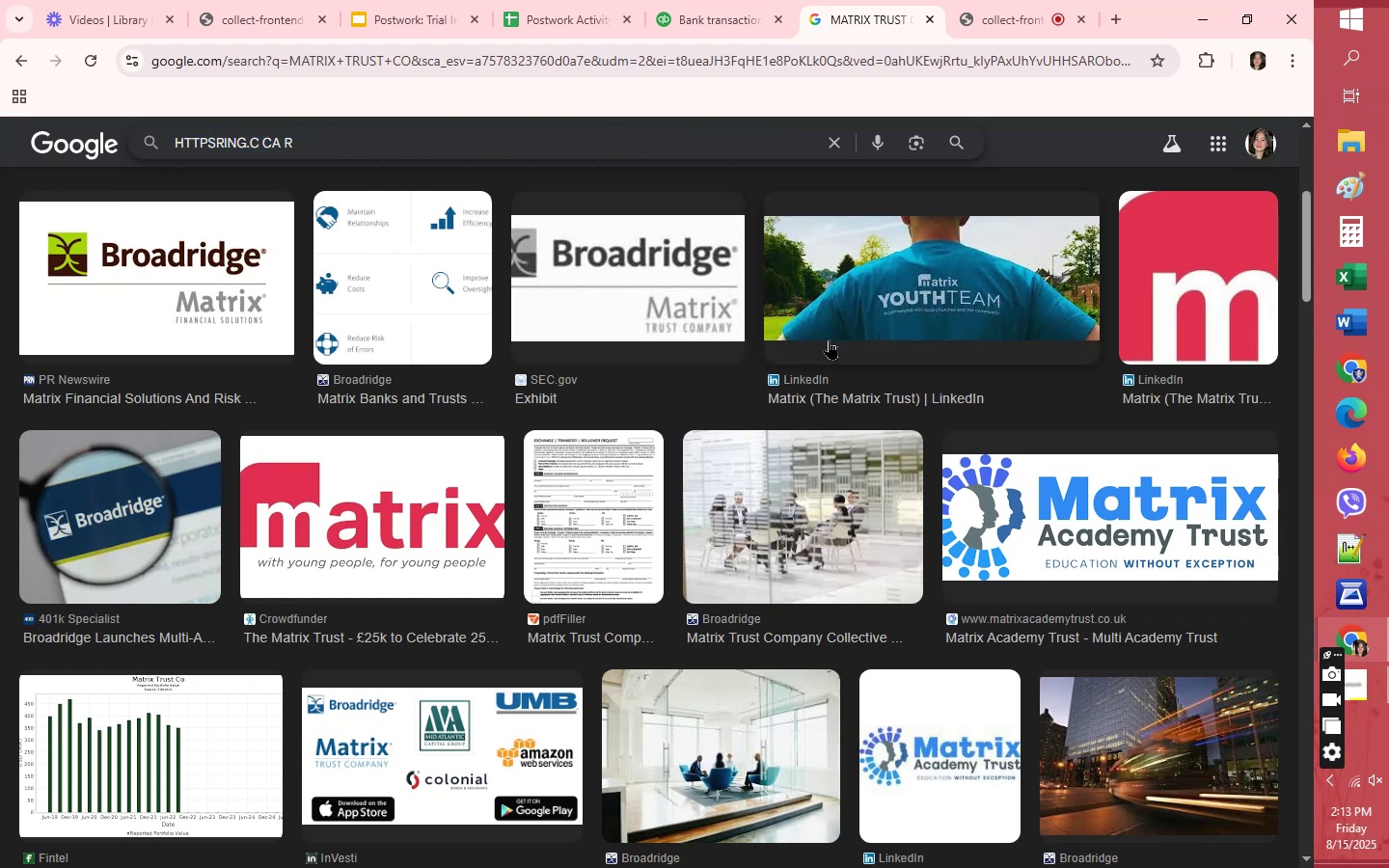 
key(Enter)
 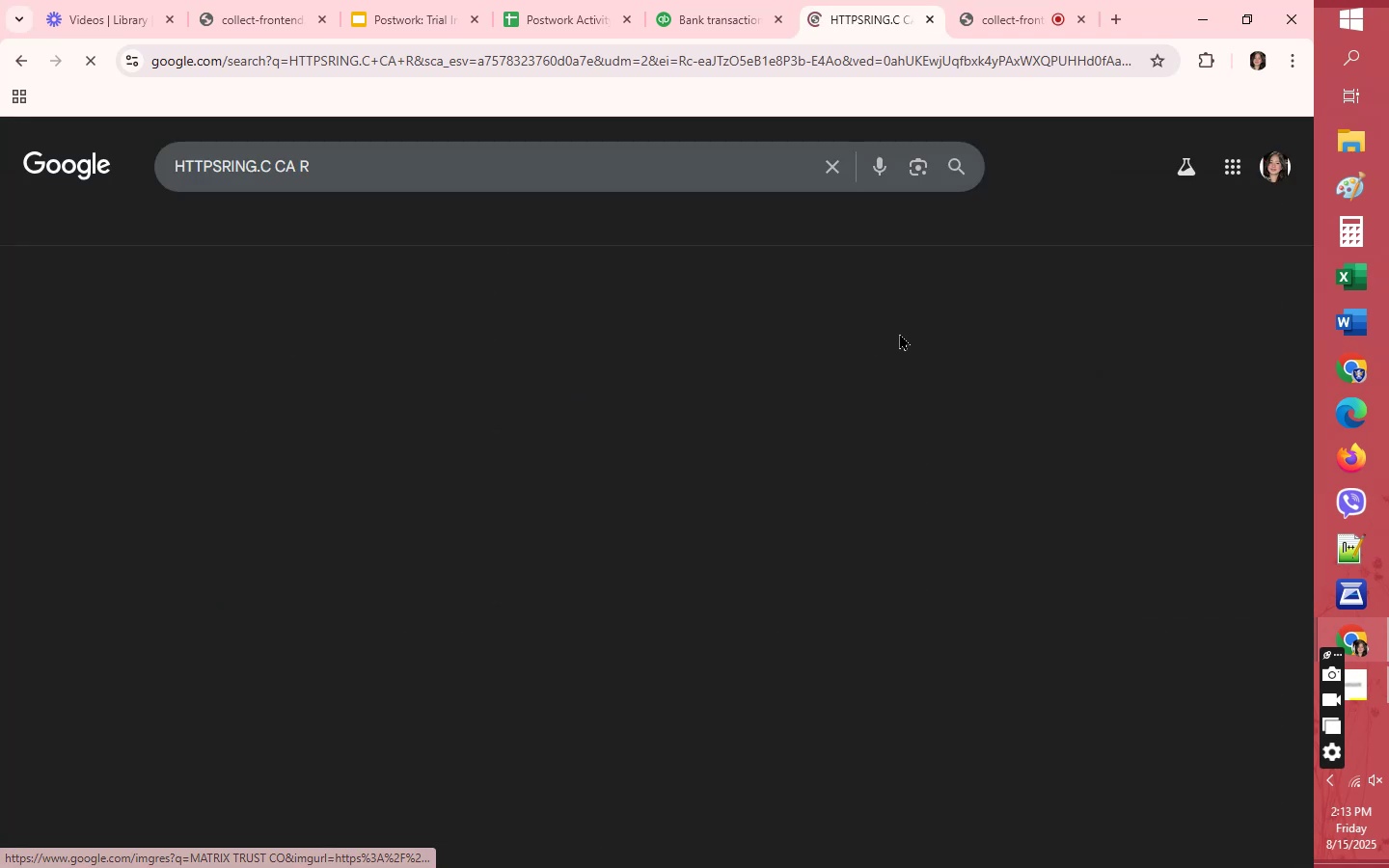 
mouse_move([462, 571])
 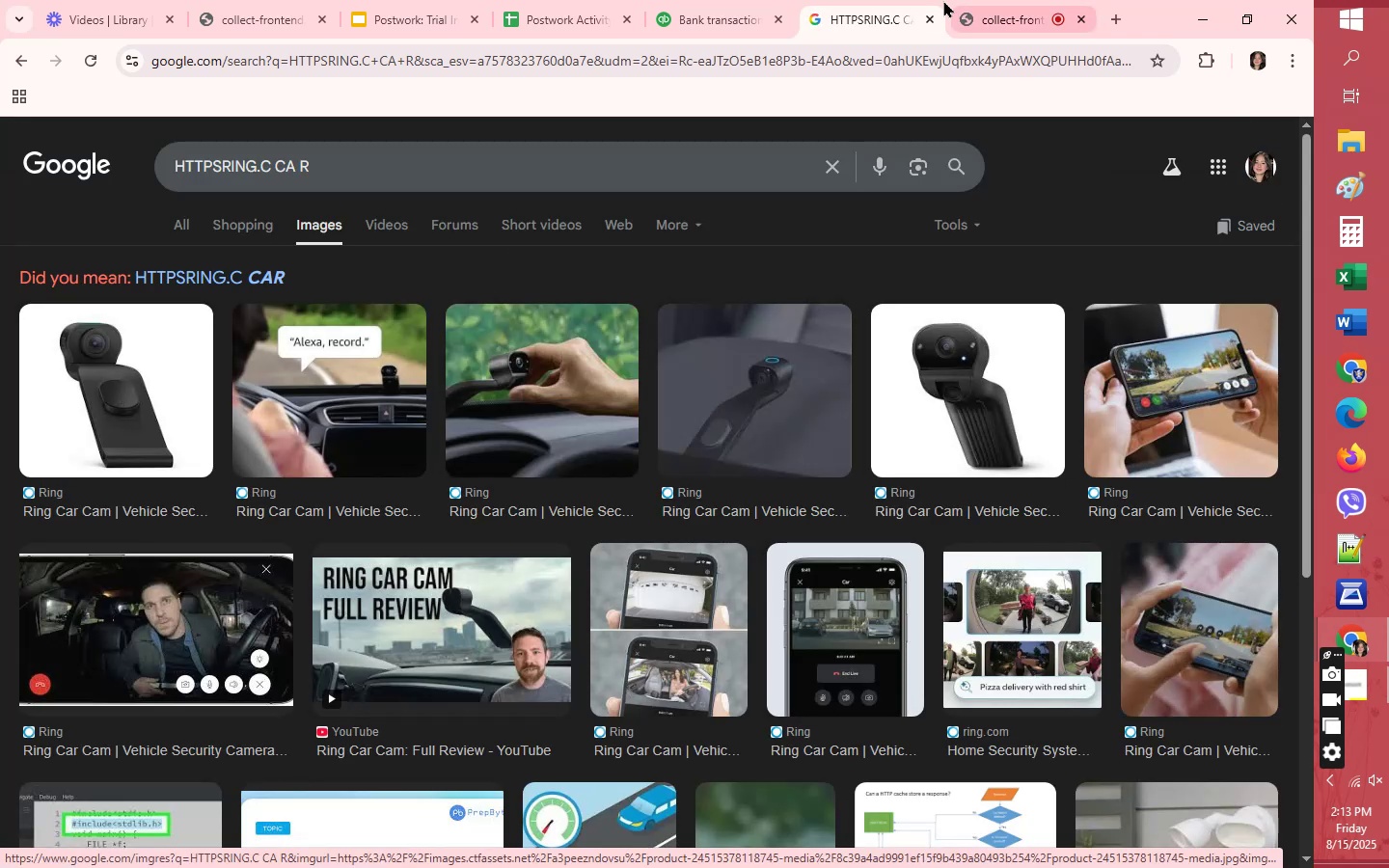 
left_click([728, 18])
 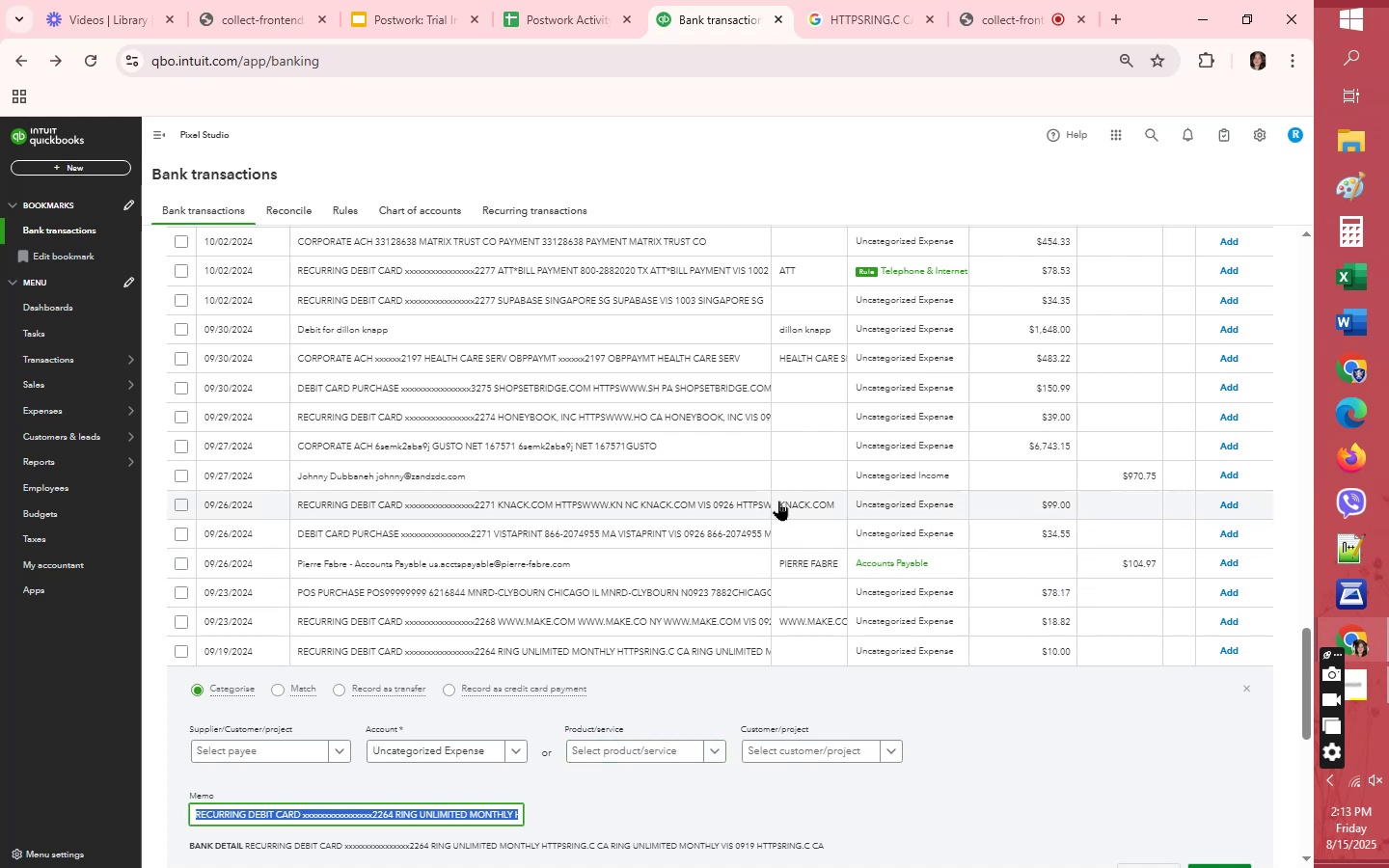 
wait(15.96)
 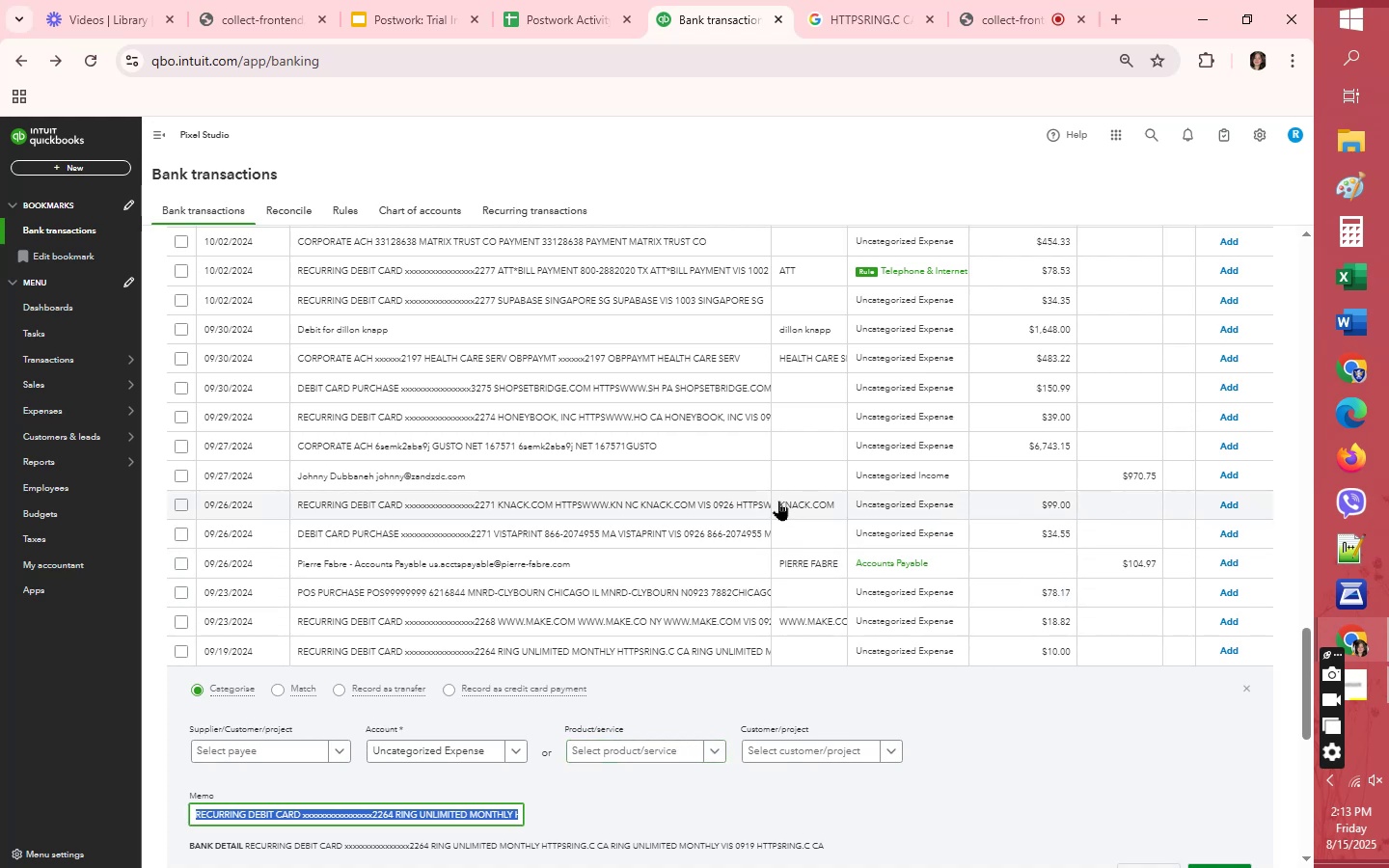 
left_click([886, 512])
 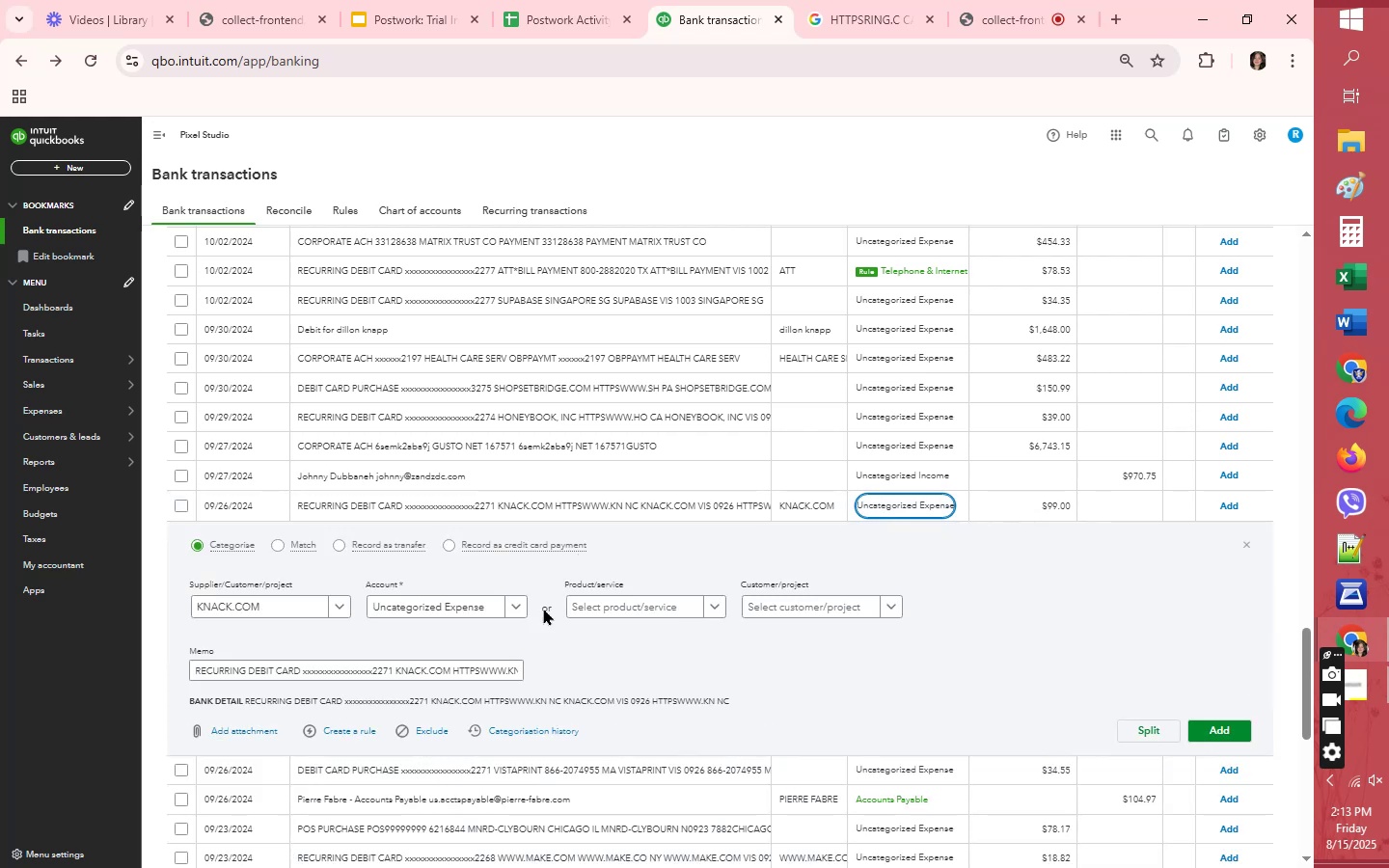 
left_click([469, 618])
 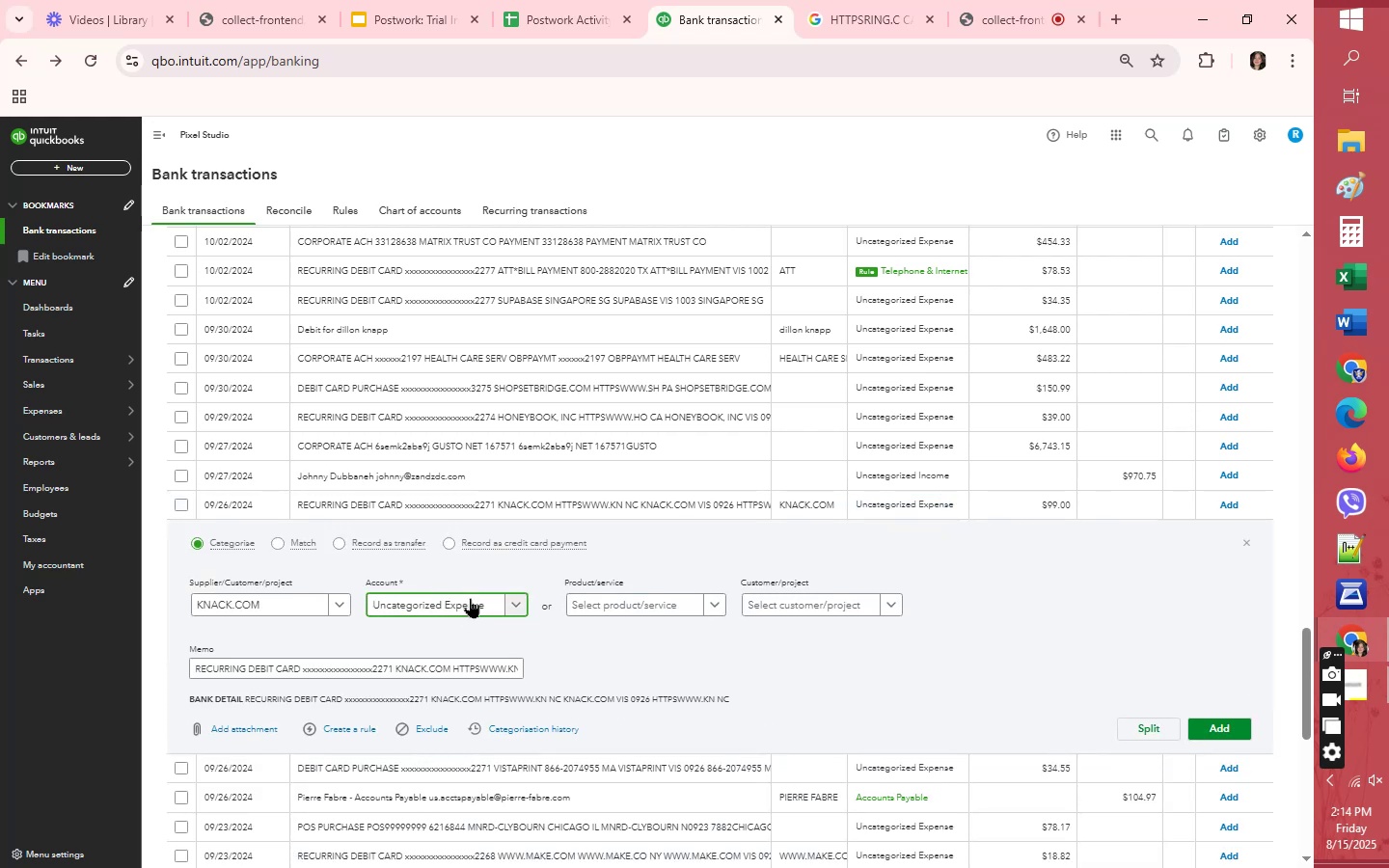 
left_click([470, 598])
 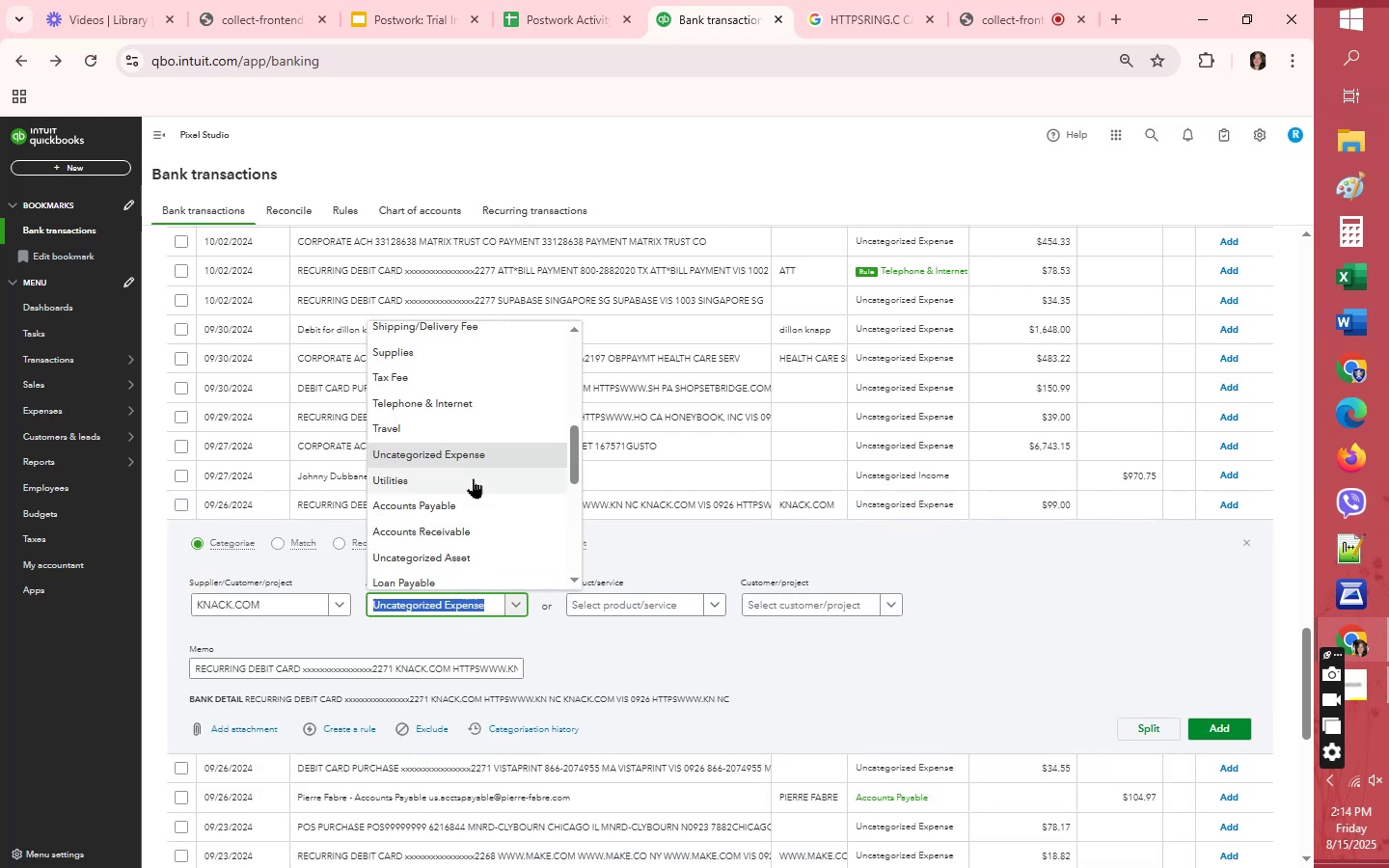 
scroll: coordinate [473, 478], scroll_direction: up, amount: 1.0
 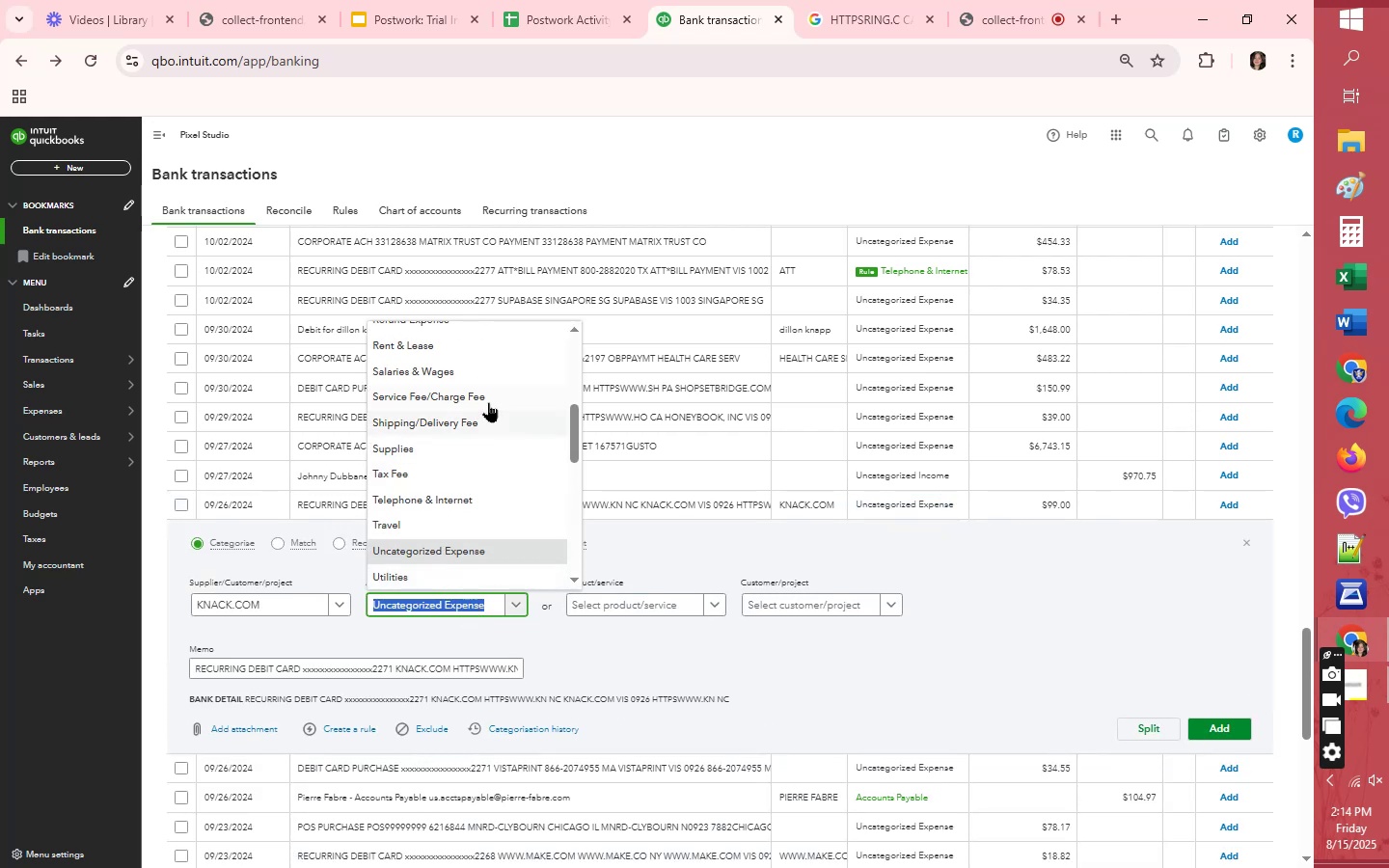 
left_click([490, 396])
 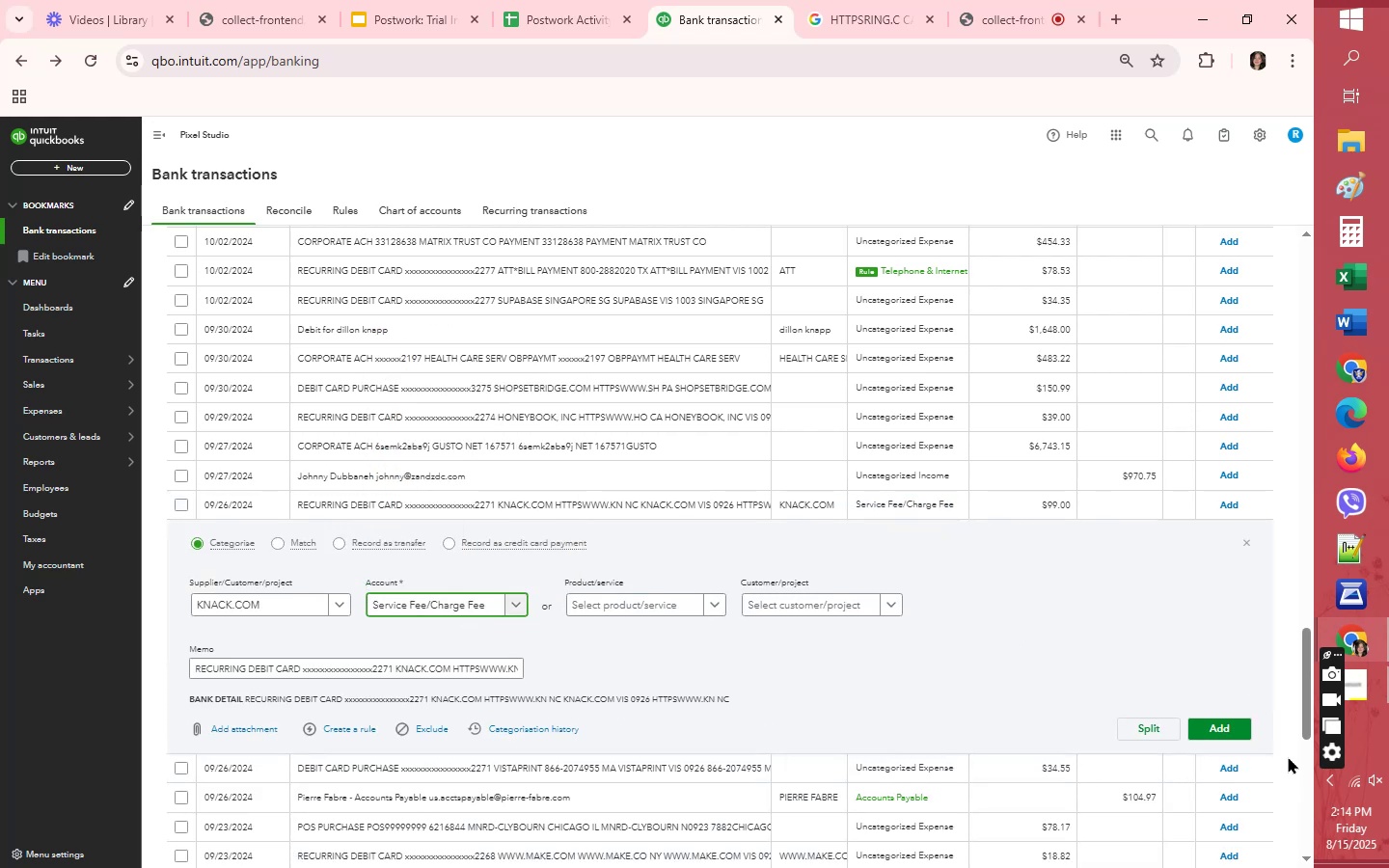 
left_click([1235, 731])
 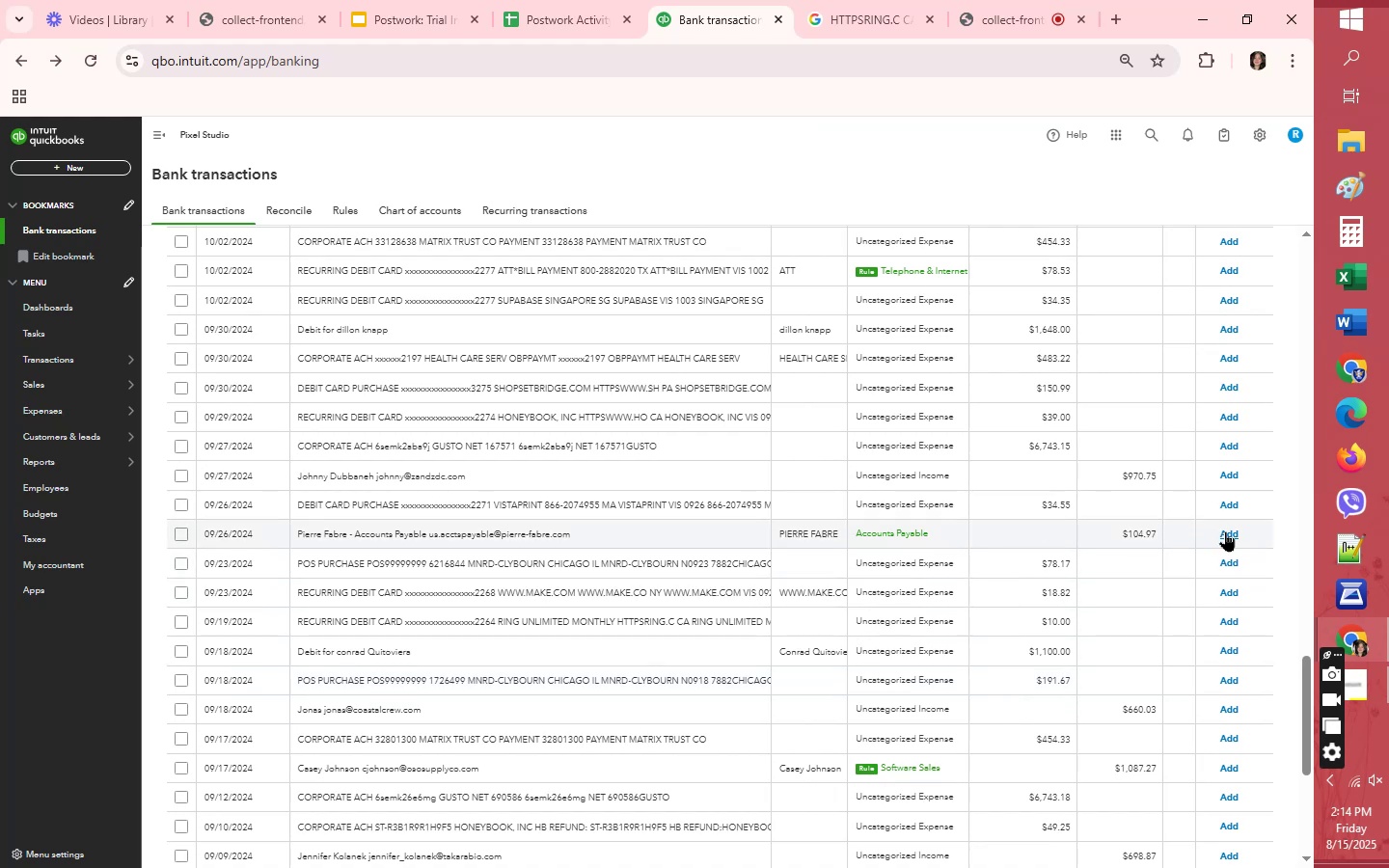 
wait(14.9)
 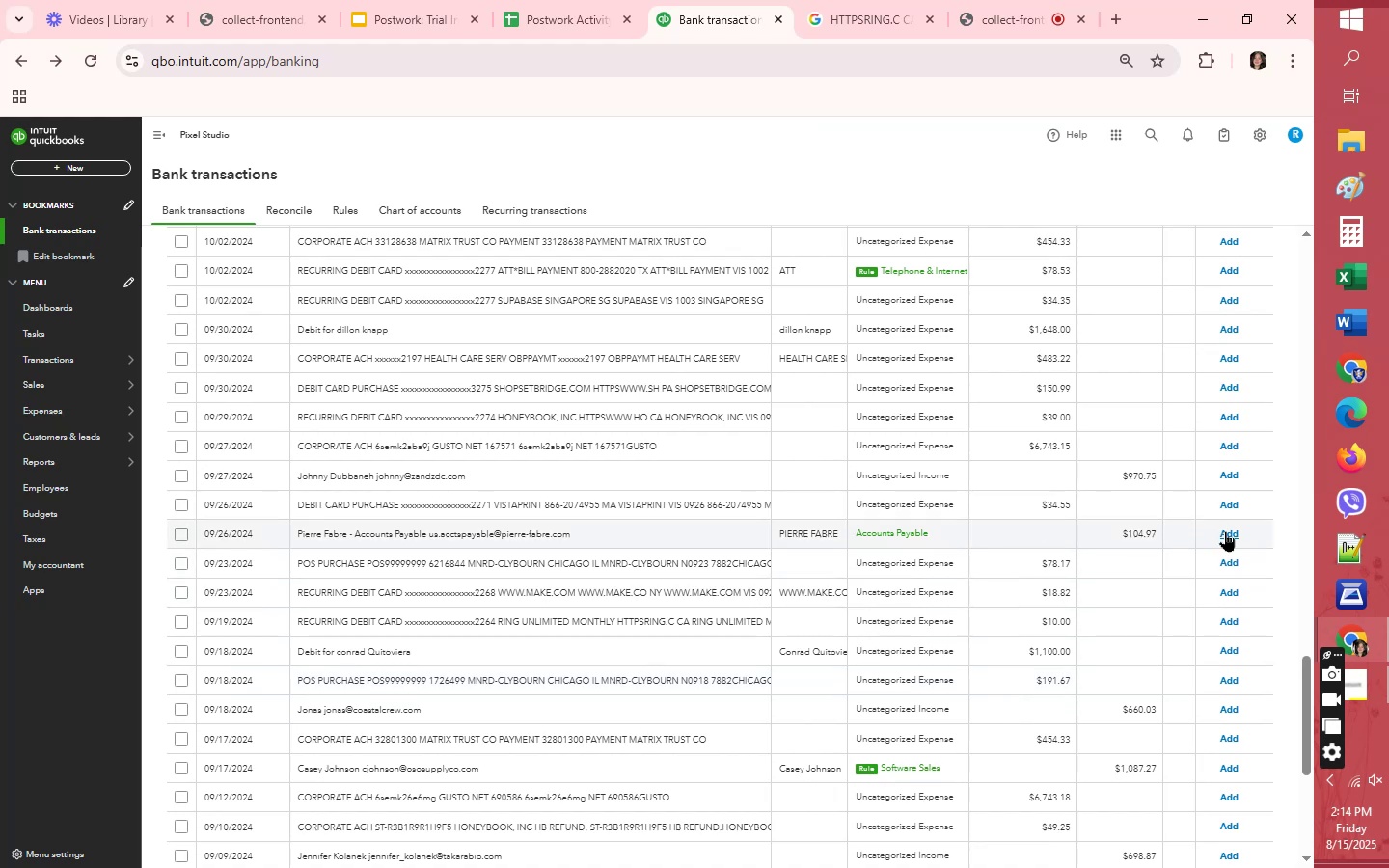 
scroll: coordinate [832, 710], scroll_direction: down, amount: 2.0
 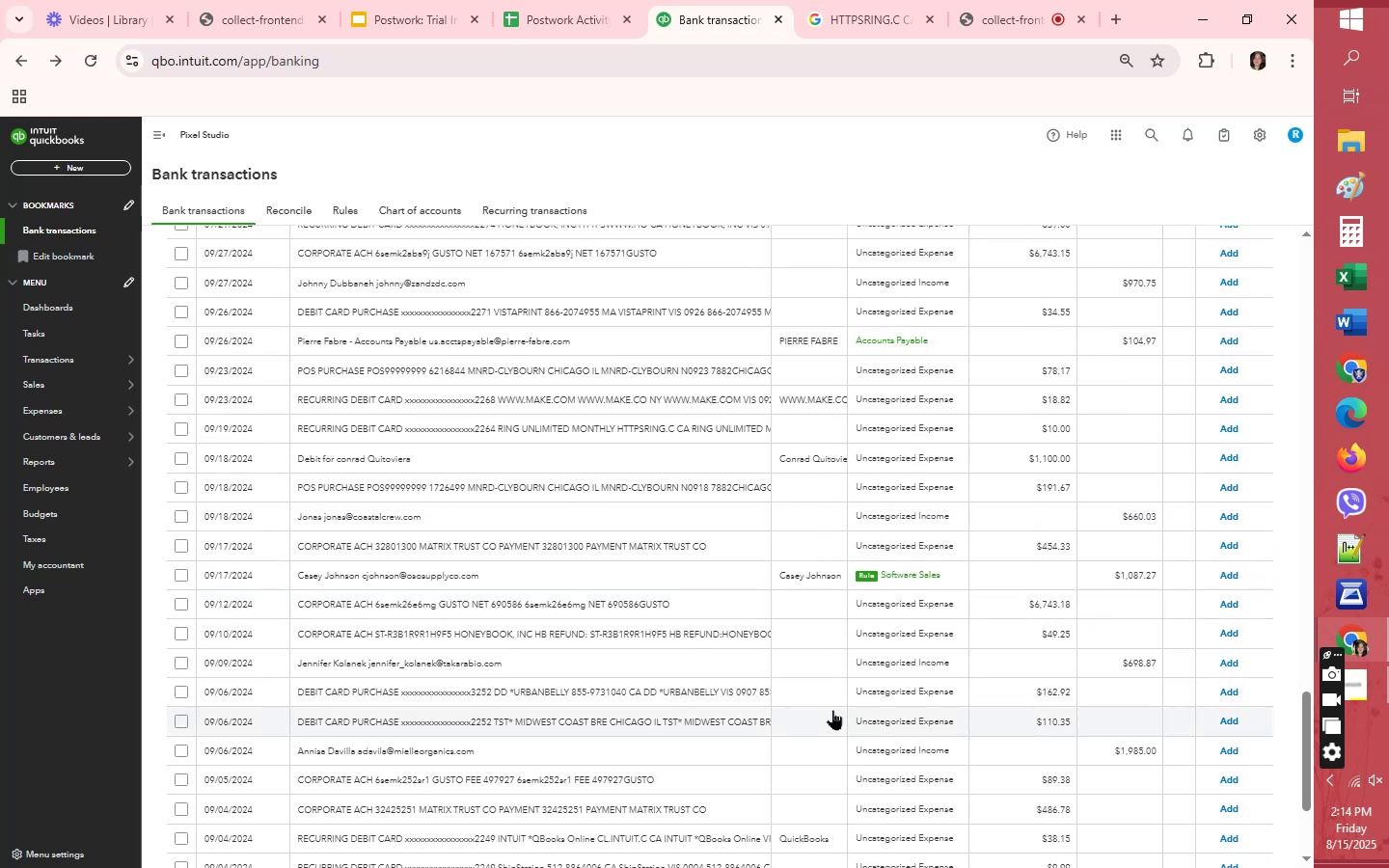 
wait(8.04)
 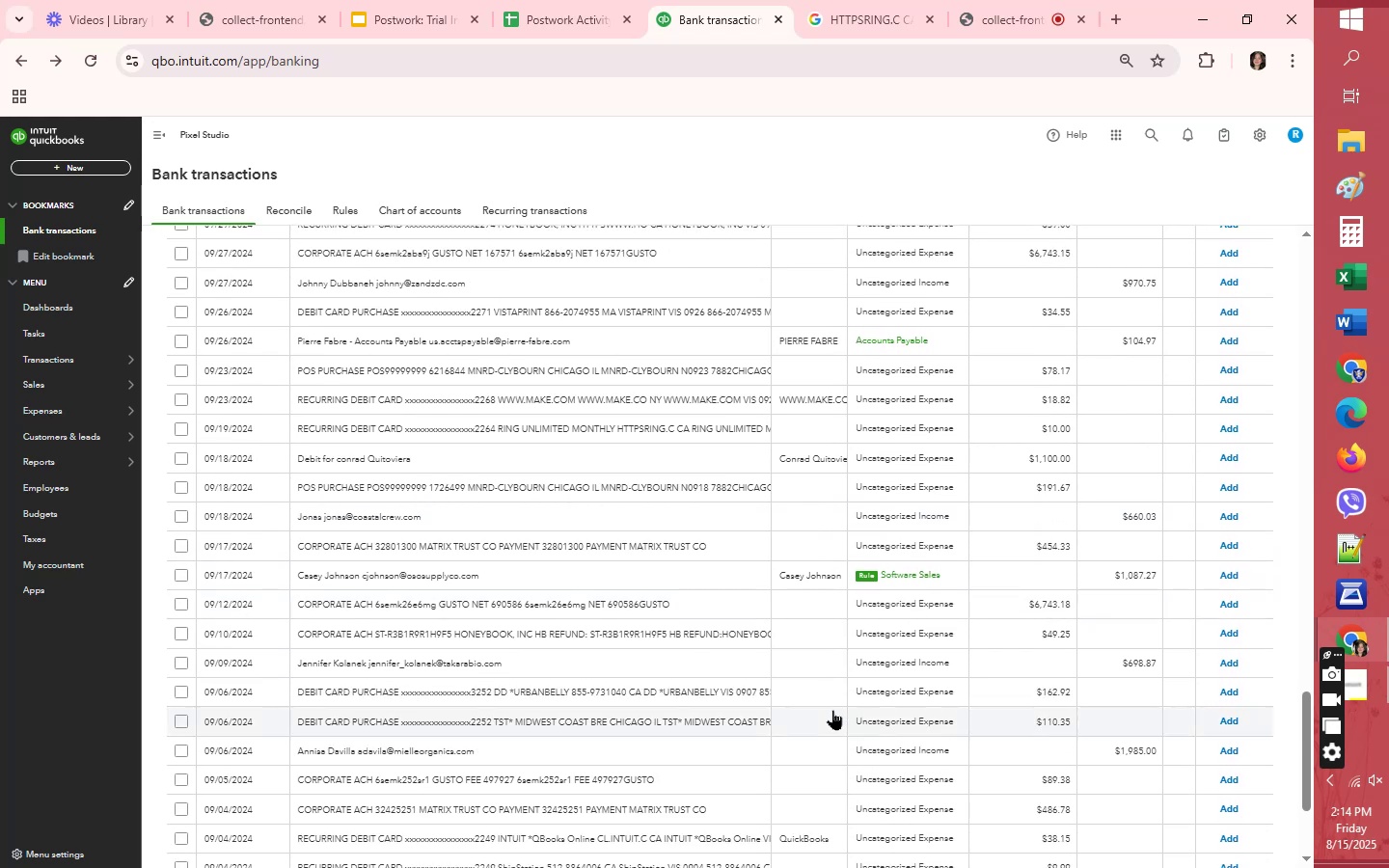 
left_click([935, 401])
 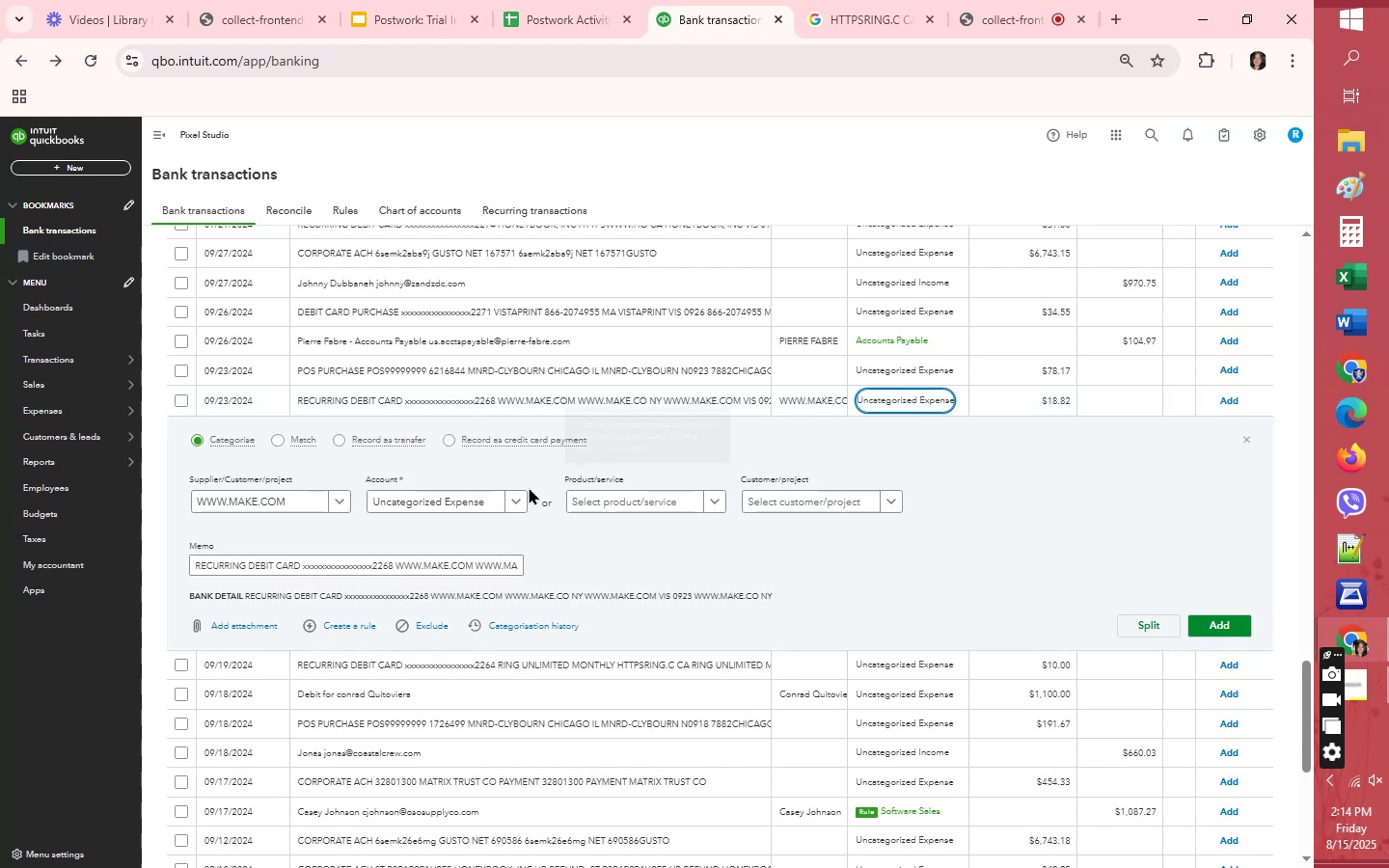 
left_click([494, 500])
 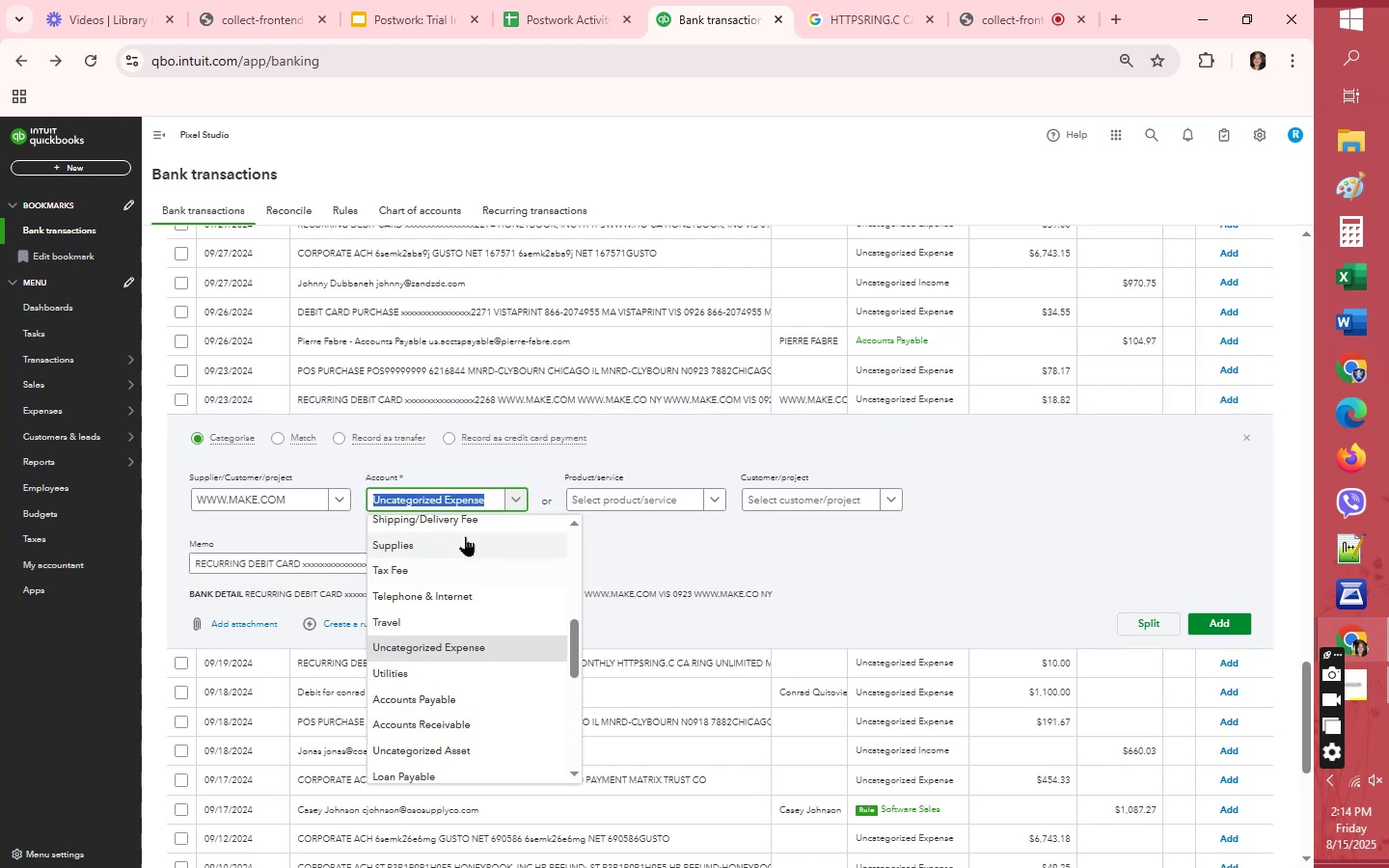 
scroll: coordinate [467, 552], scroll_direction: up, amount: 1.0
 